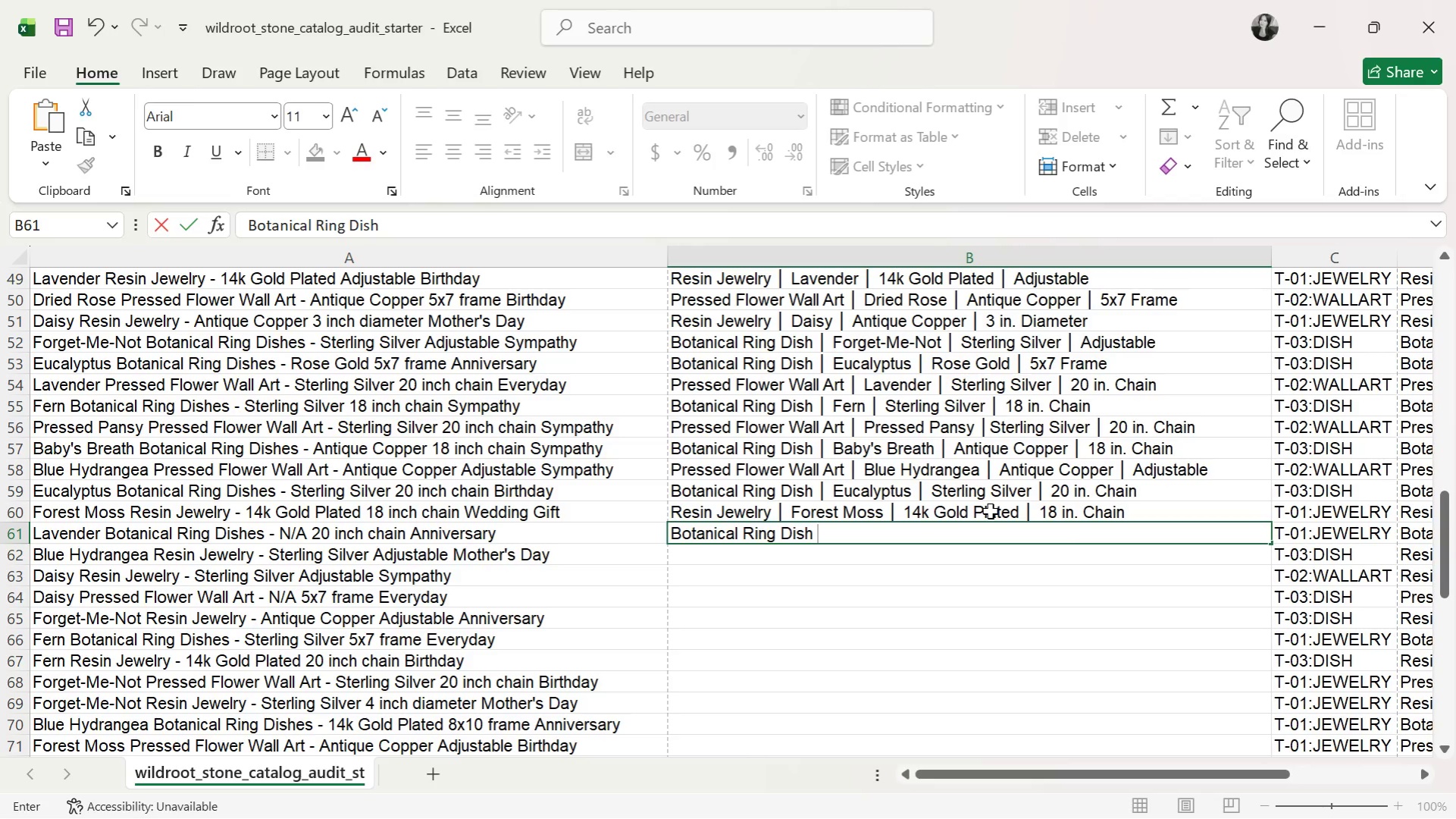 
key(Control+ControlLeft)
 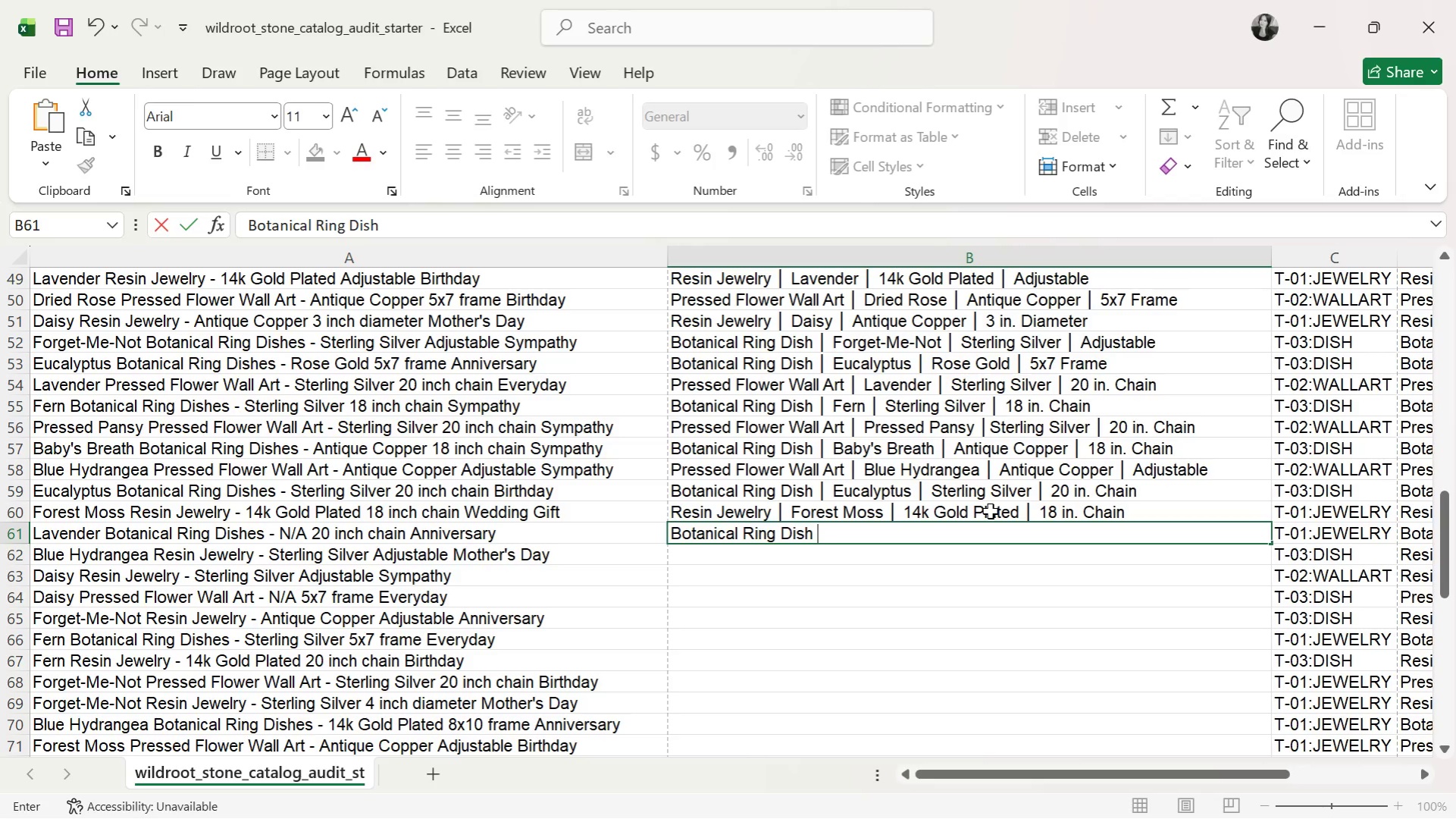 
key(Control+V)
 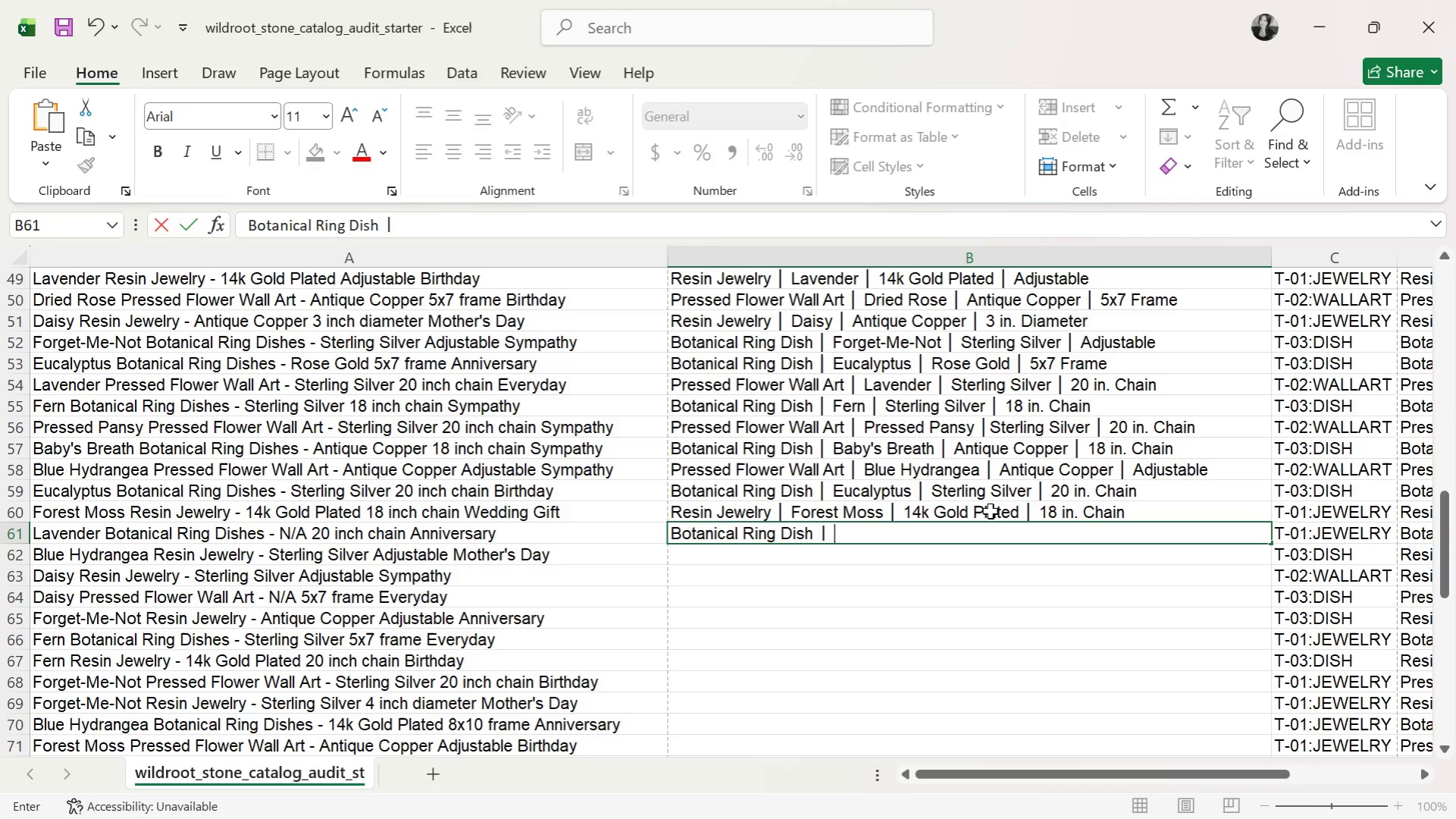 
type( Lavender )
 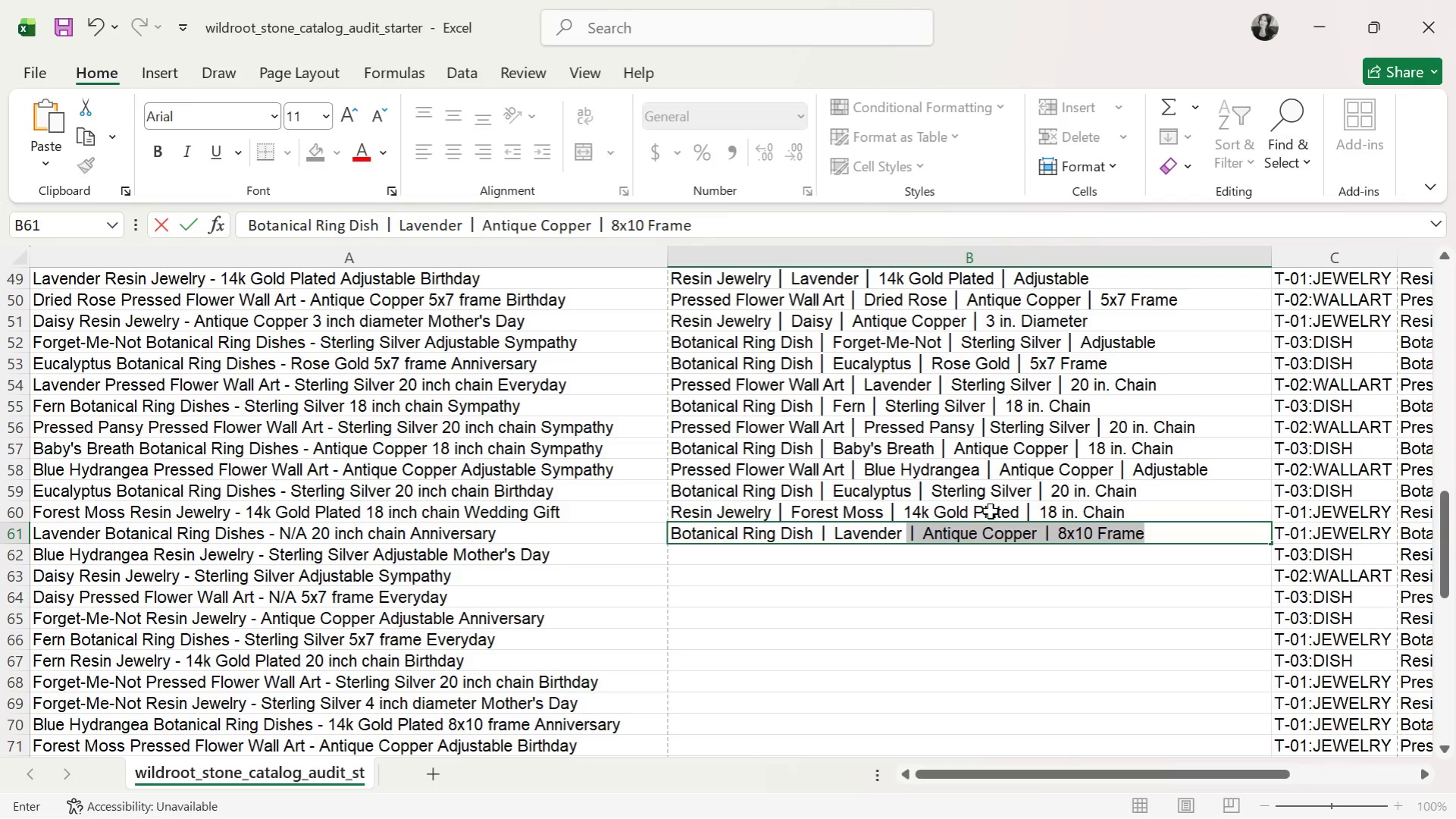 
key(Control+ControlLeft)
 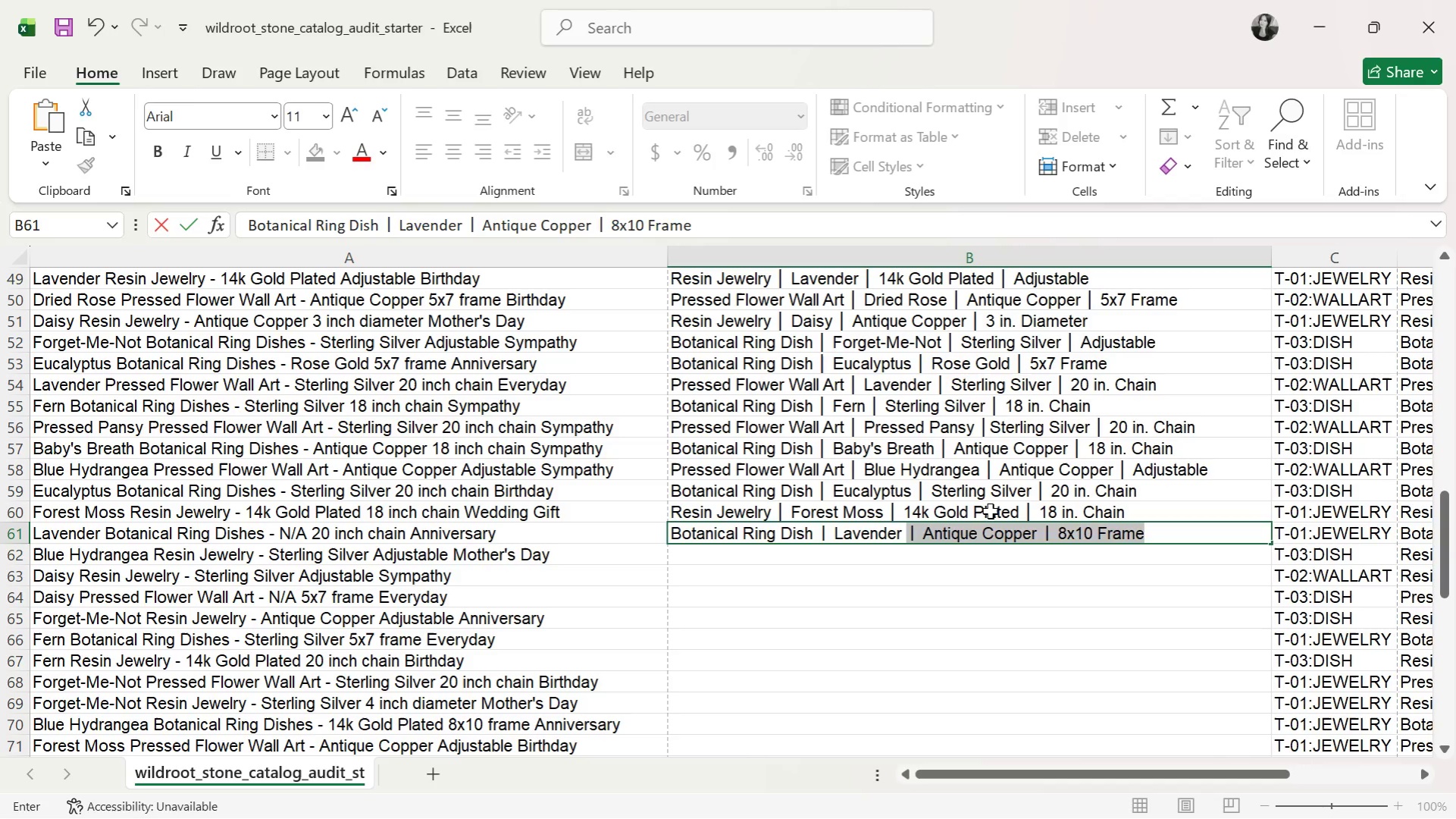 
key(Control+V)
 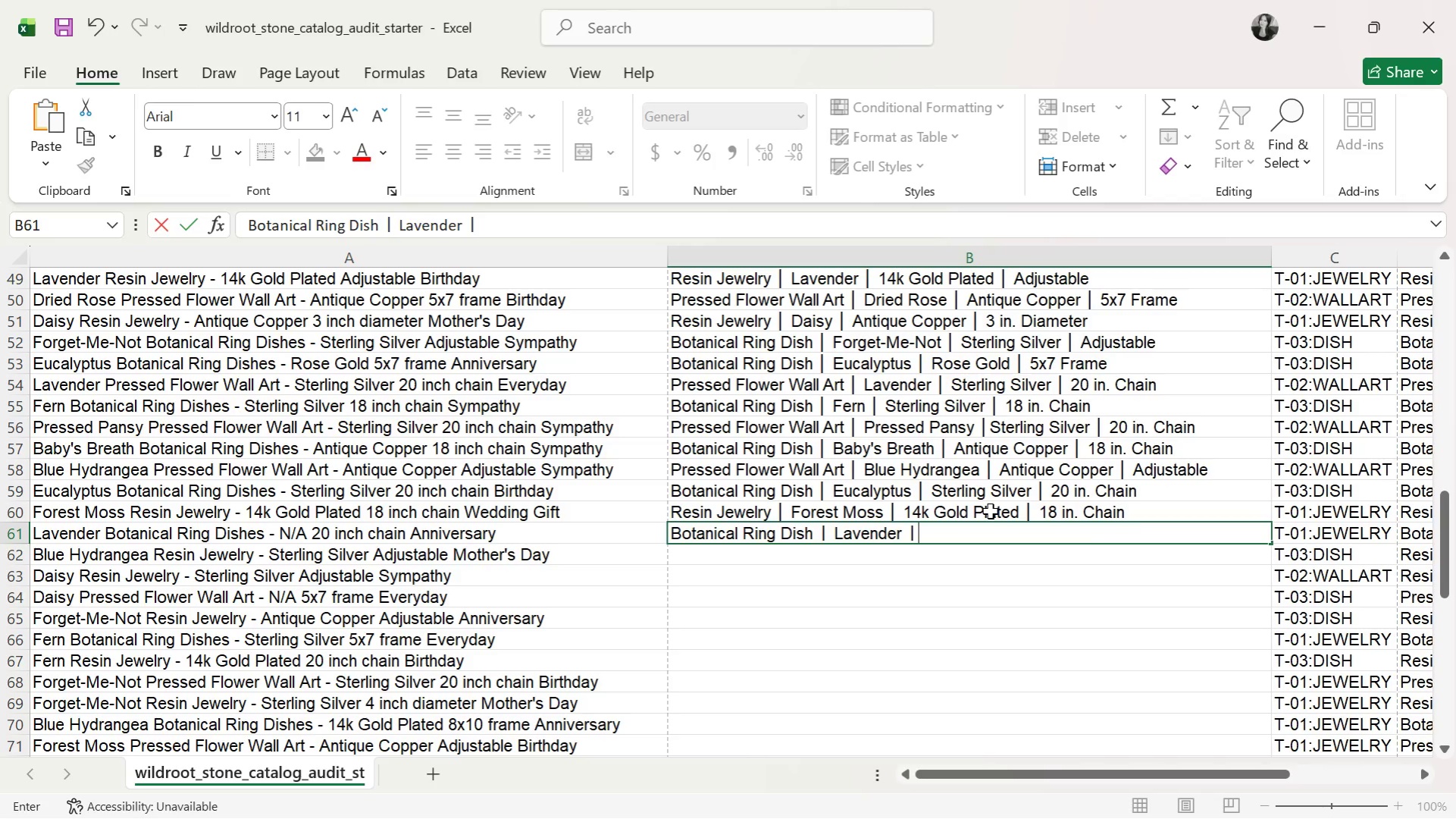 
type( Natural Finish )
 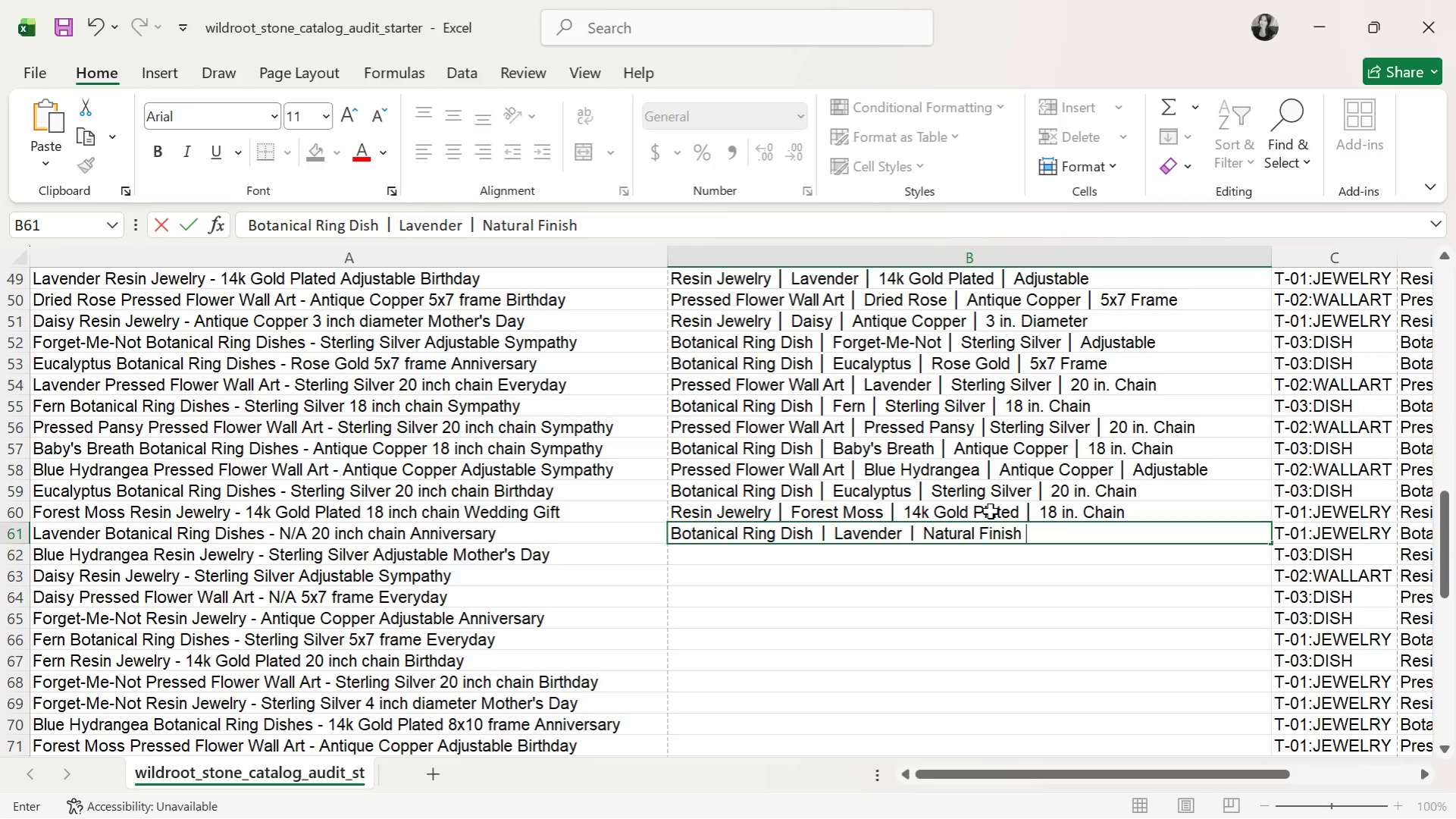 
key(Control+ControlLeft)
 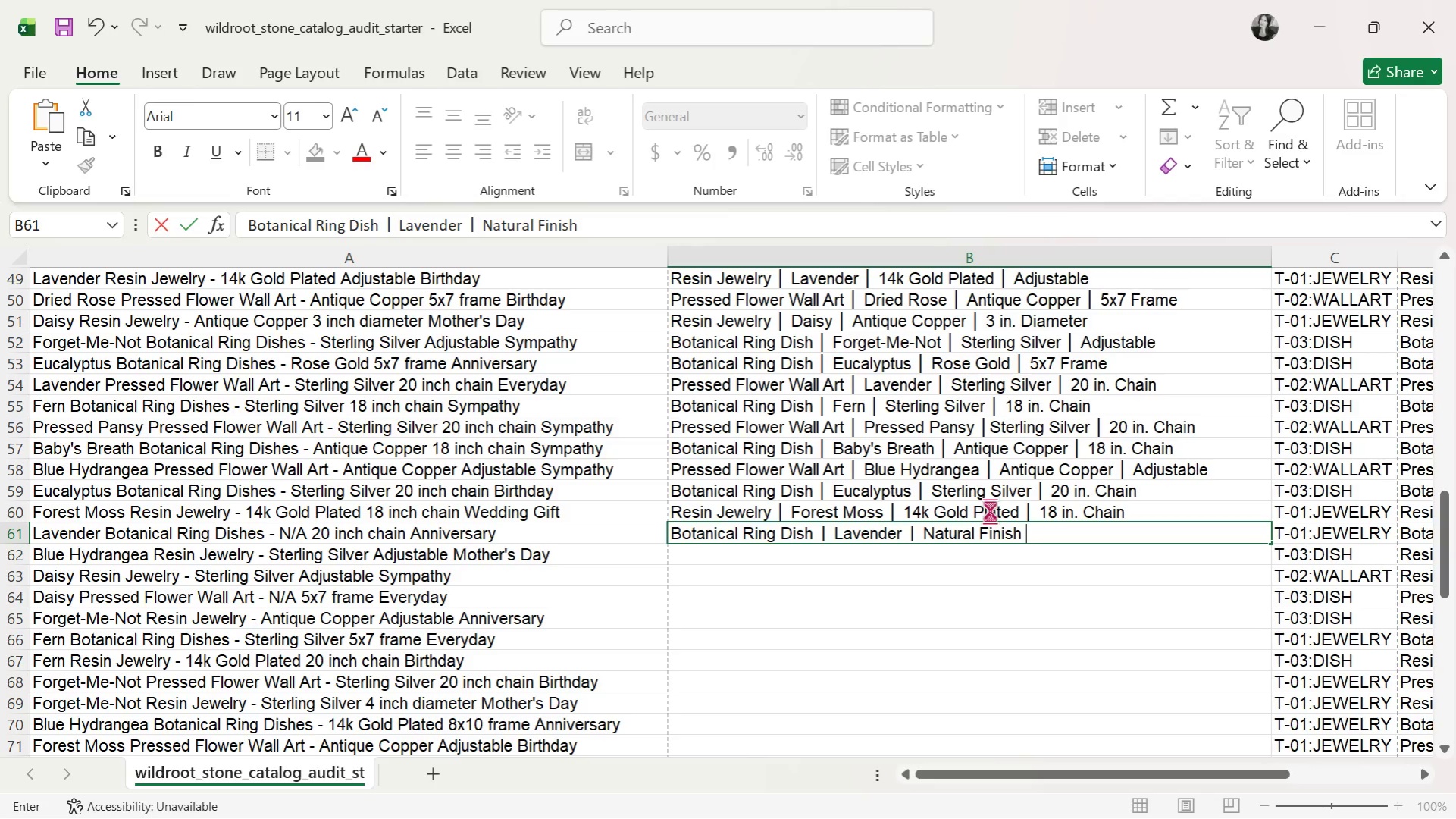 
key(Control+V)
 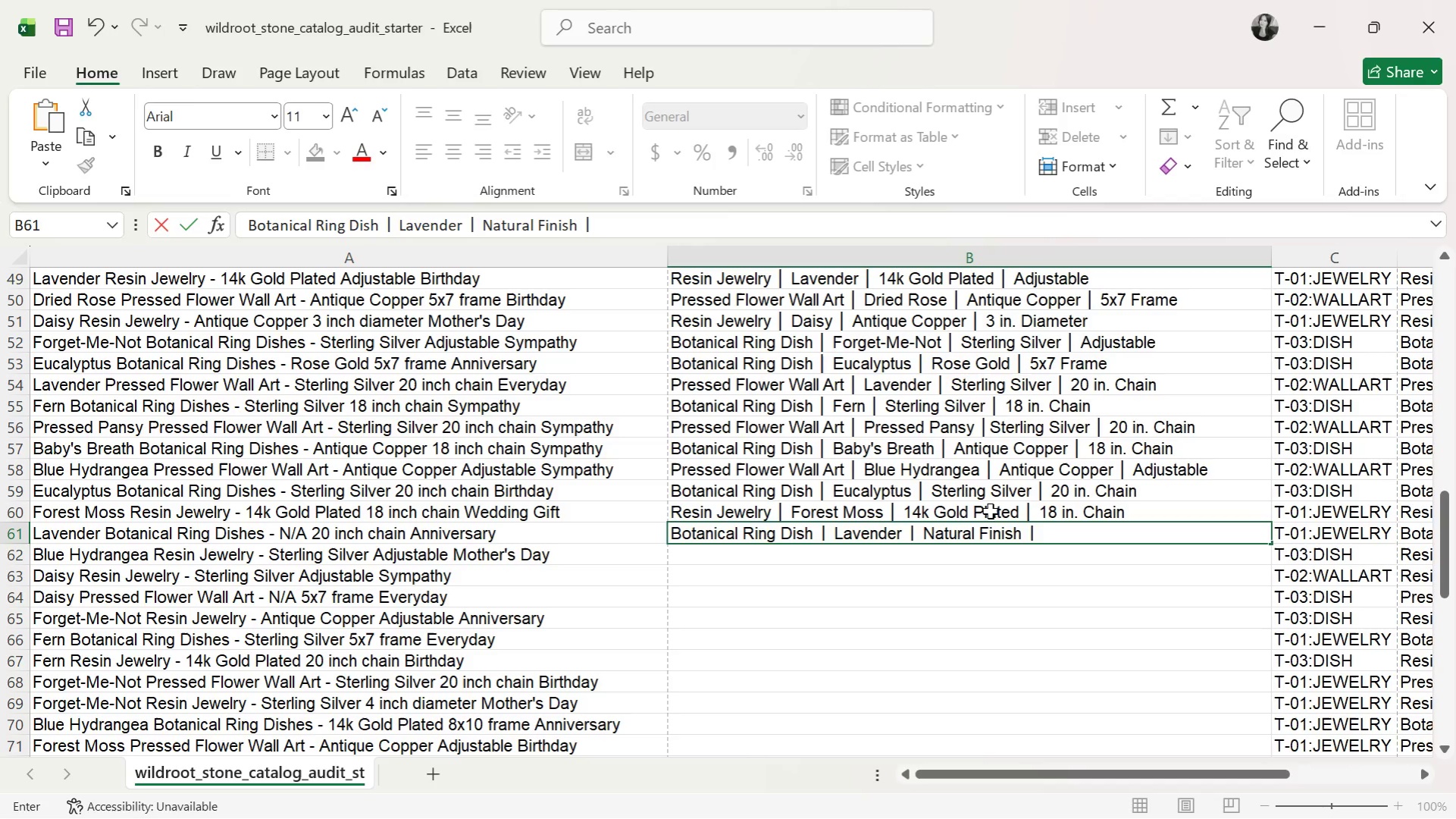 
type( 20 in. Chain)
 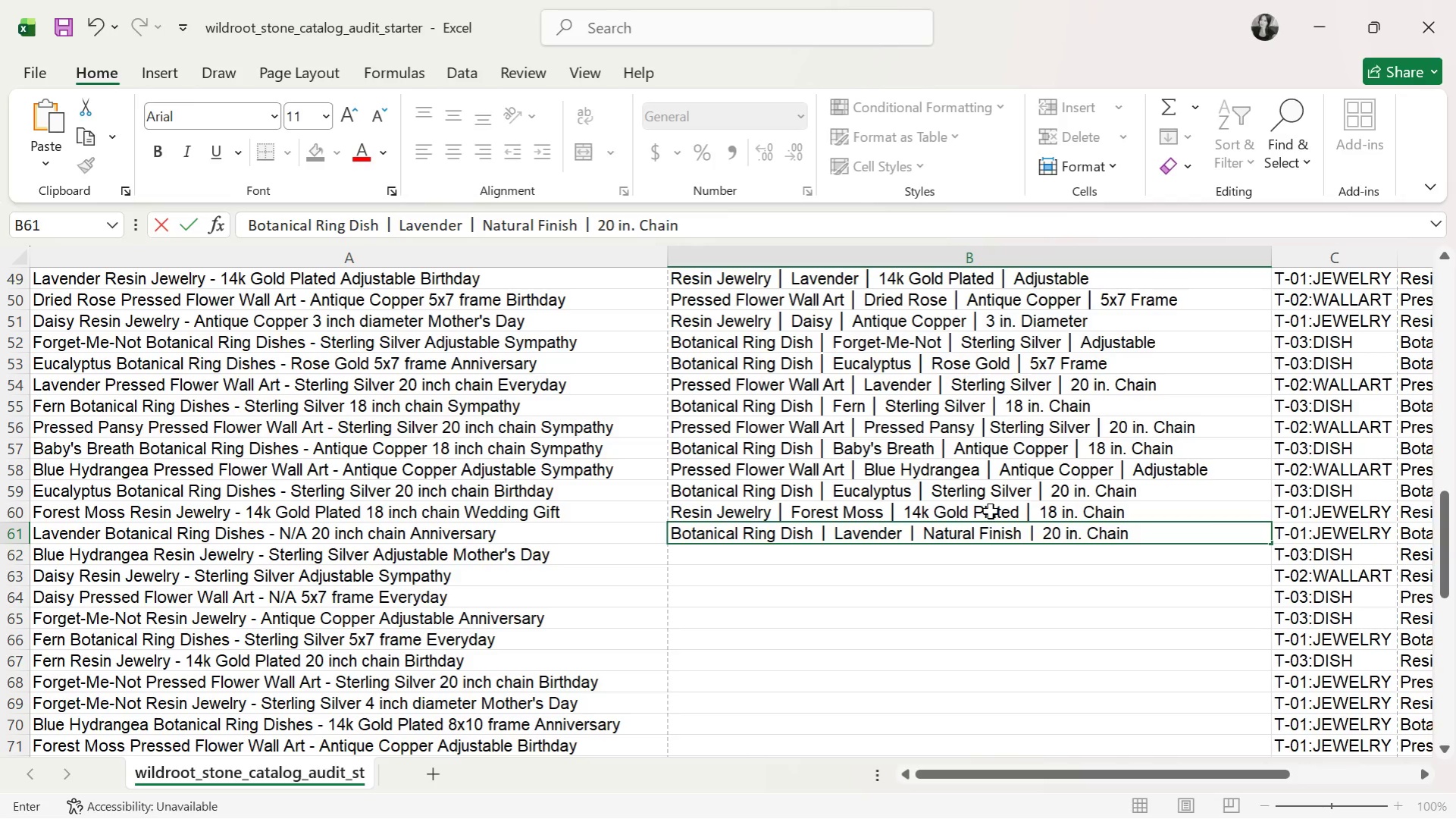 
key(Enter)
 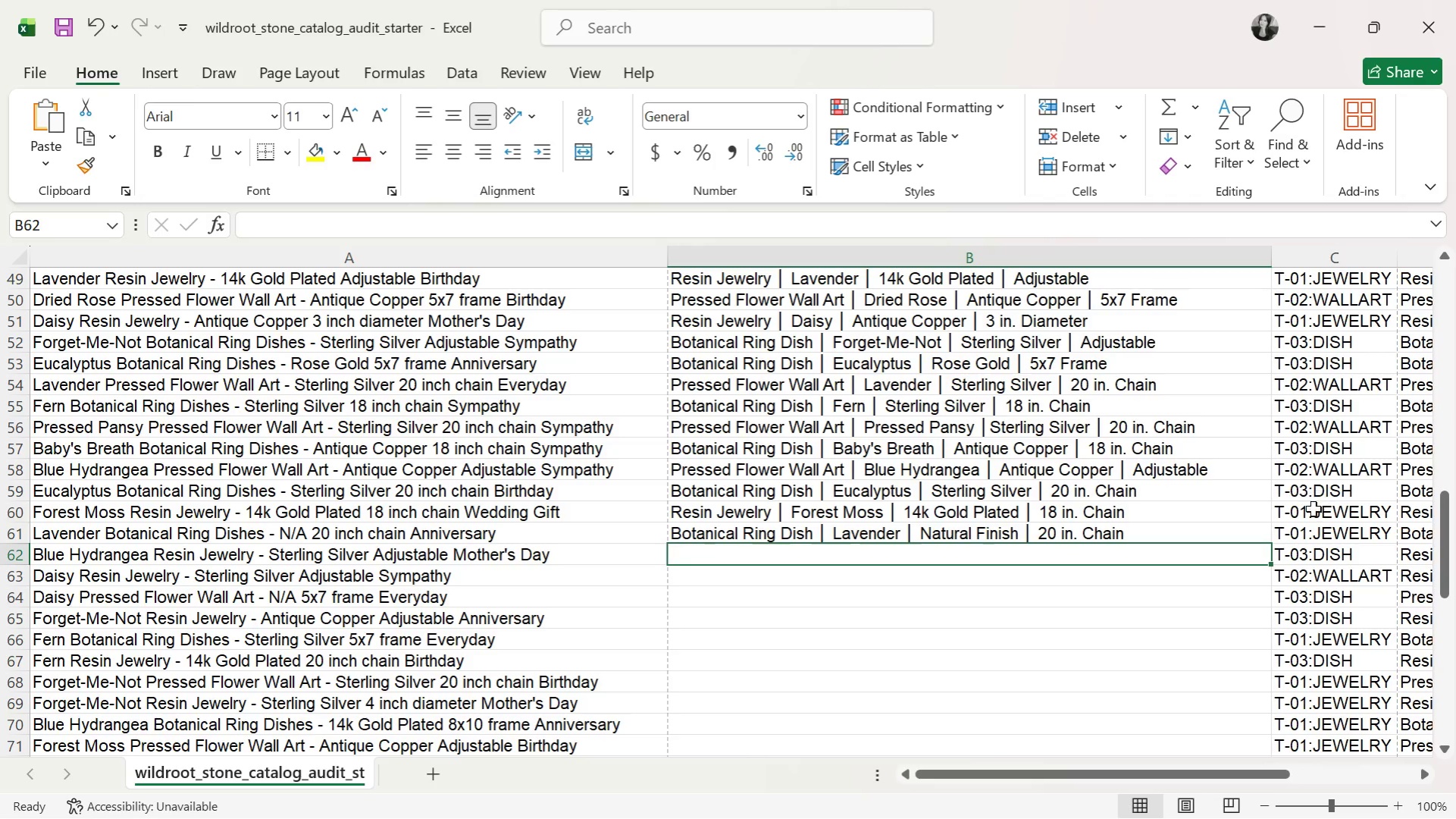 
left_click([1303, 556])
 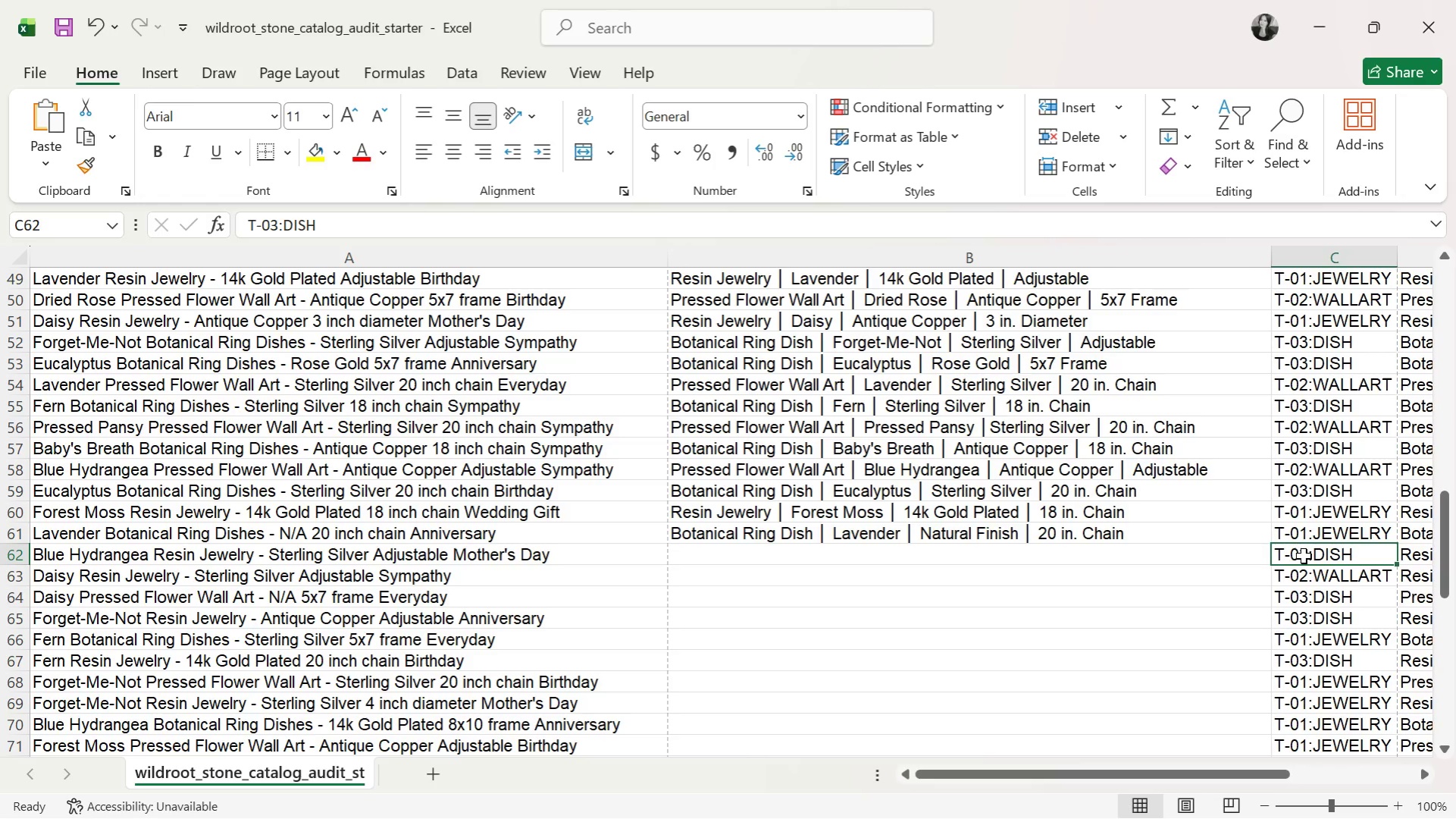 
key(Control+C)
 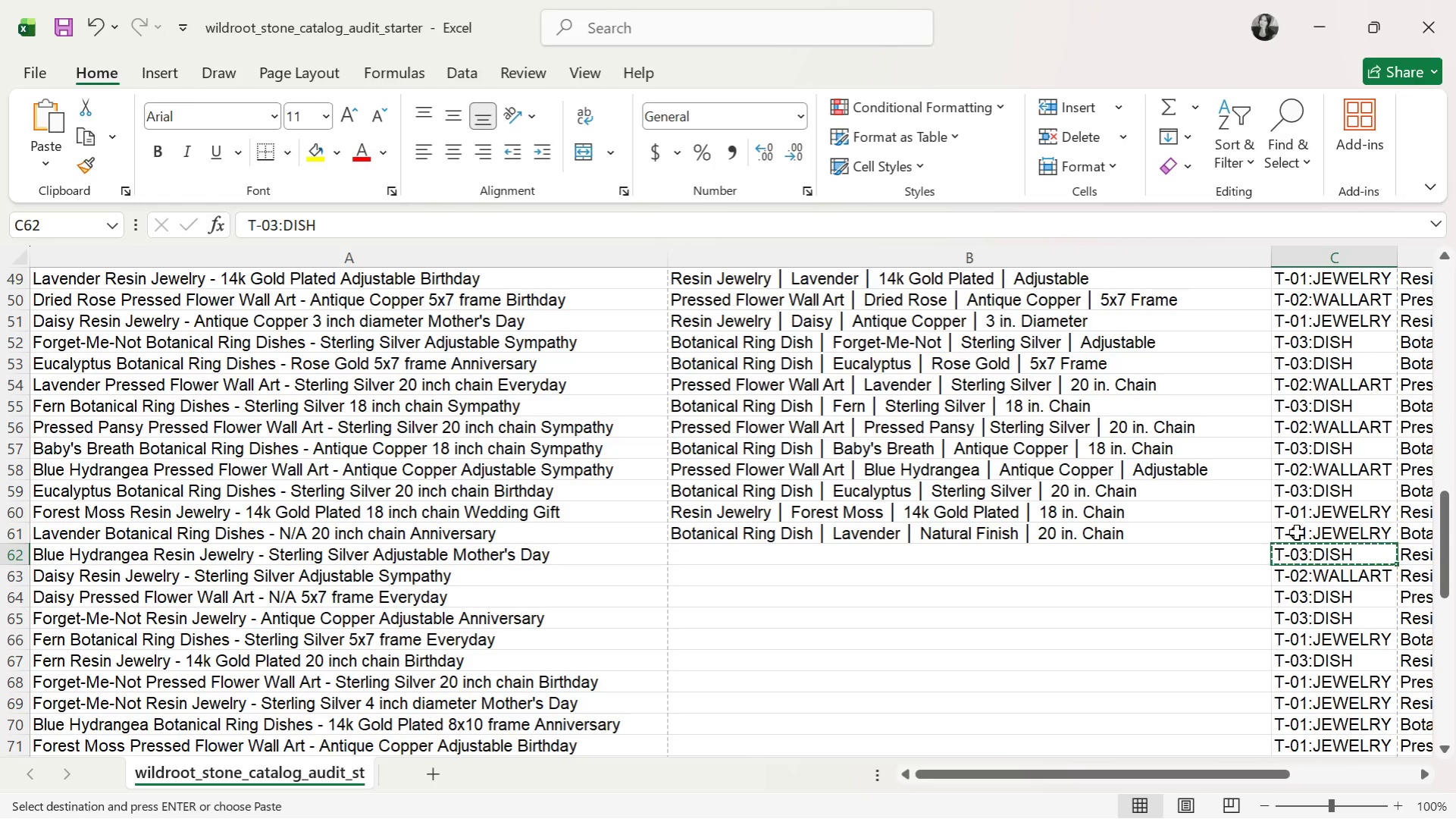 
left_click([1296, 532])
 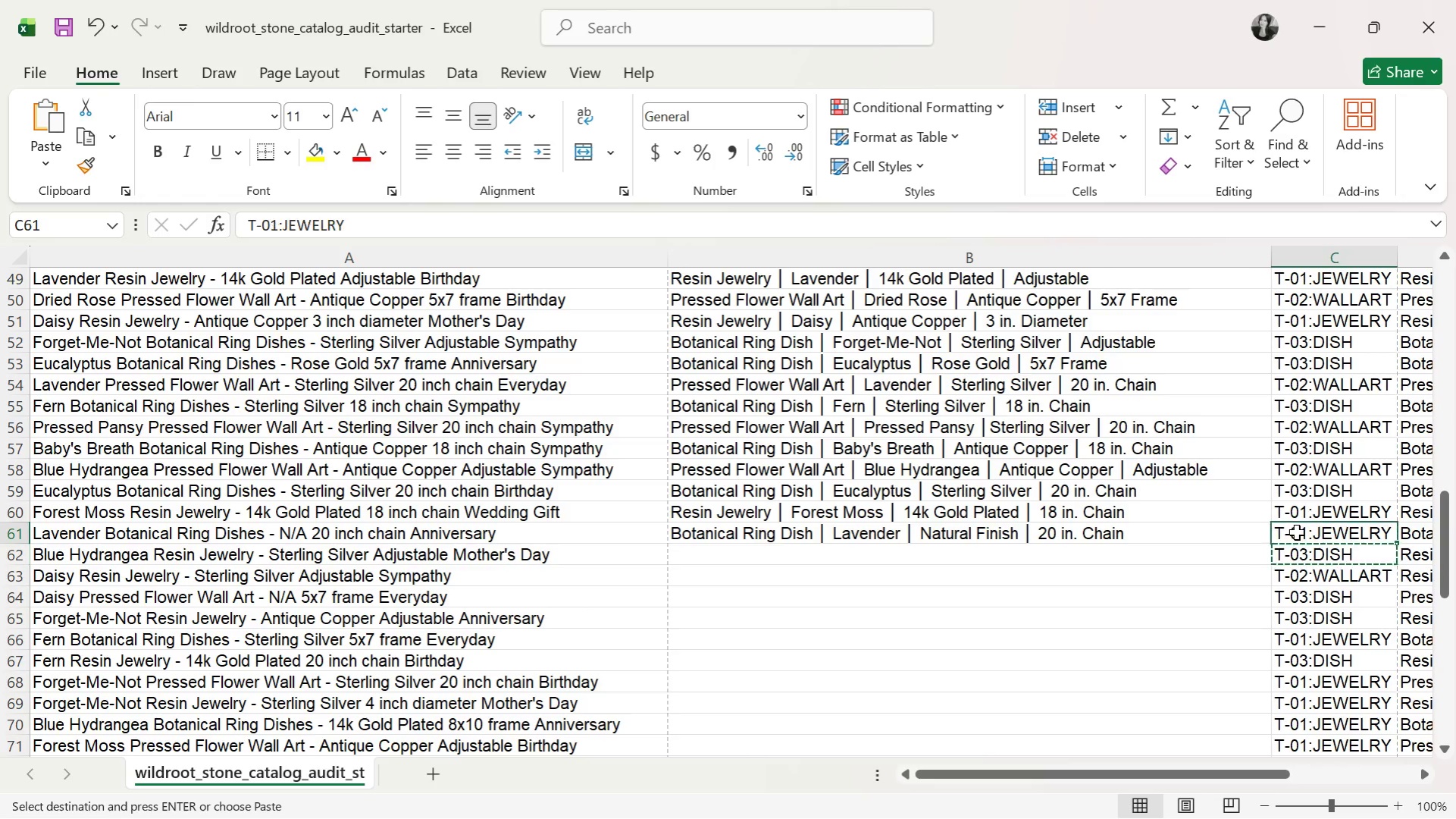 
key(Control+ControlLeft)
 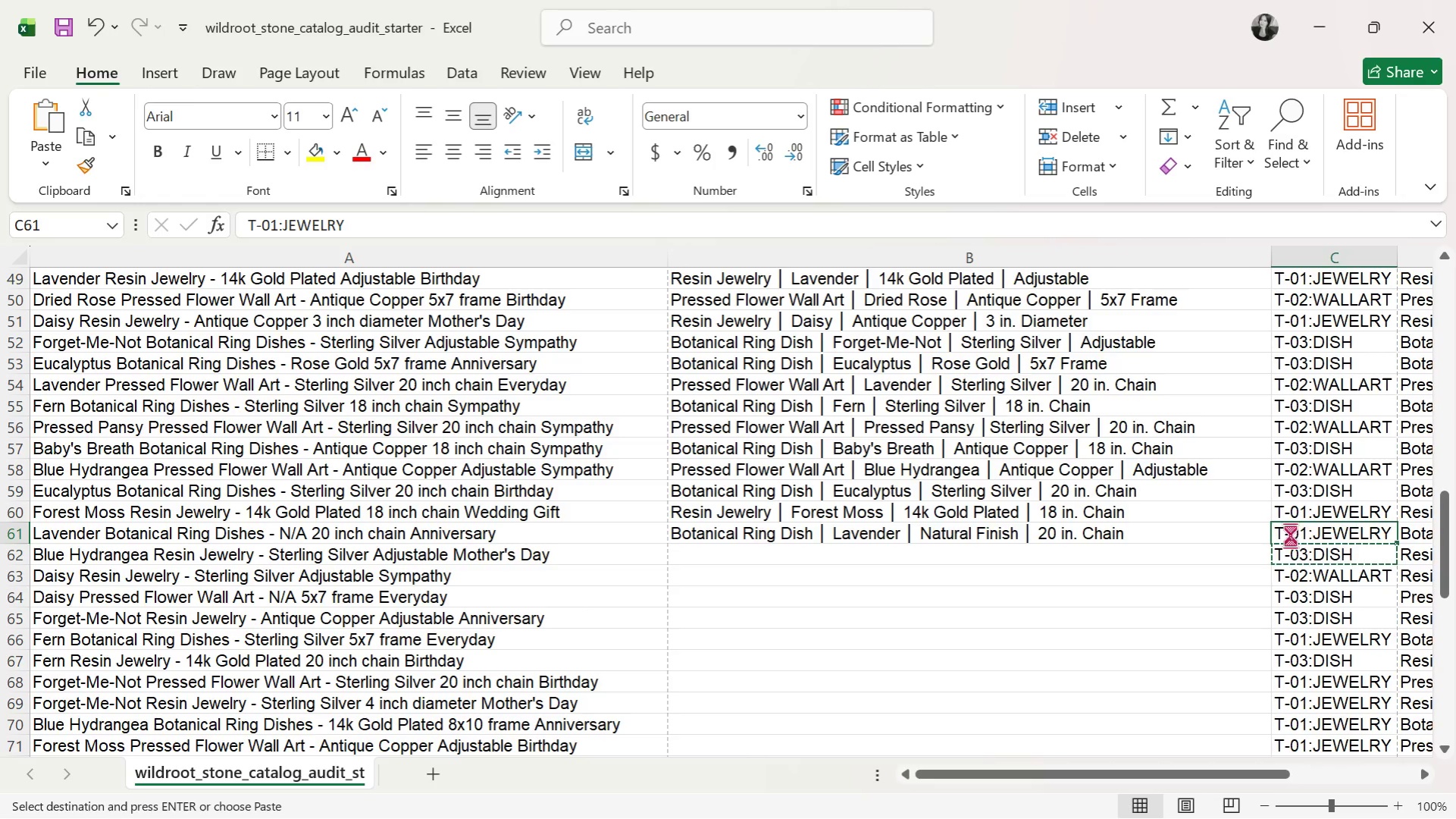 
key(Control+V)
 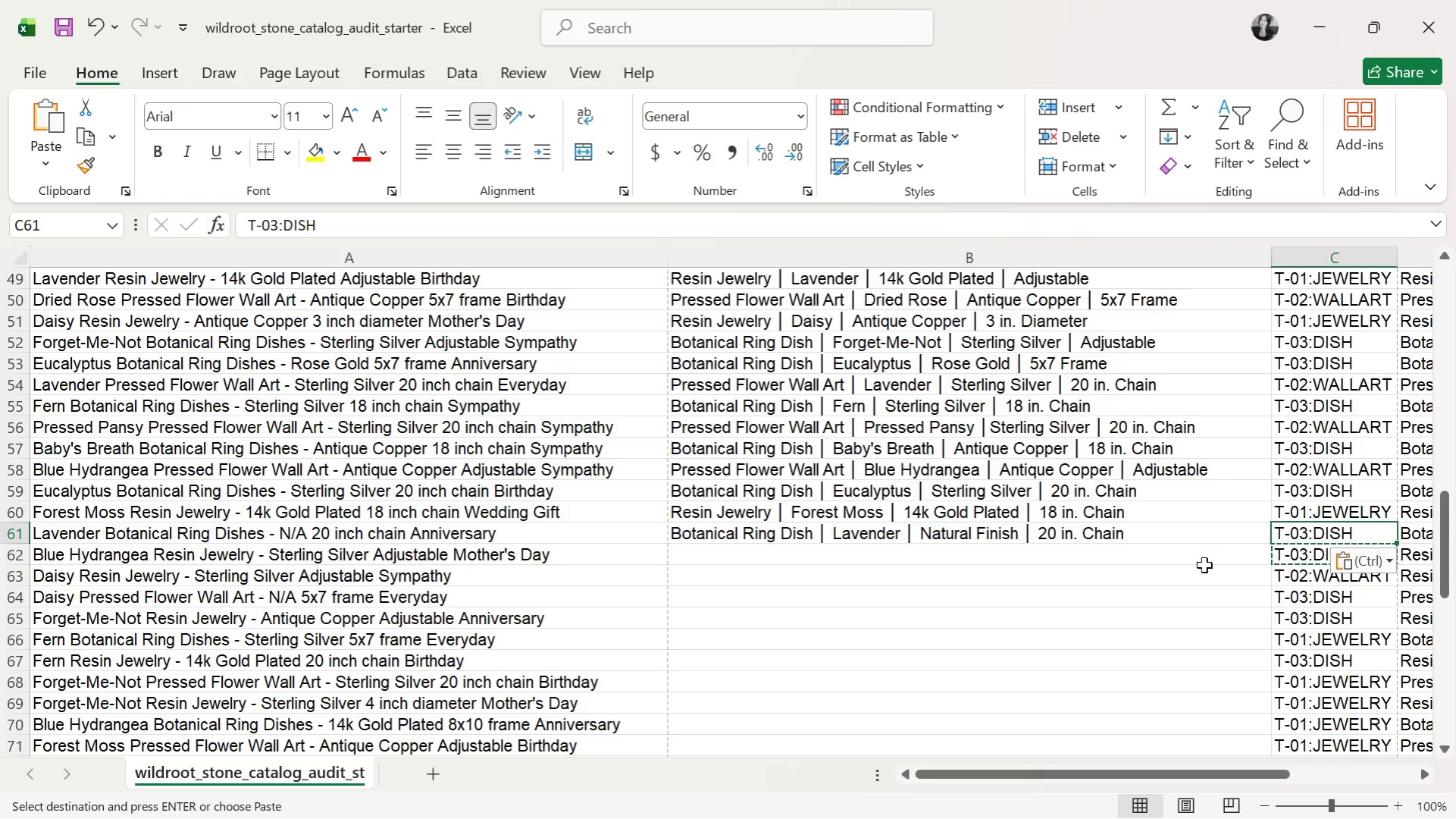 
left_click_drag(start_coordinate=[1204, 565], to_coordinate=[1204, 561])
 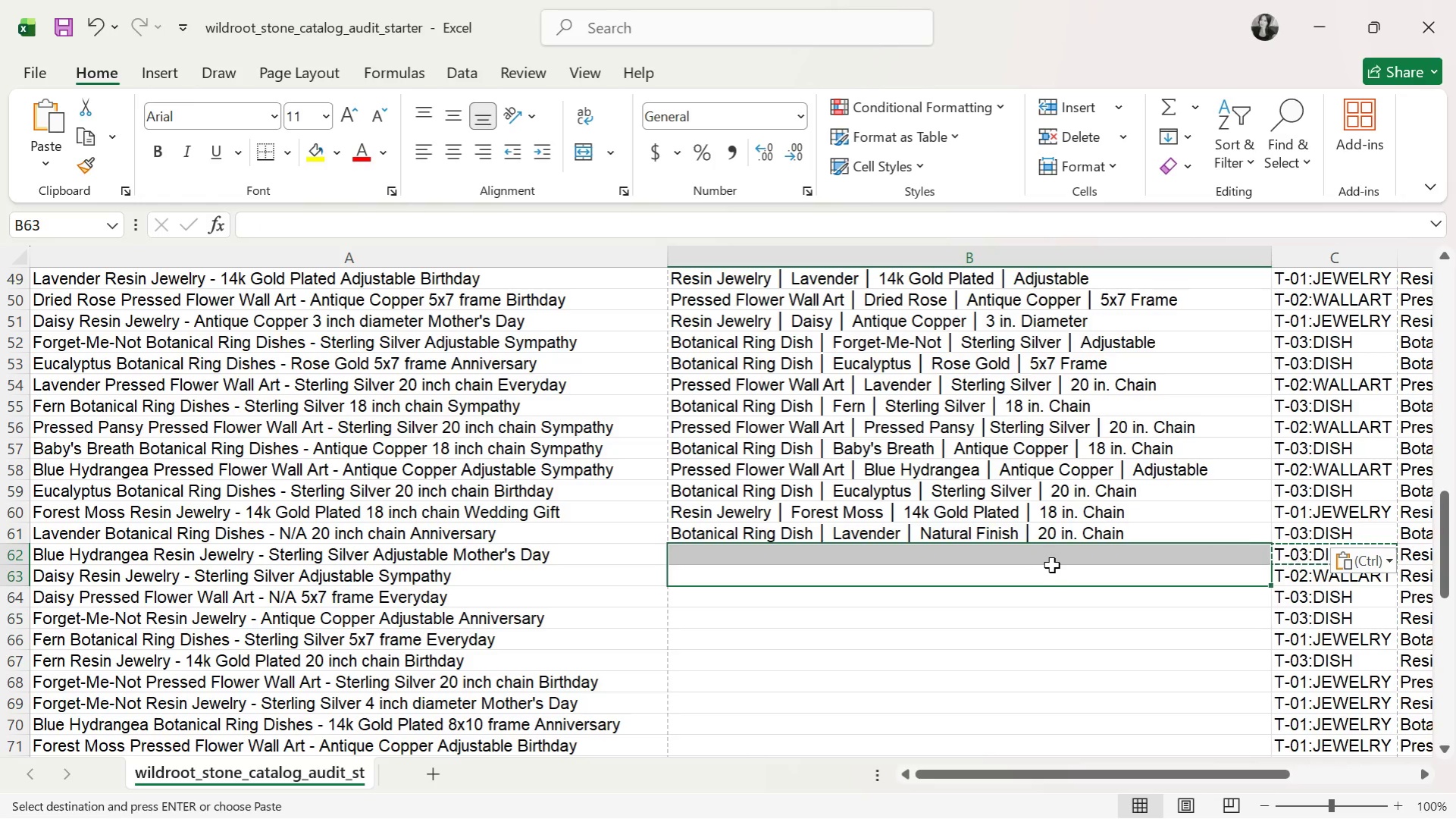 
left_click([1047, 563])
 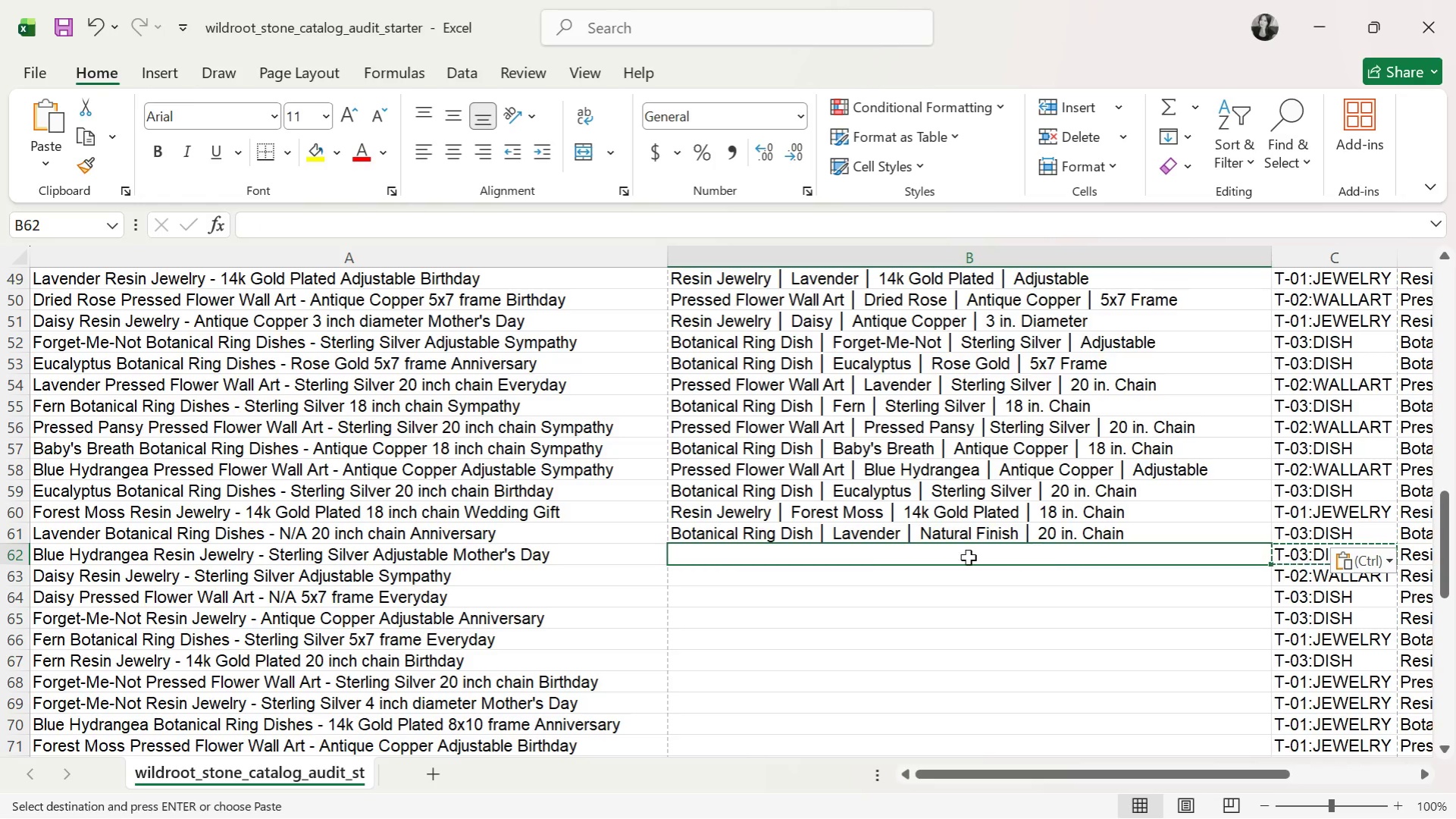 
left_click([830, 531])
 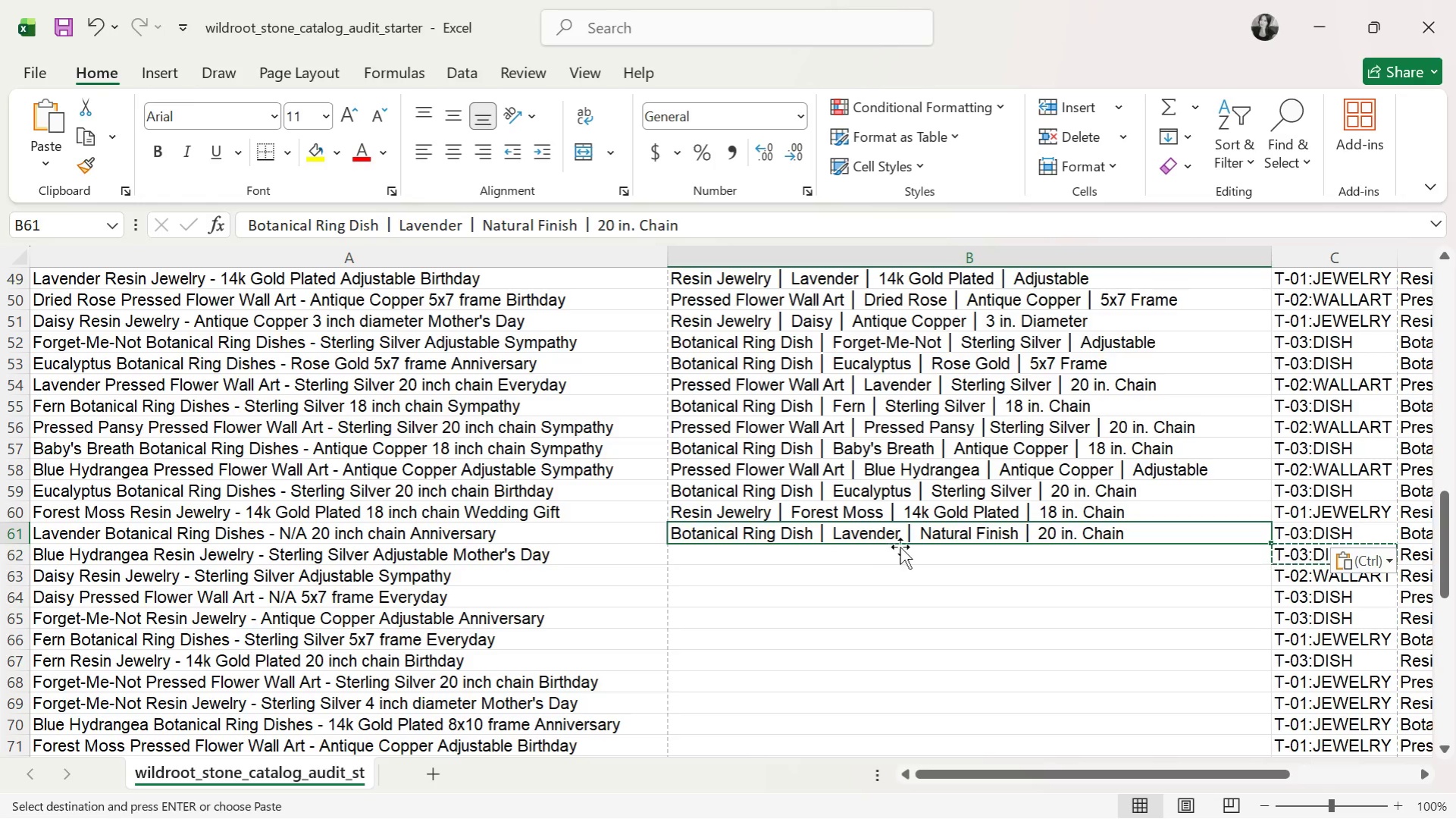 
wait(9.59)
 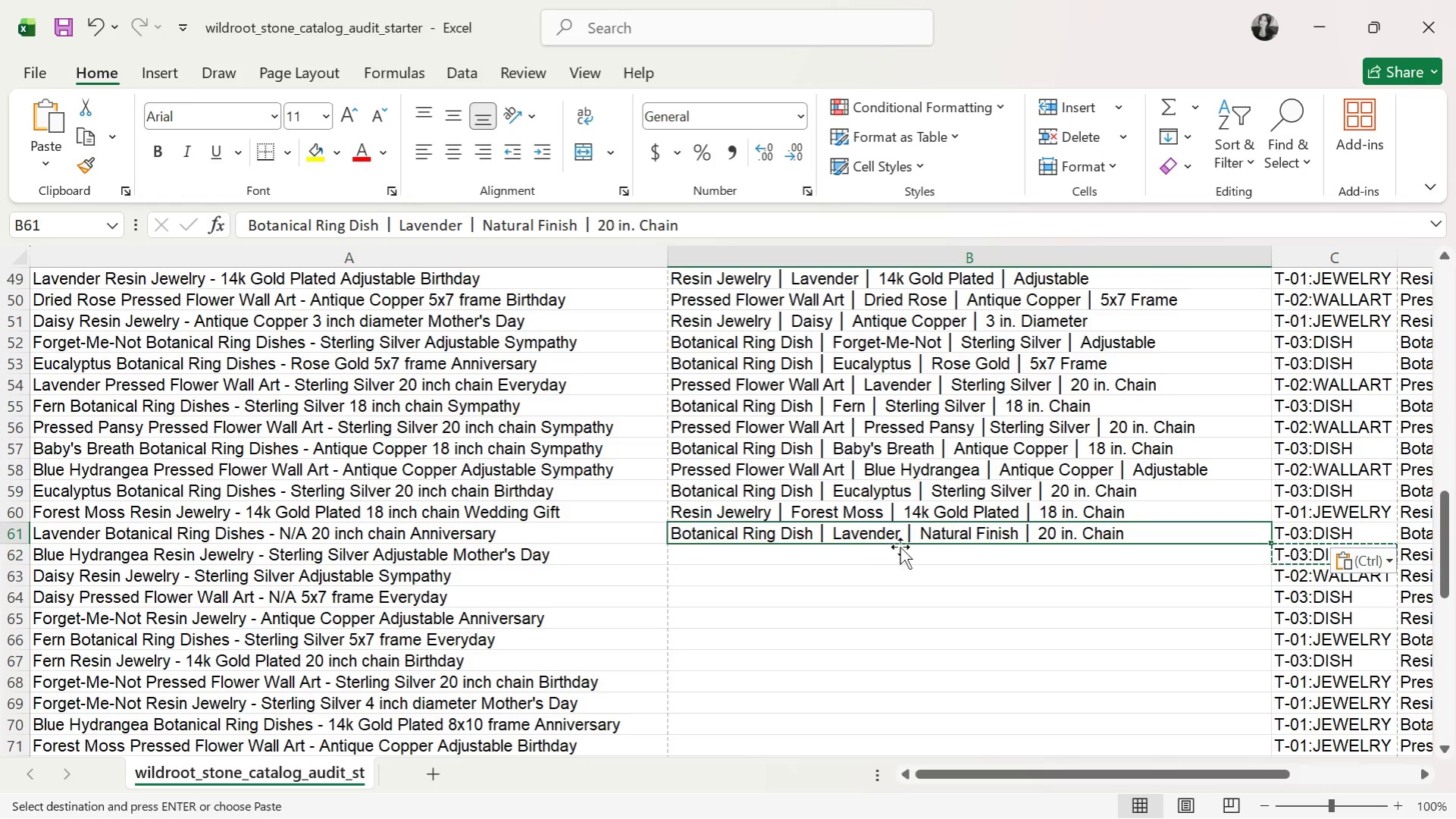 
left_click([978, 560])
 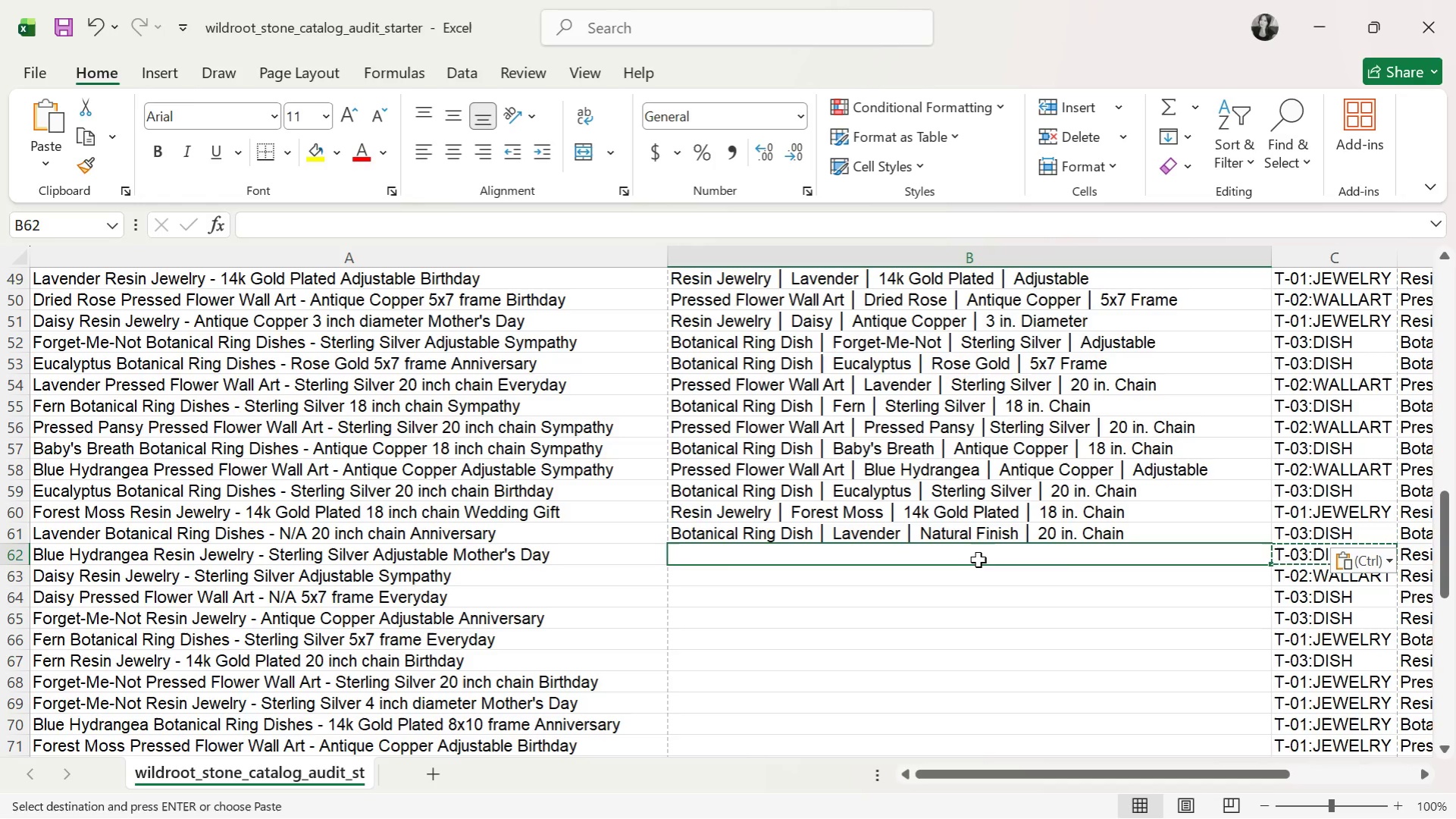 
type(Resin Jewelry )
 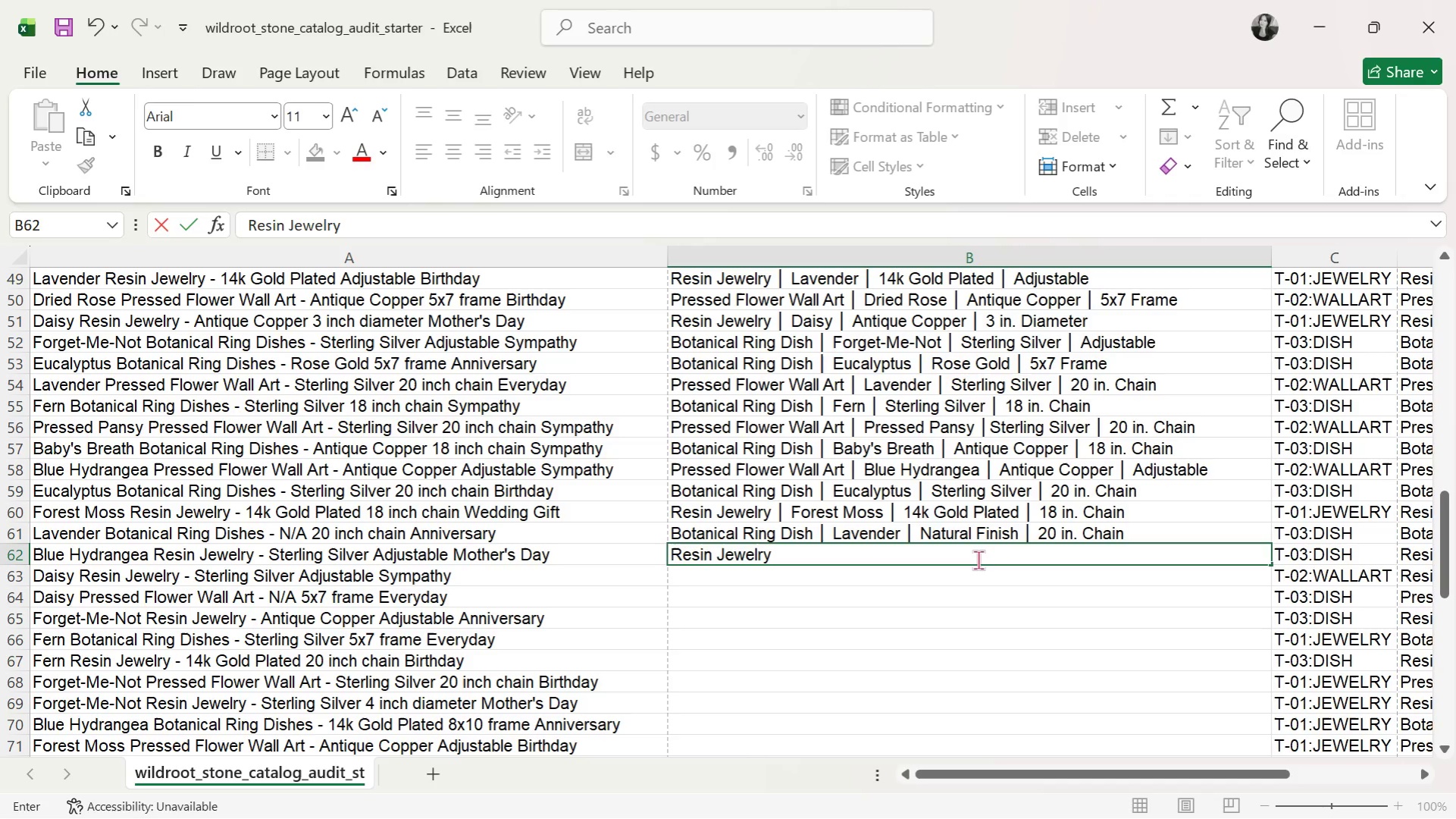 
key(Control+V)
 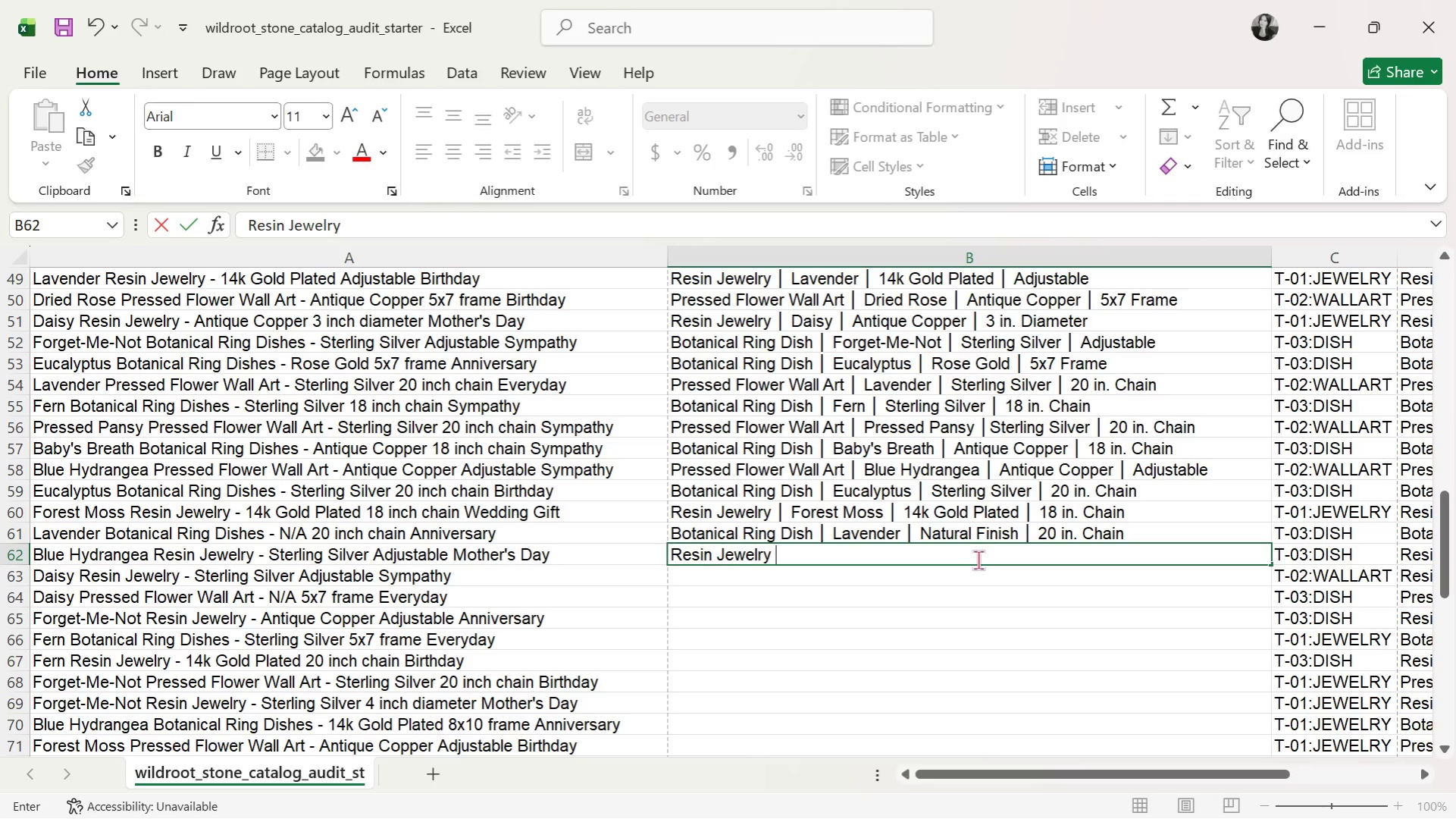 
key(Alt+AltLeft)
 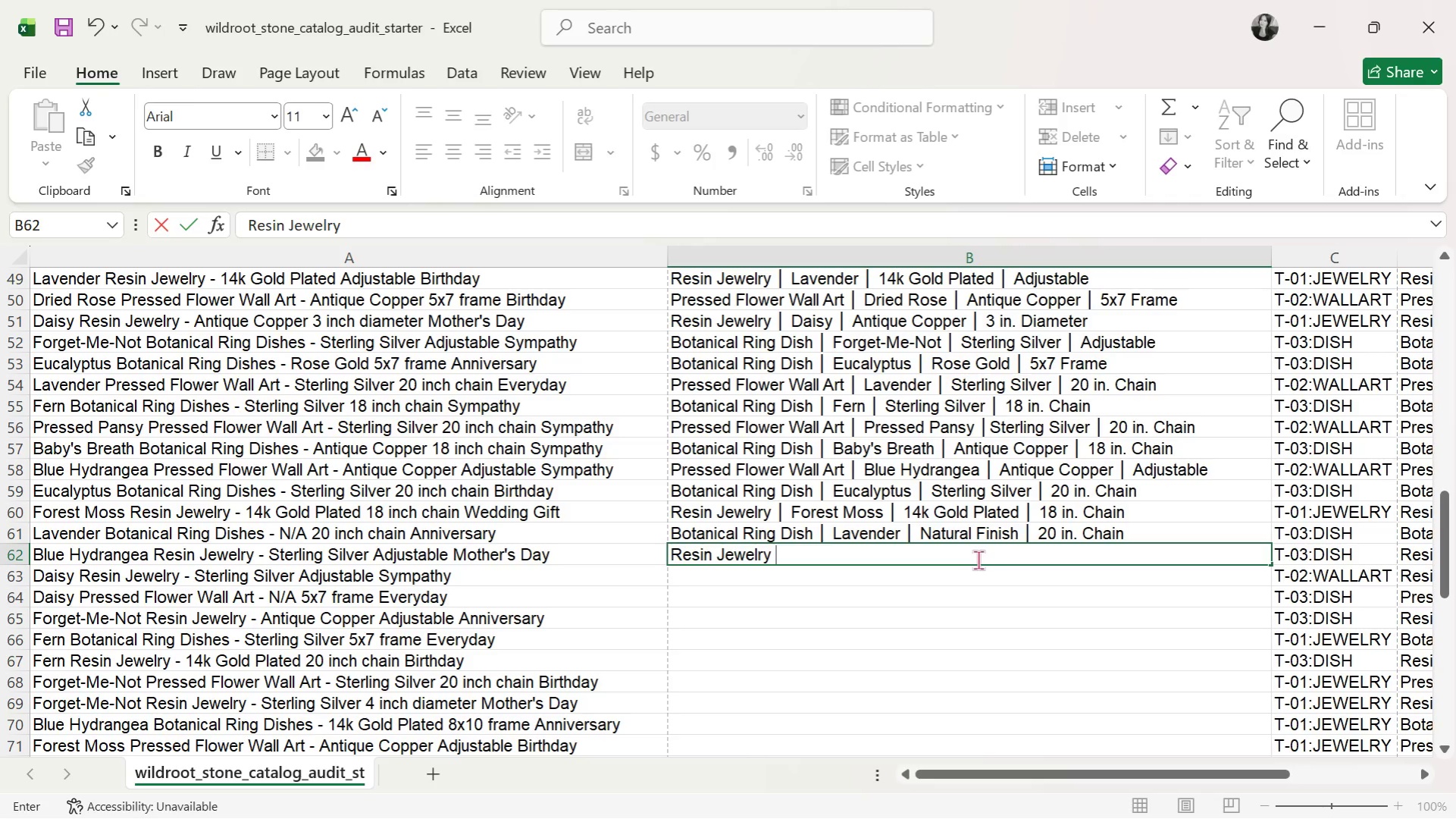 
key(Alt+Tab)
 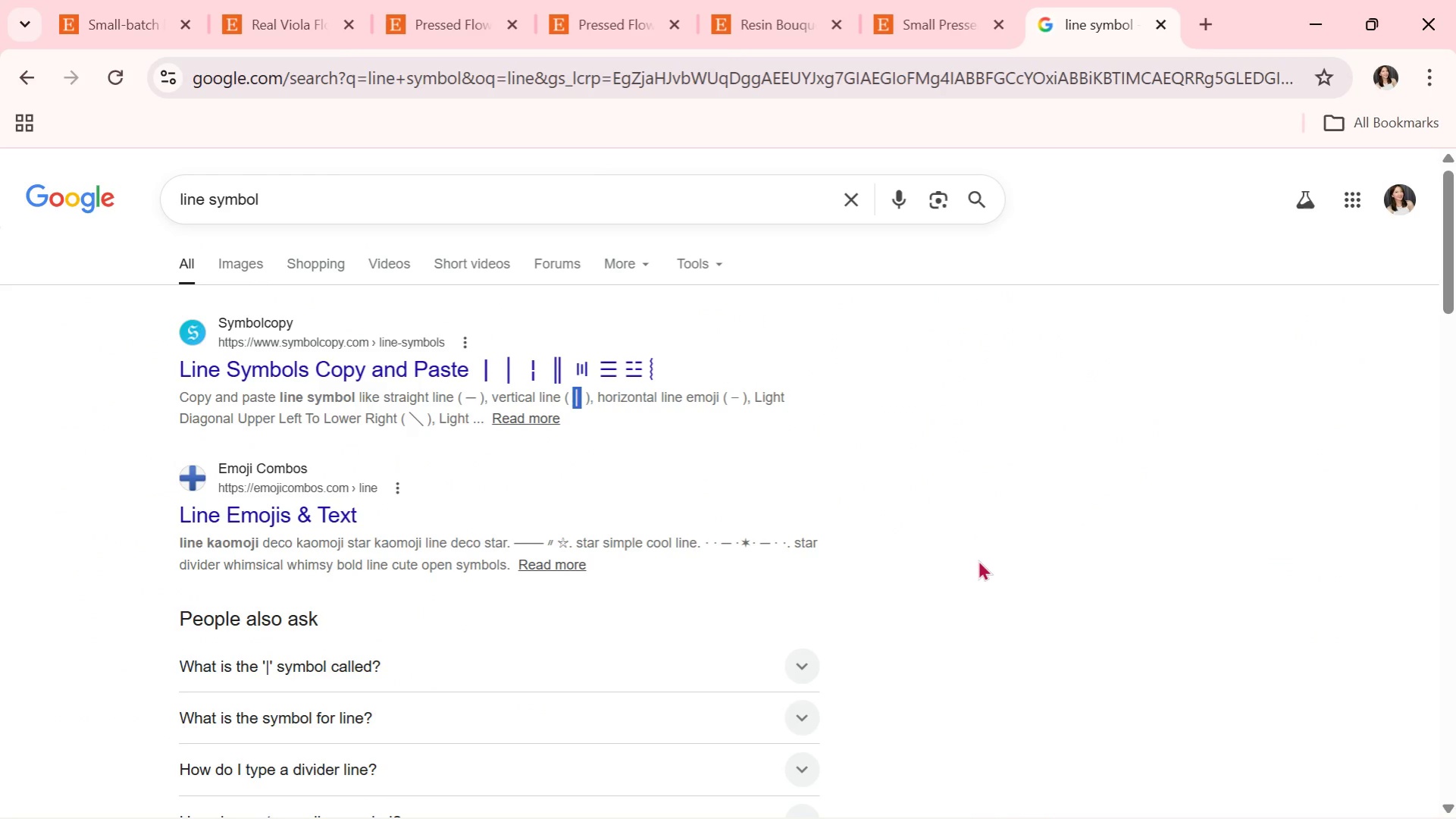 
key(Control+C)
 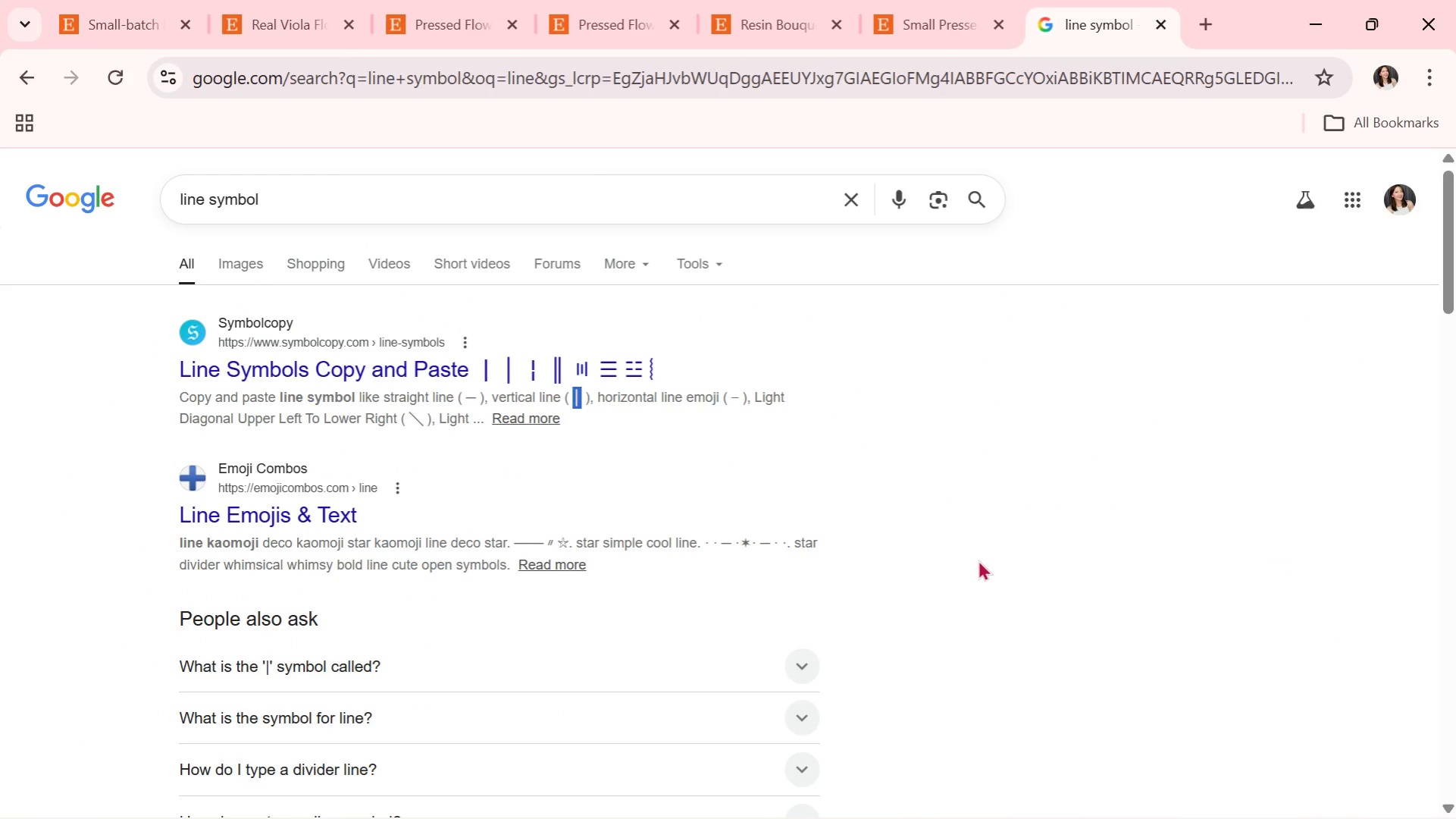 
key(Alt+AltLeft)
 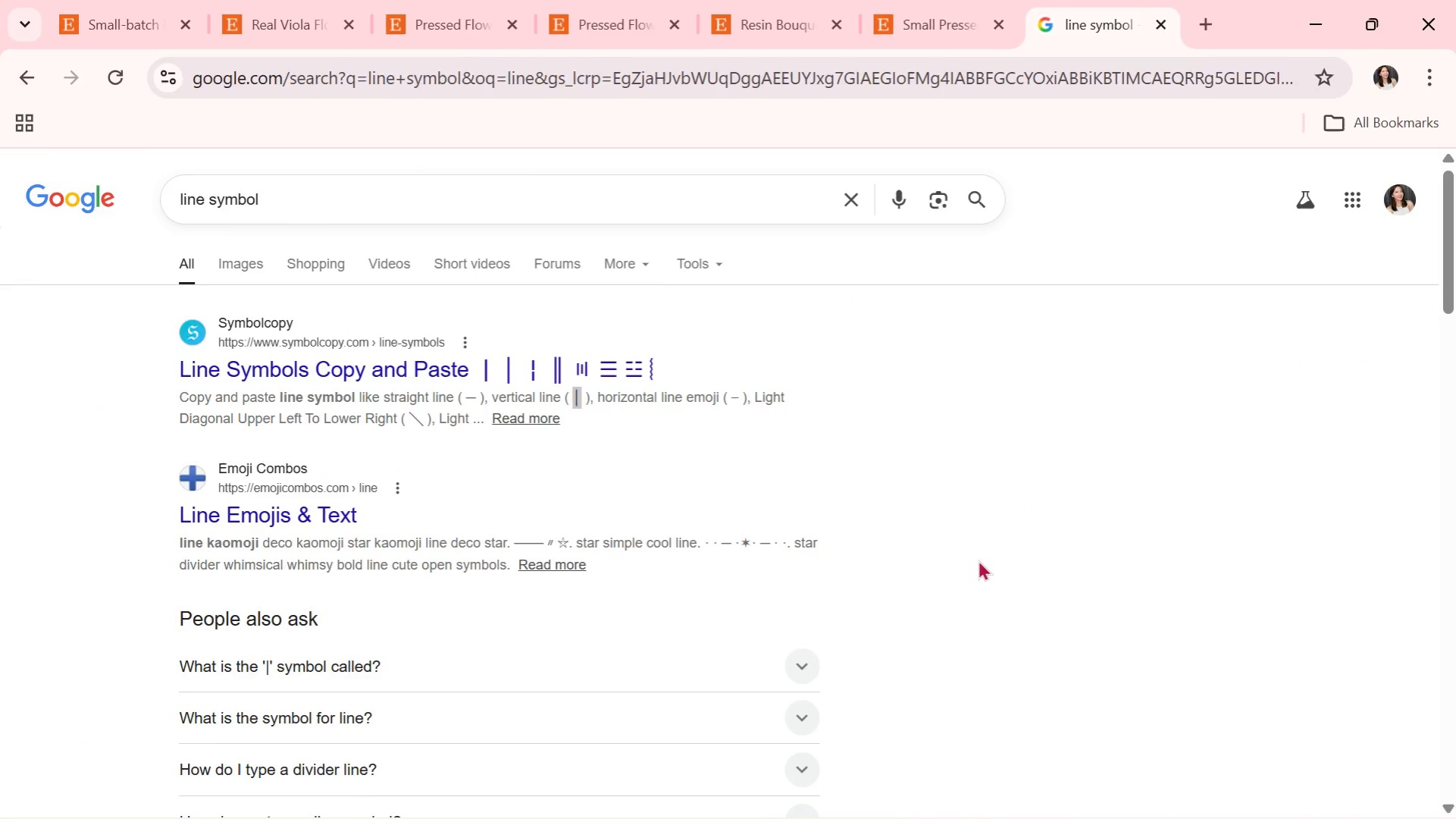 
key(Alt+Tab)
 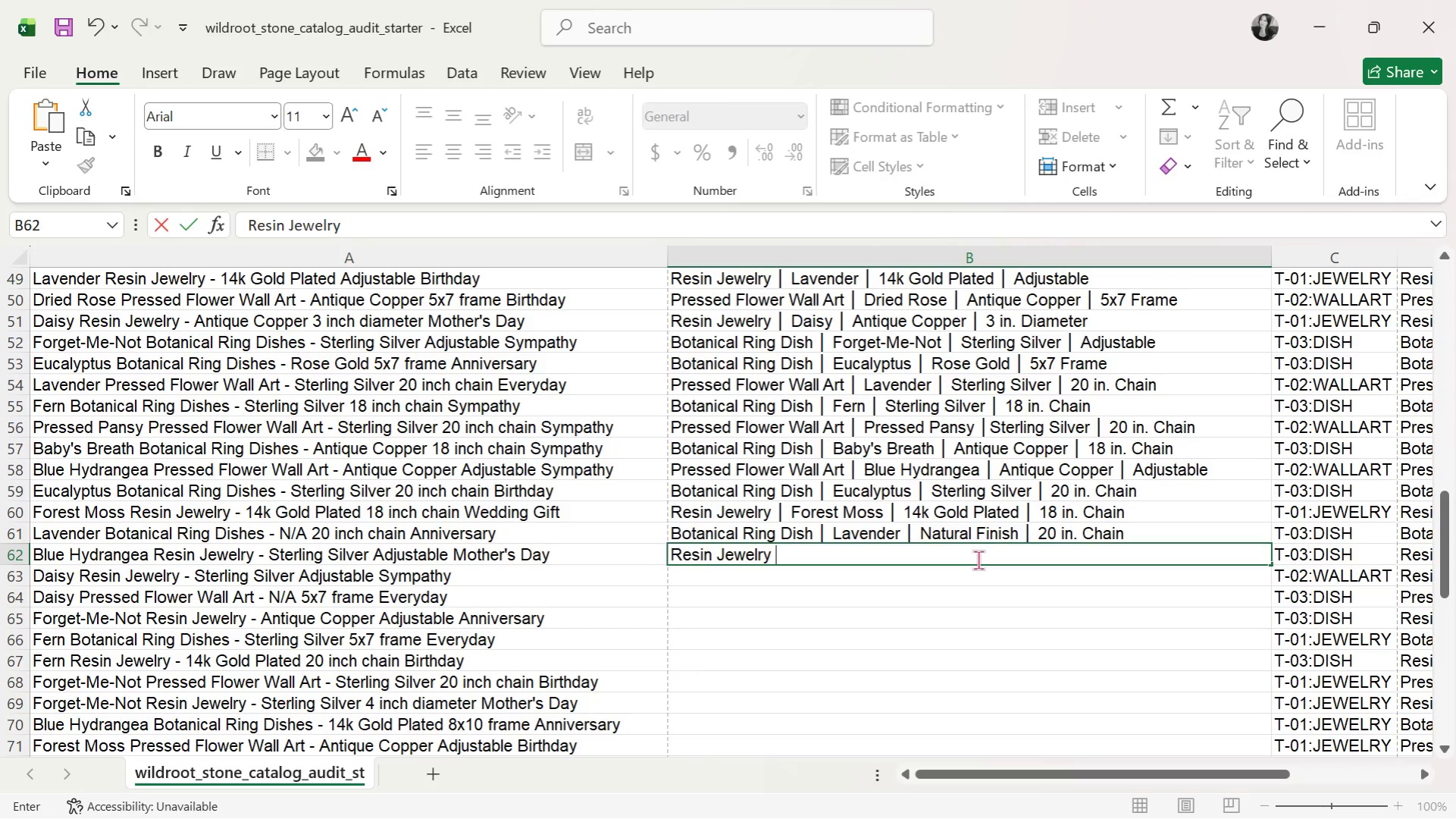 
key(Control+V)
 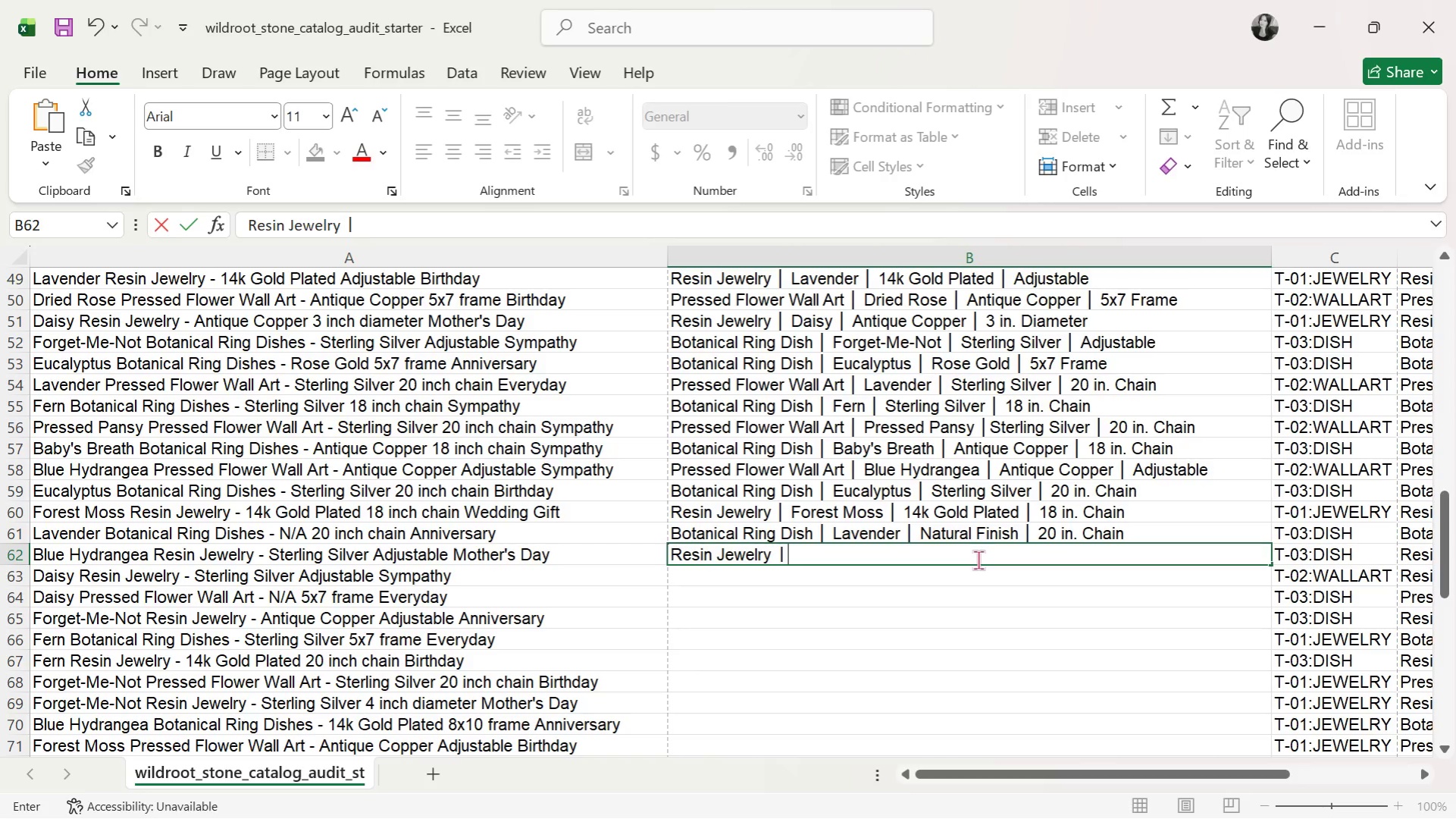 
type( Blue Hydrangea )
 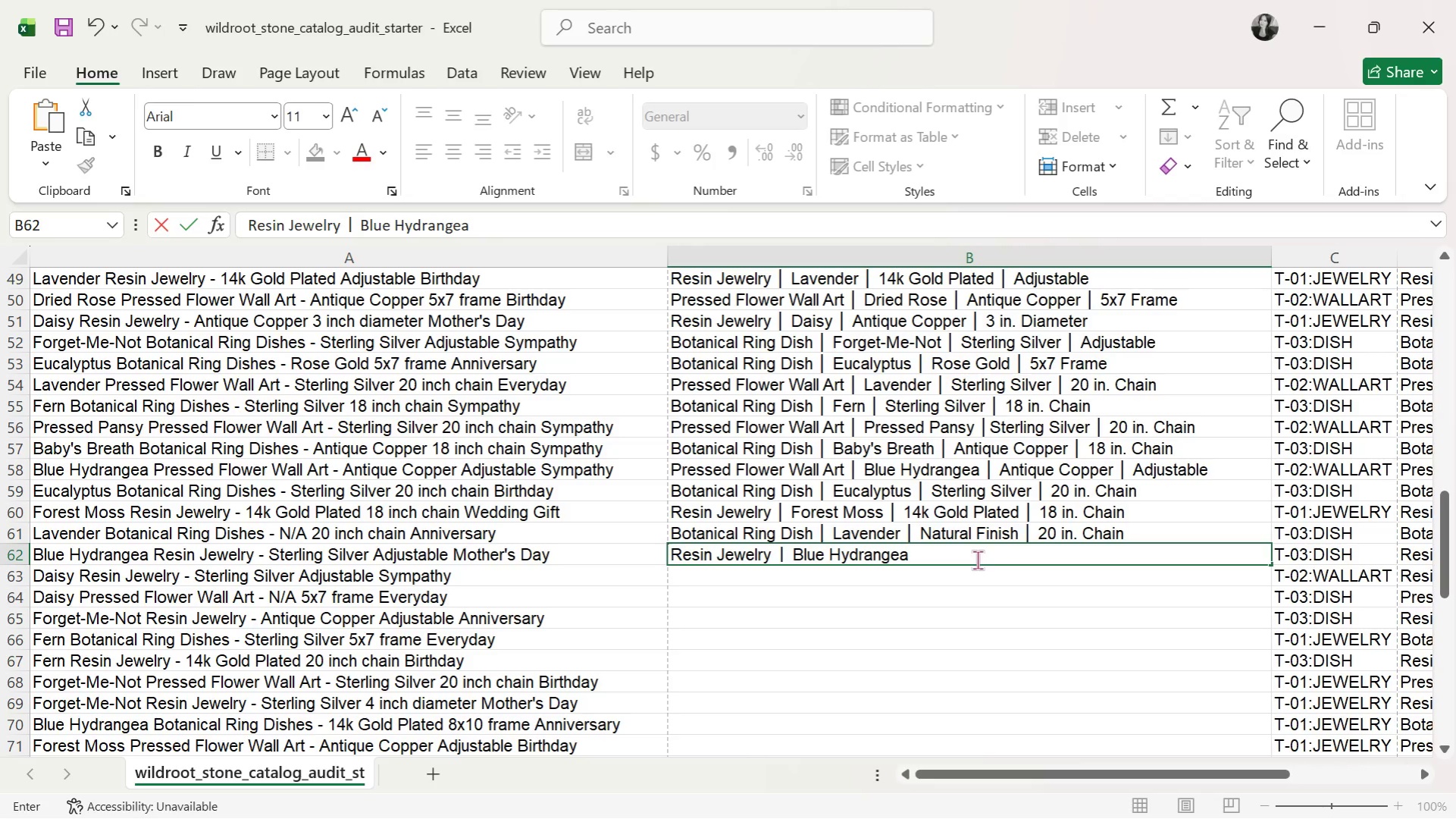 
key(Control+ControlLeft)
 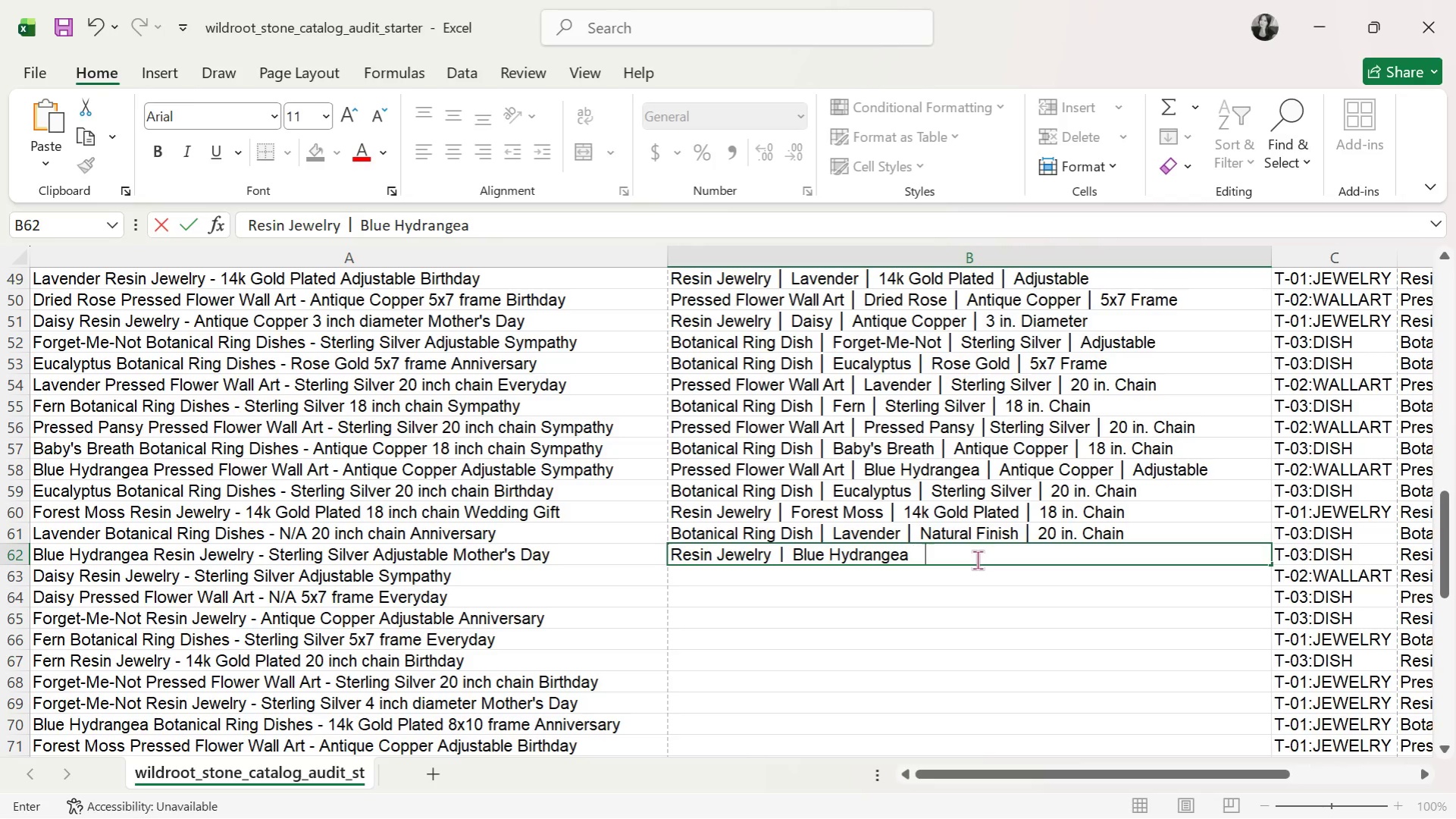 
key(Control+V)
 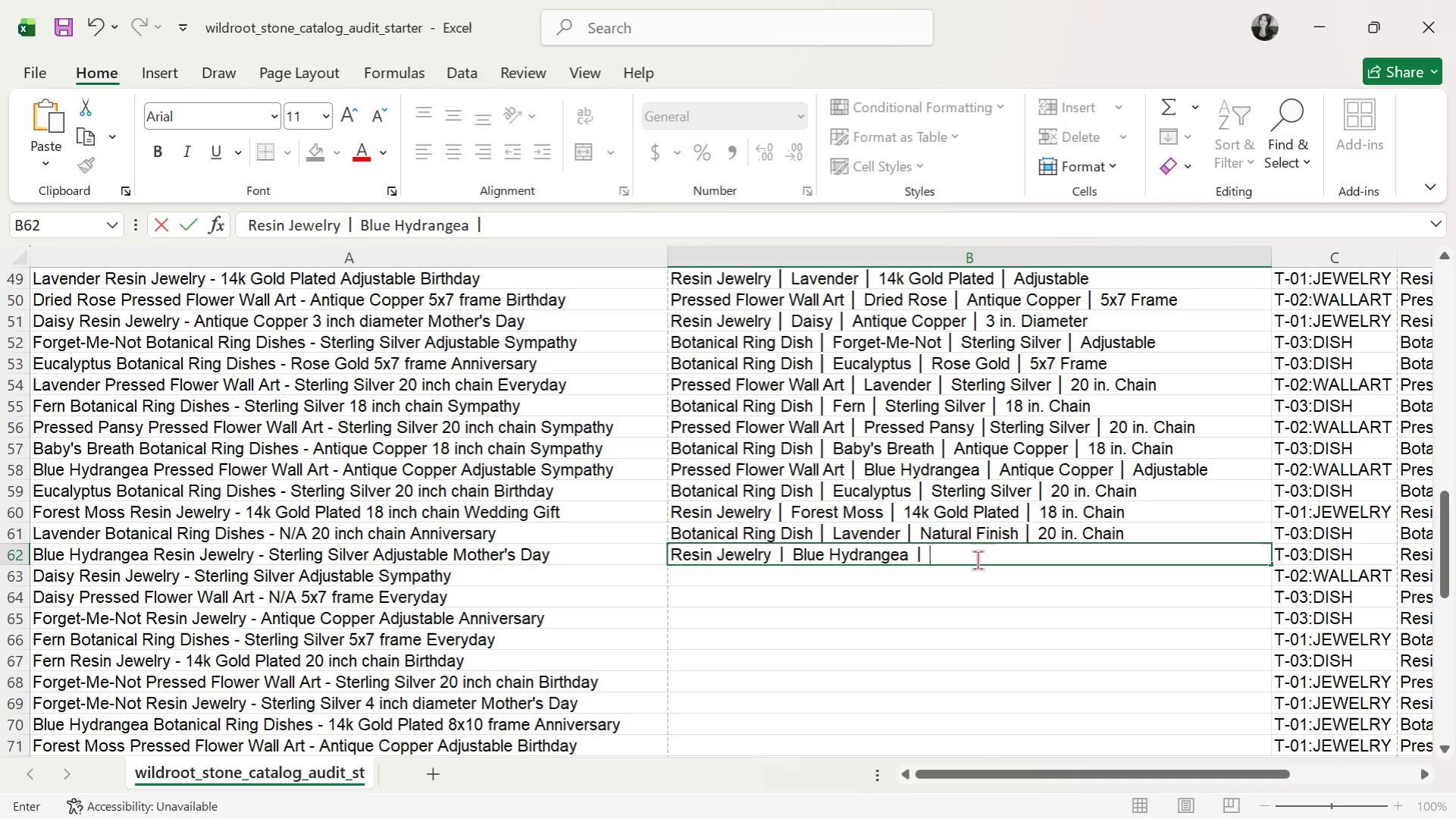 
type( Sterling)
 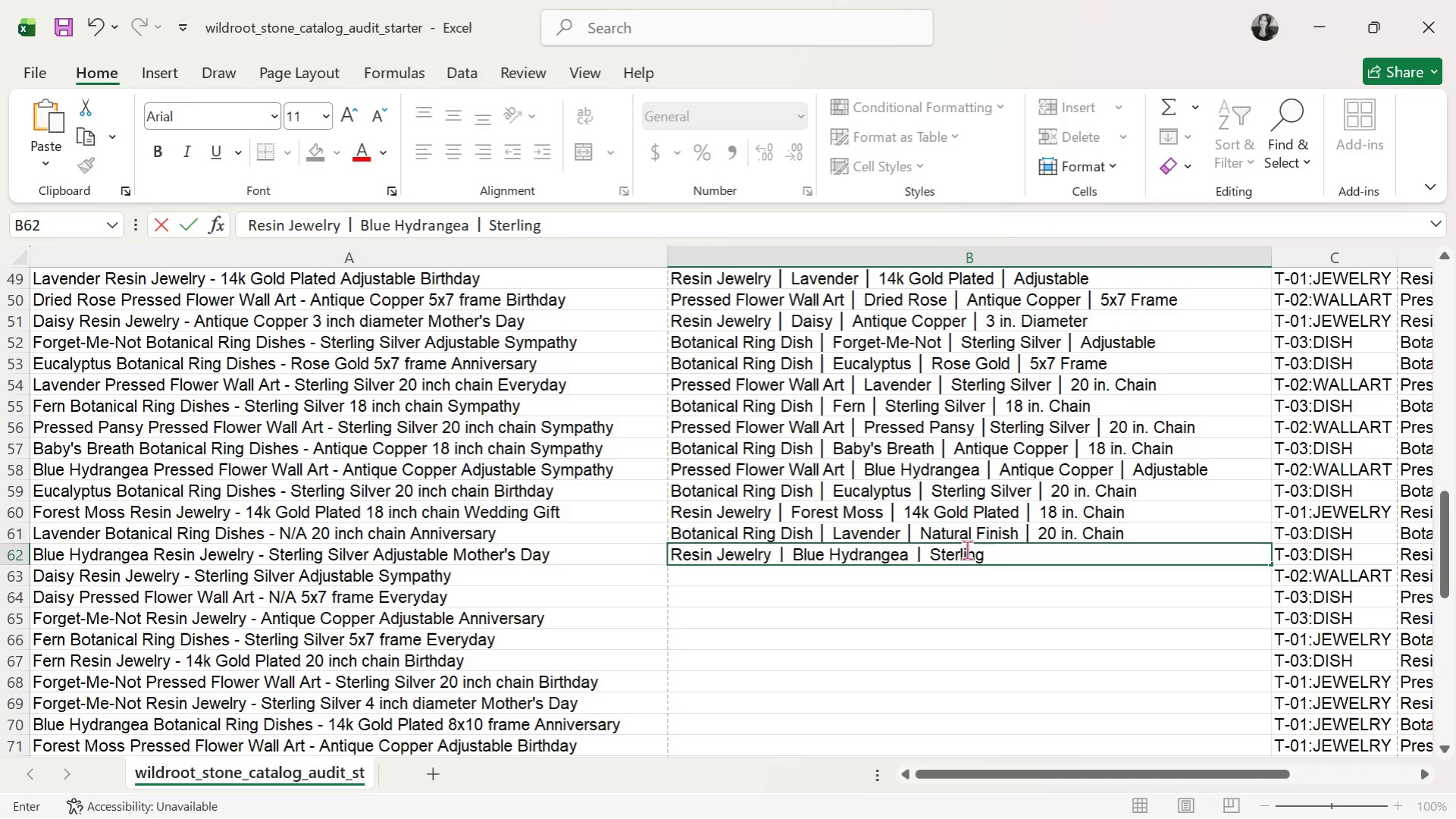 
type( Silv)
 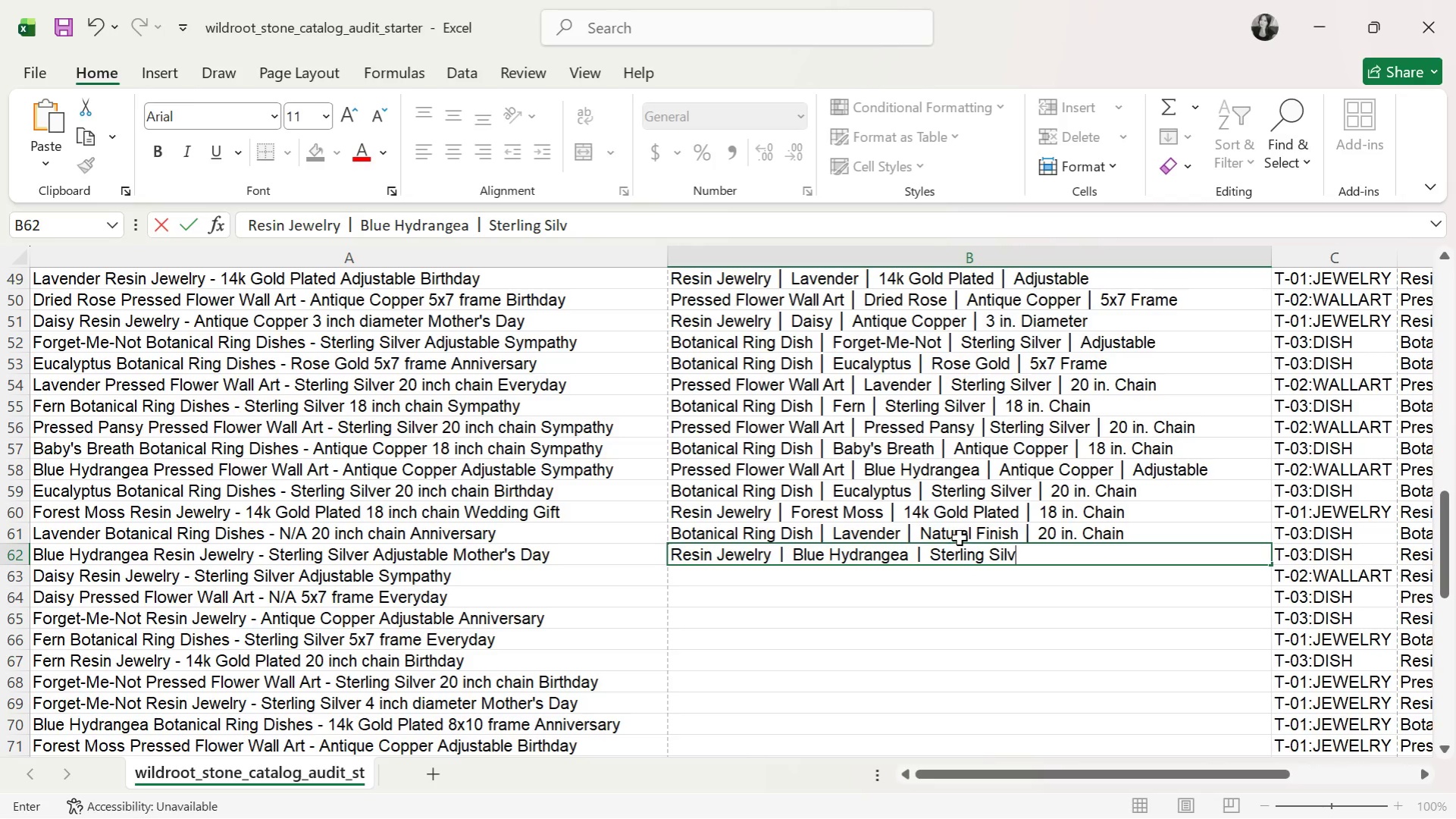 
type(er )
 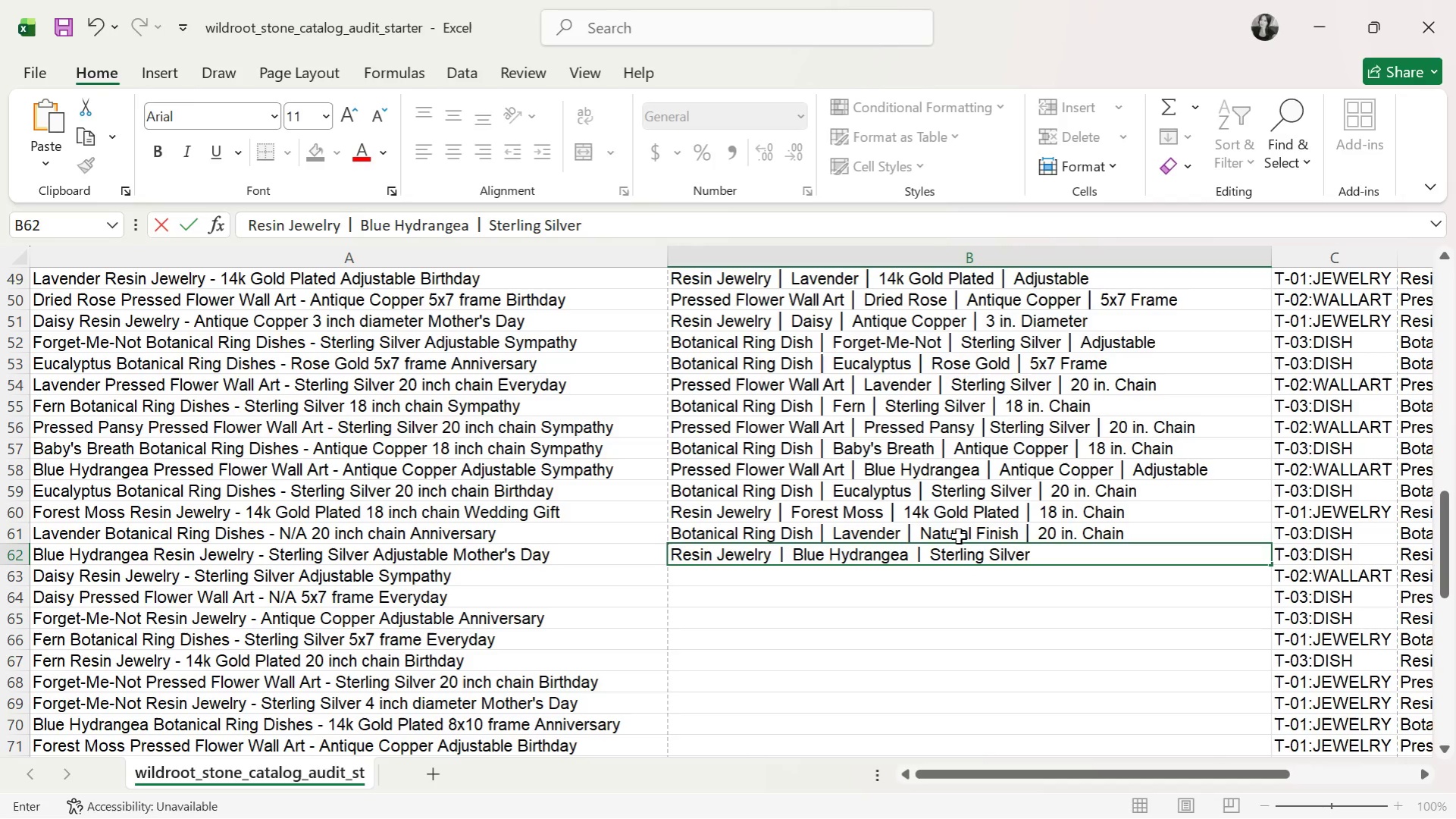 
key(Control+V)
 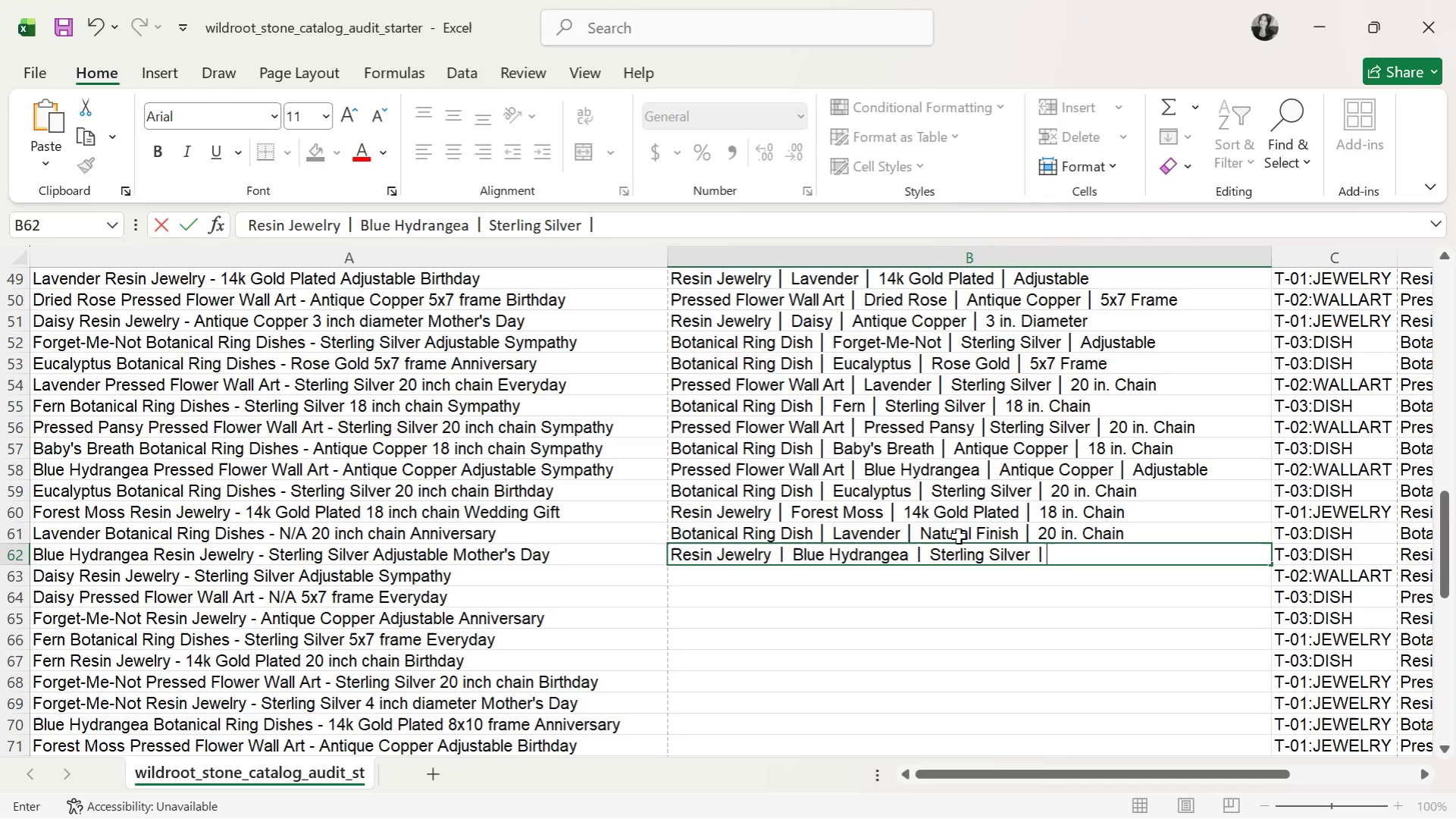 
type( Adjustable)
 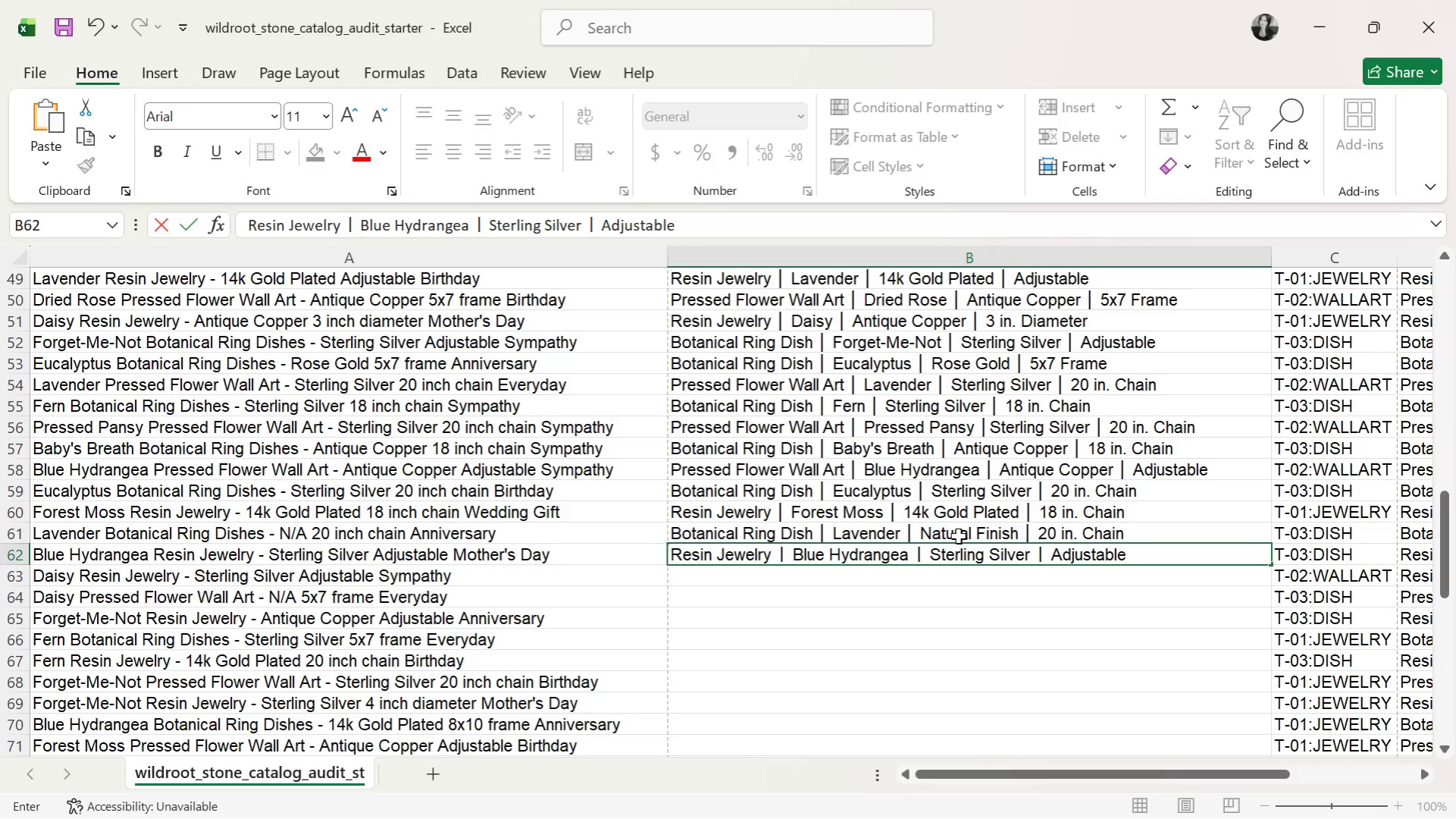 
wait(12.22)
 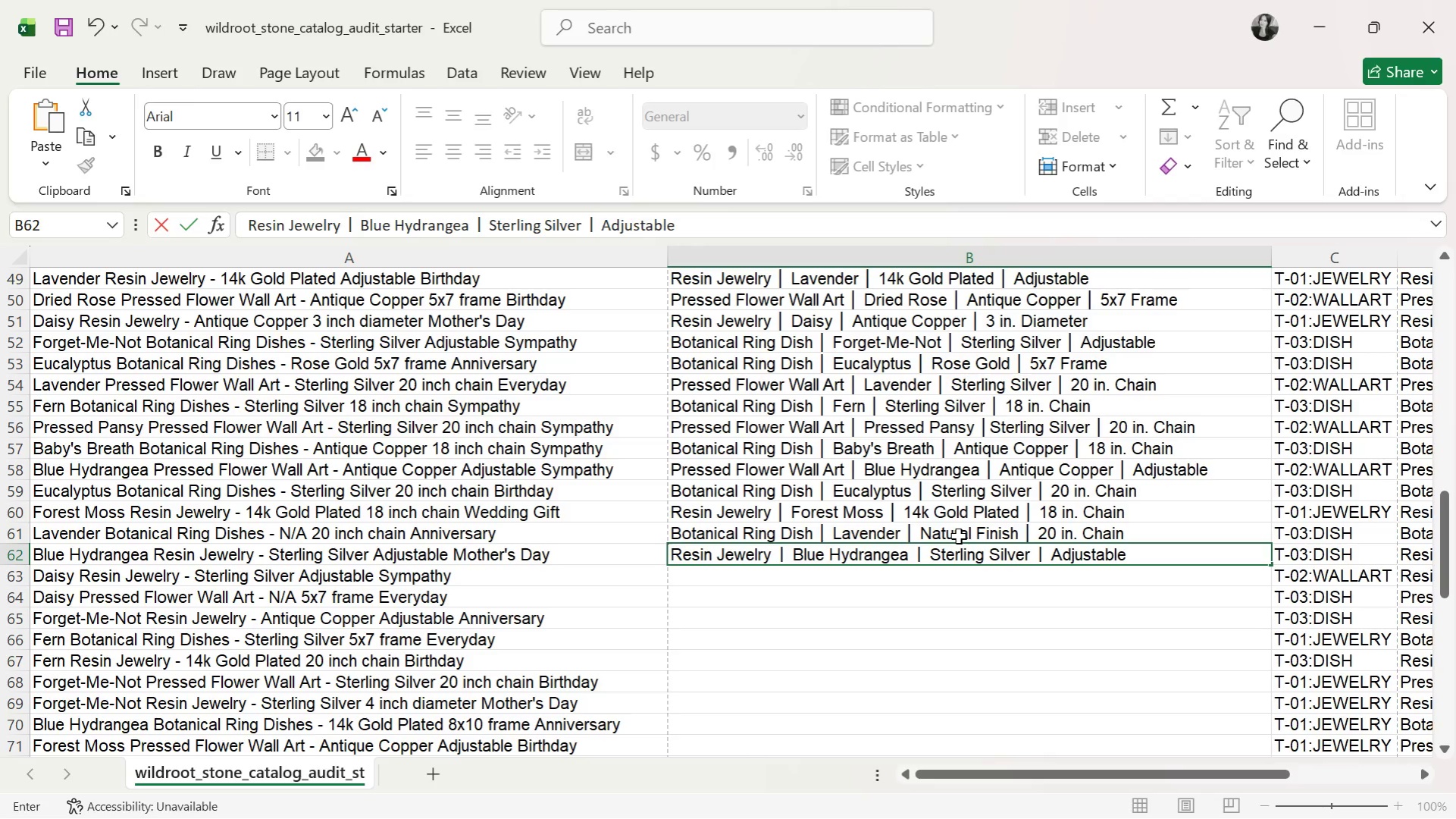 
left_click([1356, 514])
 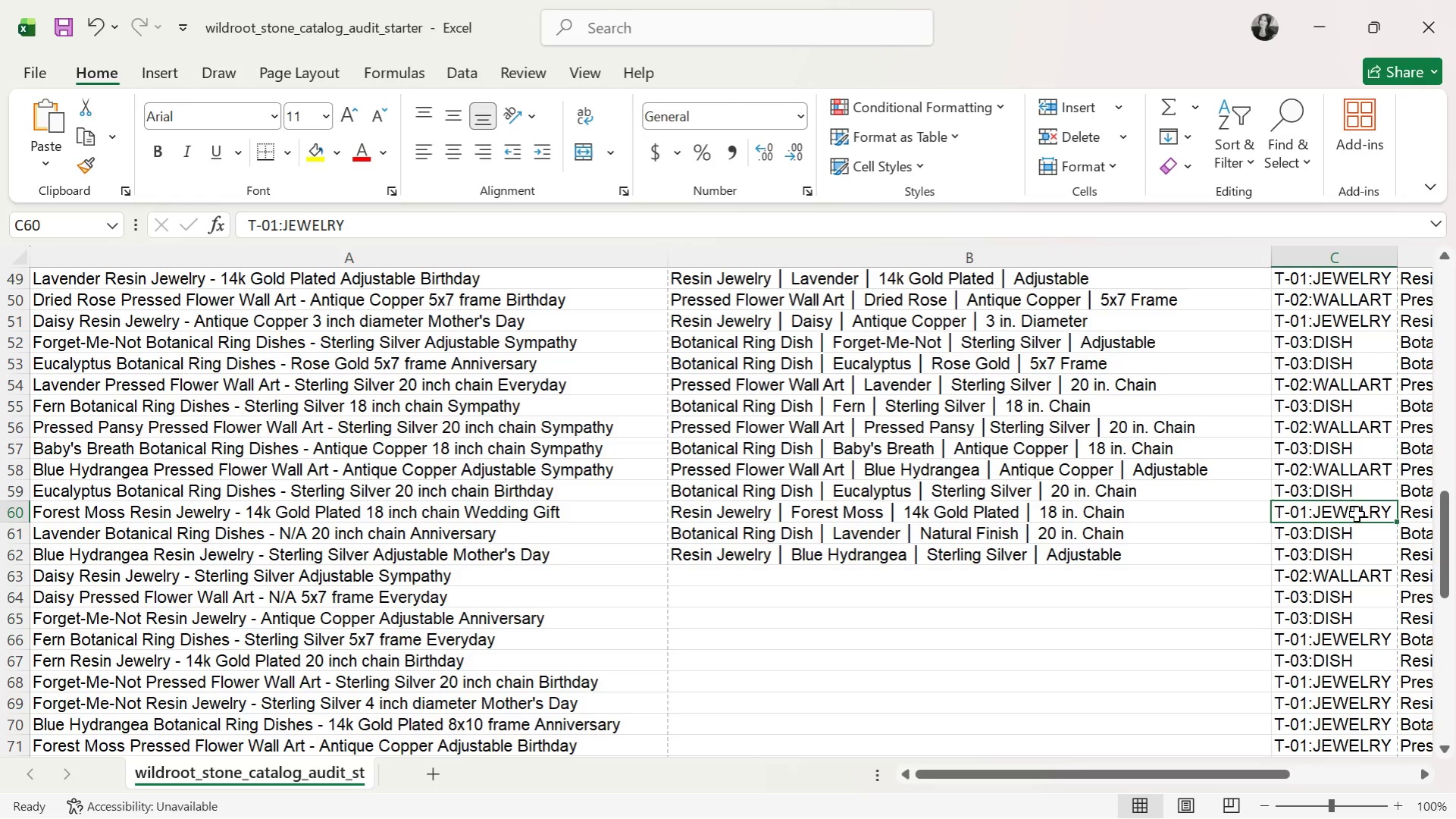 
key(Control+C)
 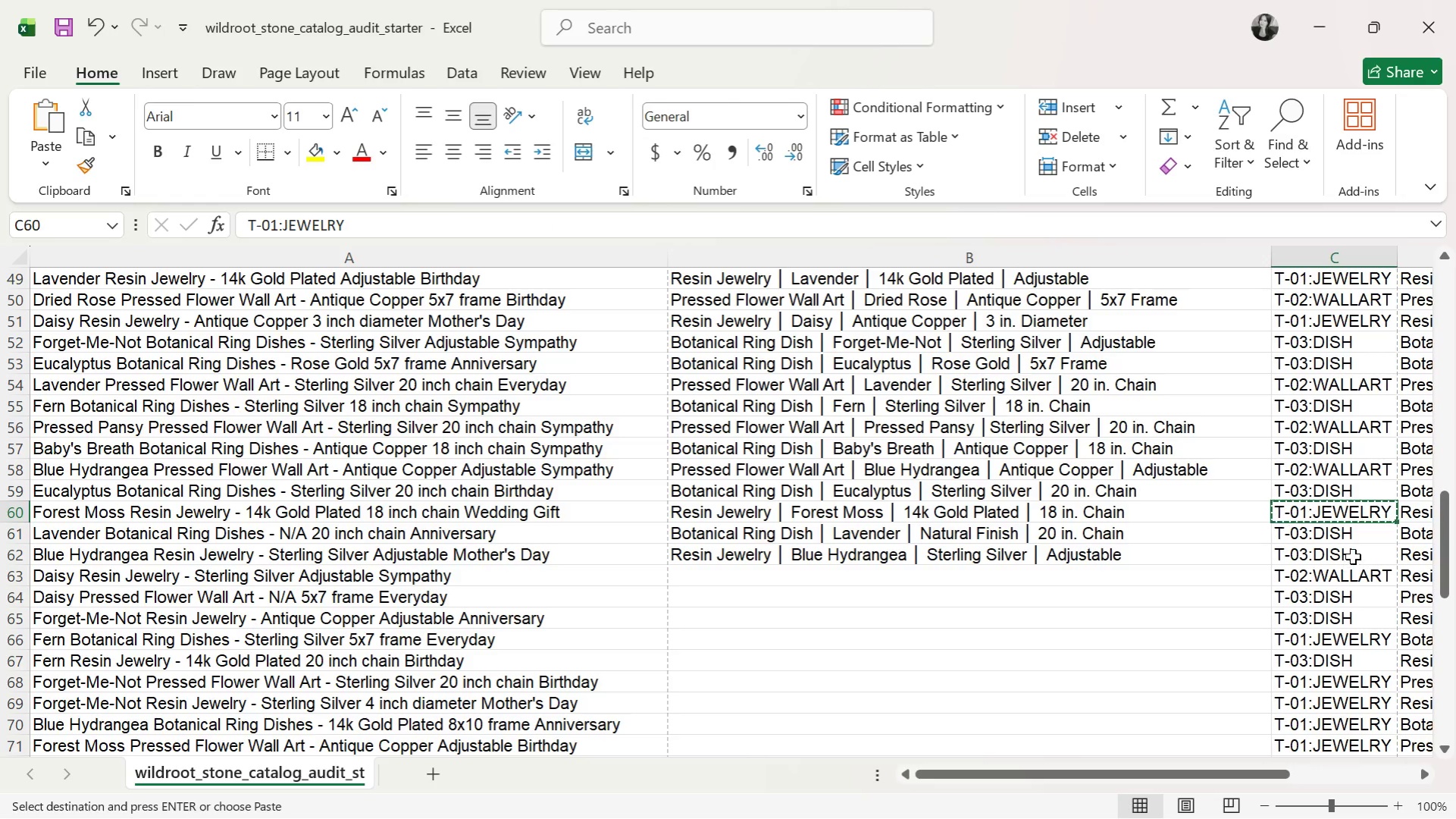 
left_click([1354, 555])
 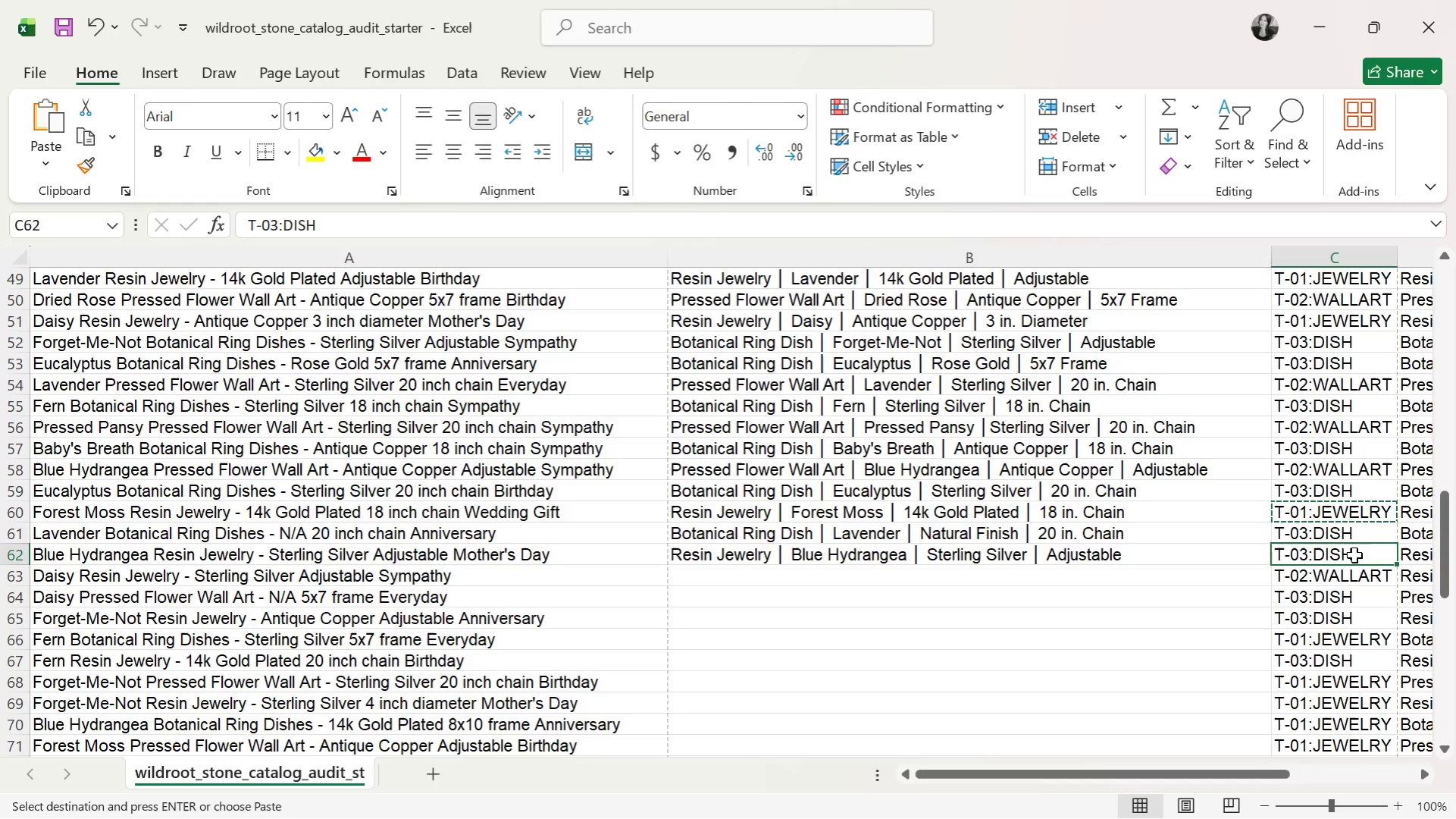 
key(Control+ControlLeft)
 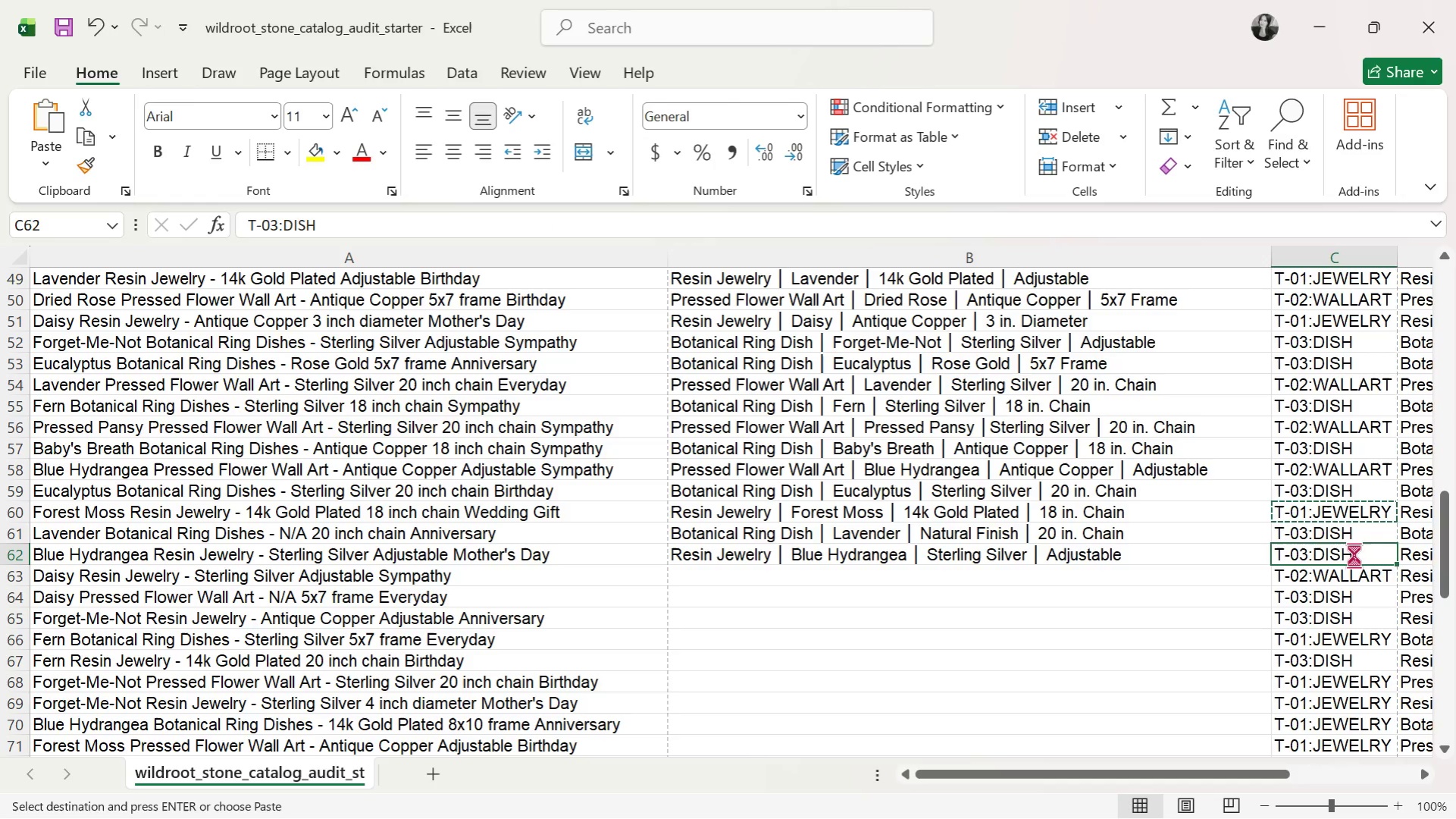 
key(Control+V)
 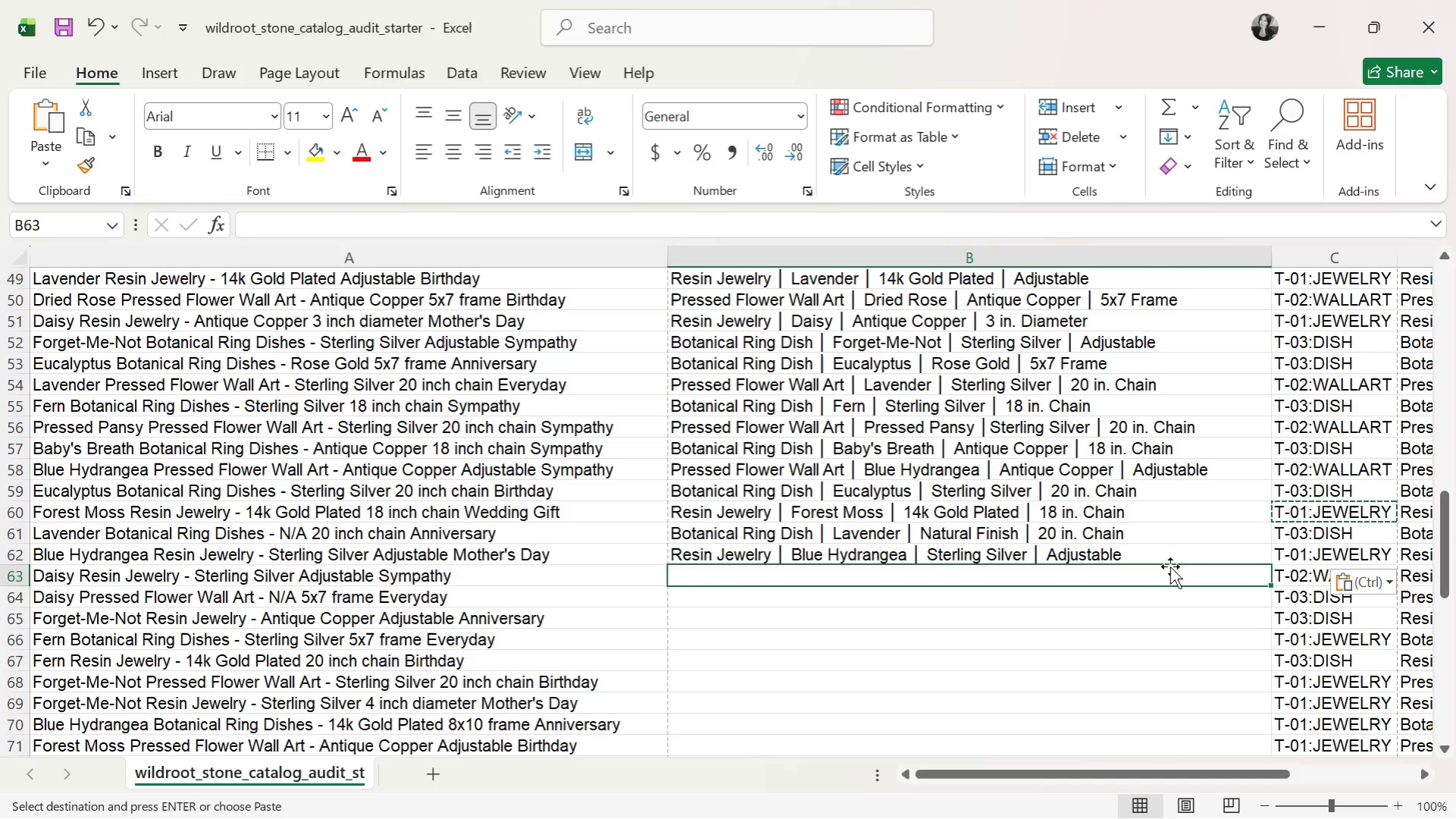 
left_click([1169, 562])
 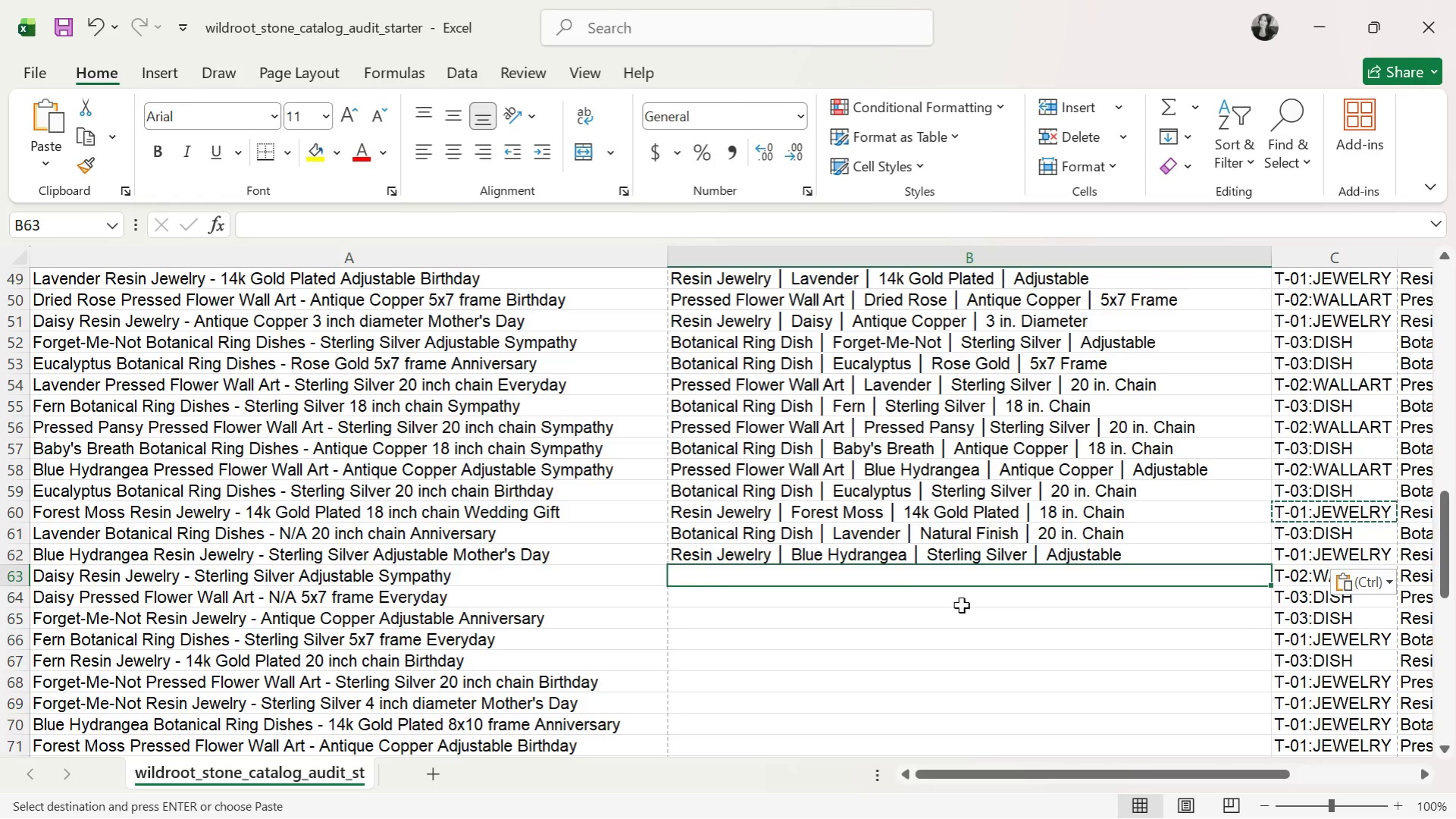 
left_click([908, 559])
 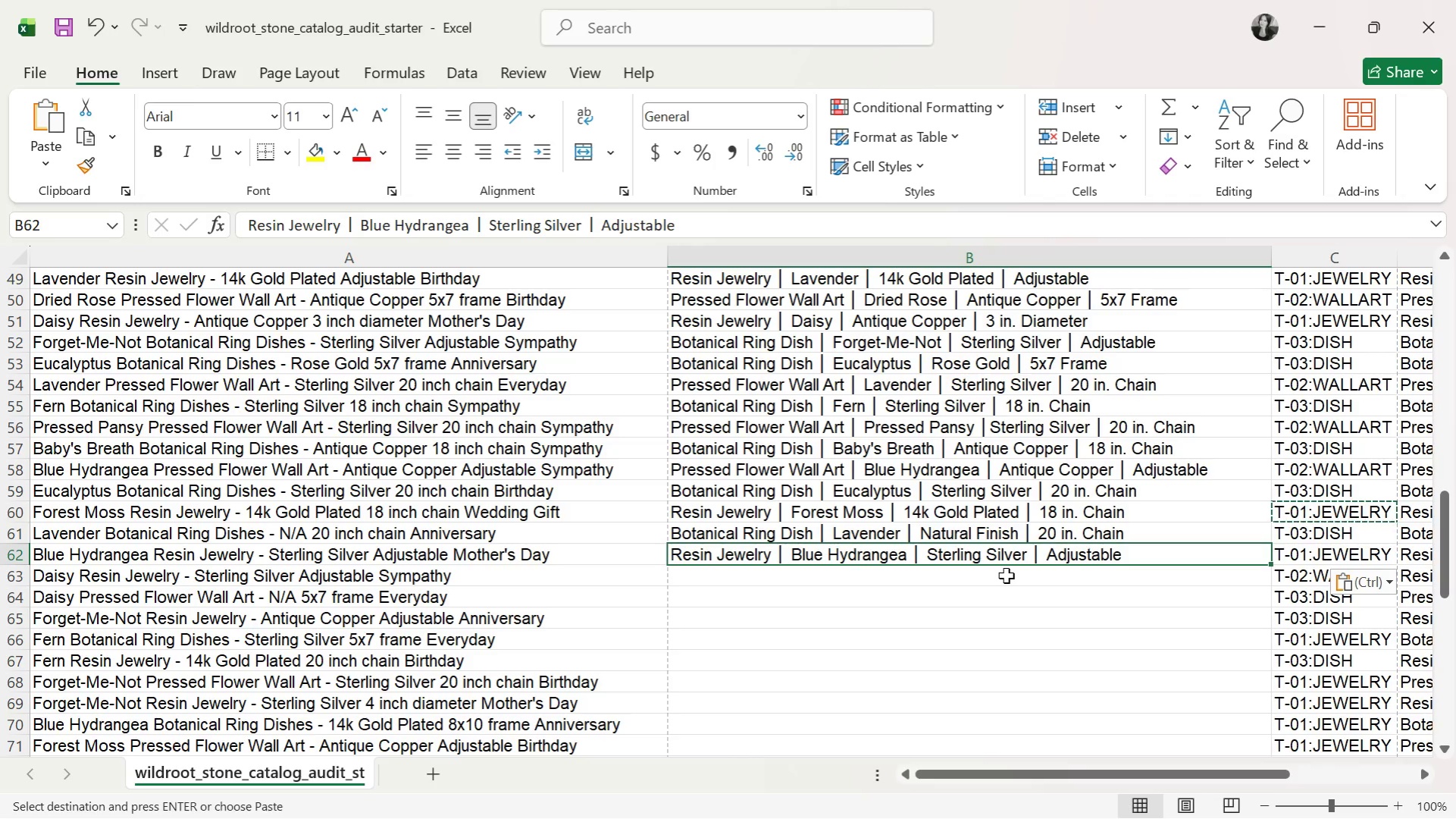 
left_click([1006, 576])
 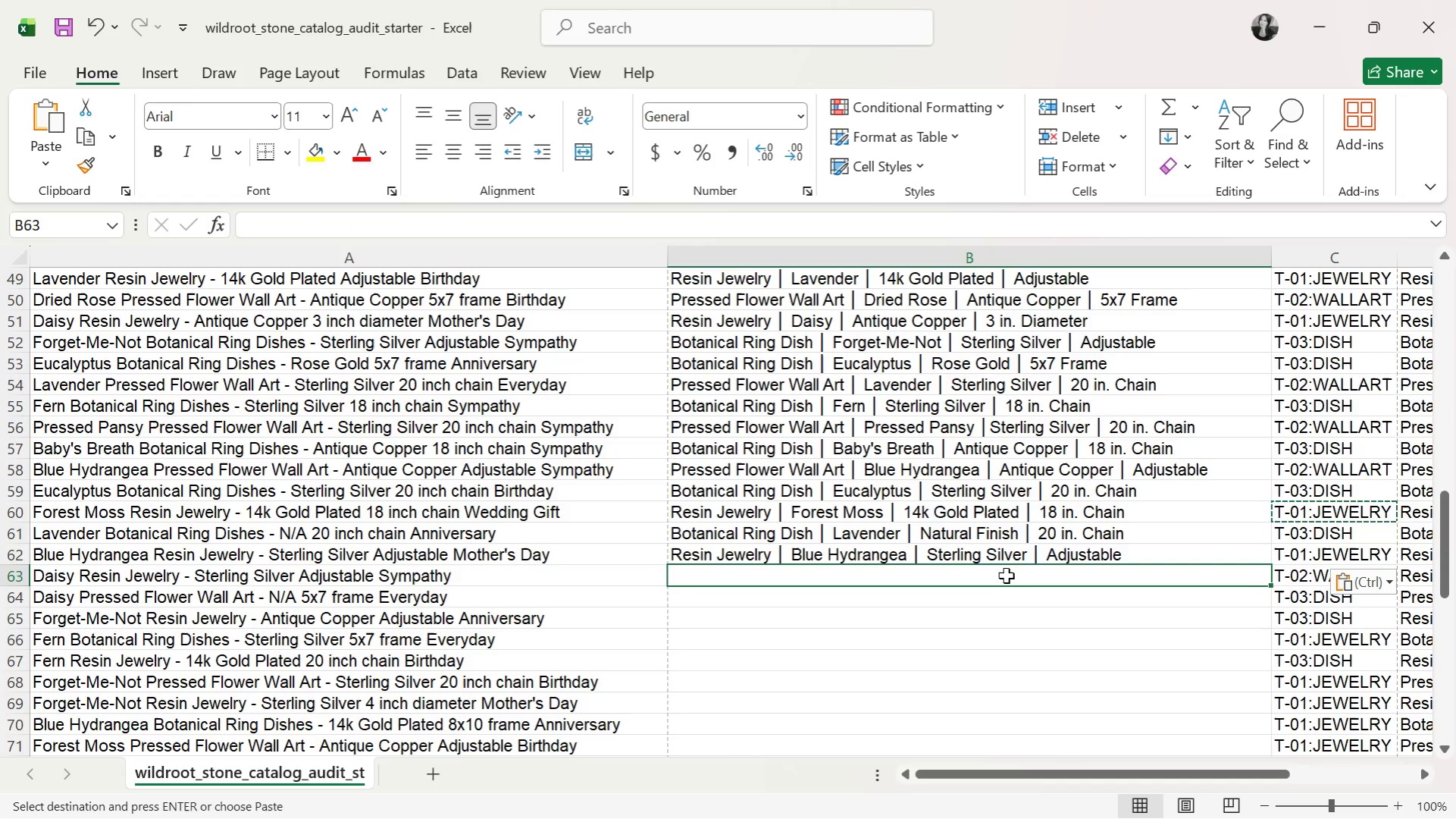 
type(Resin Jewelry )
 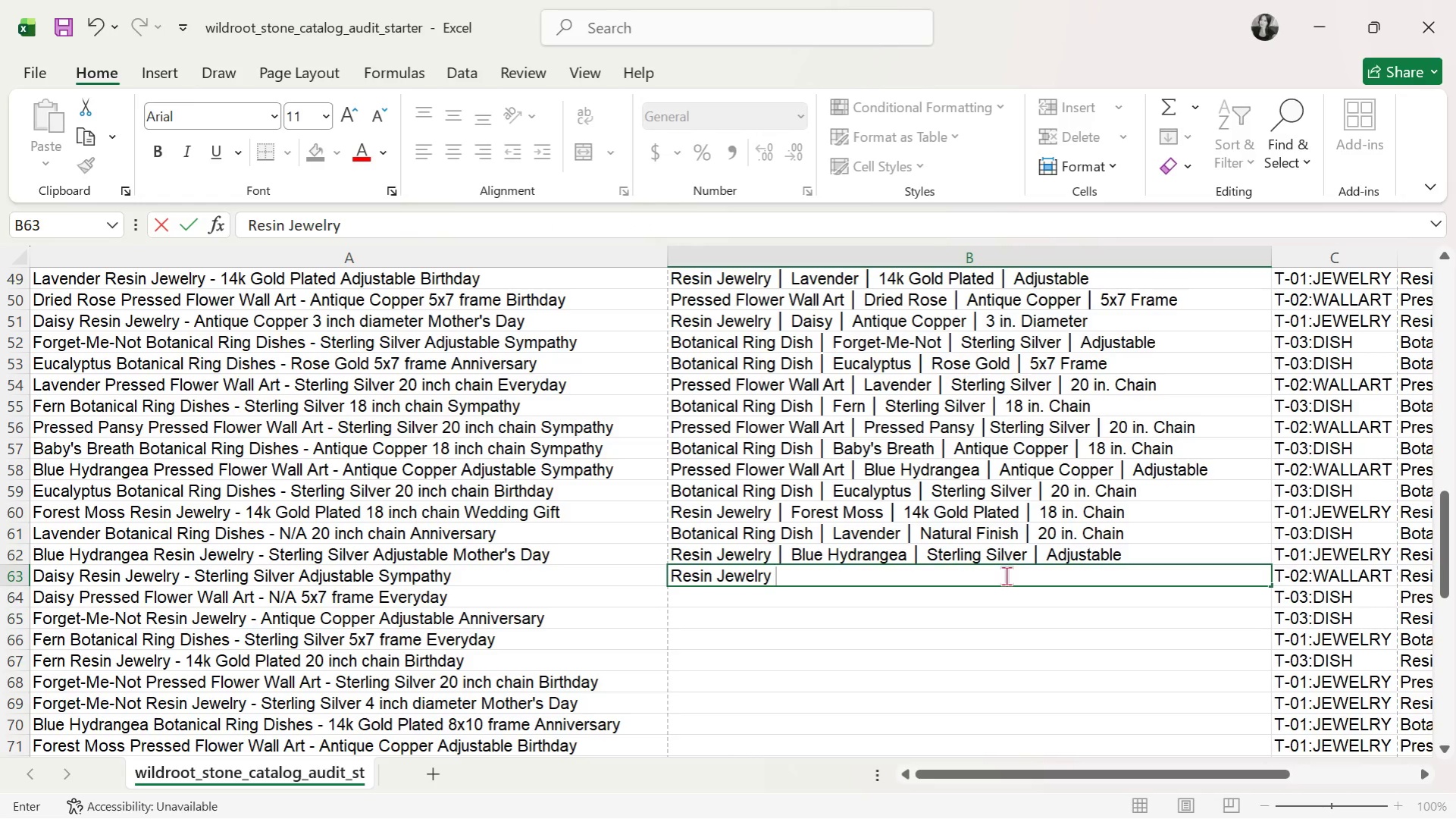 
key(Control+ControlLeft)
 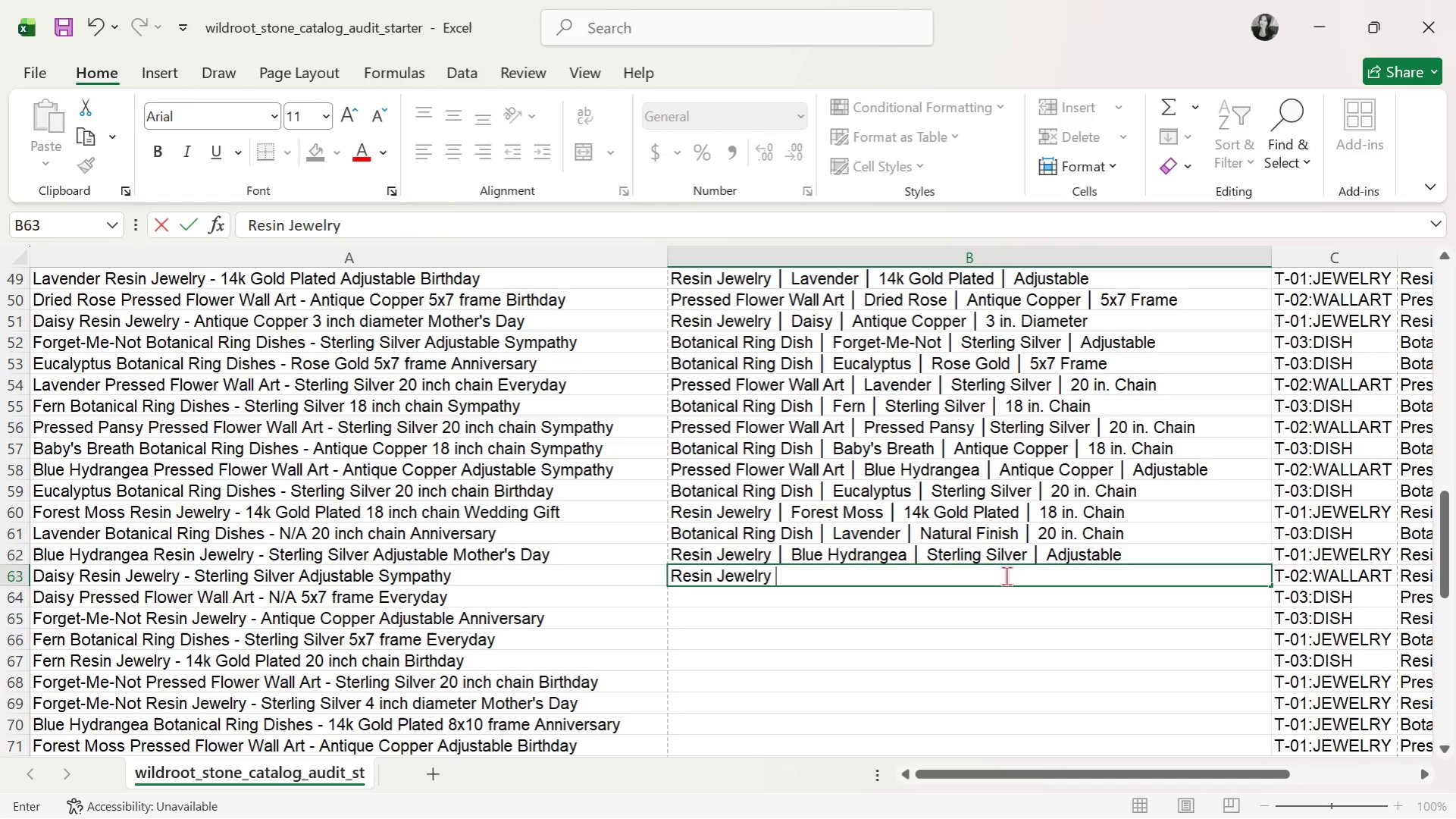 
key(Control+V)
 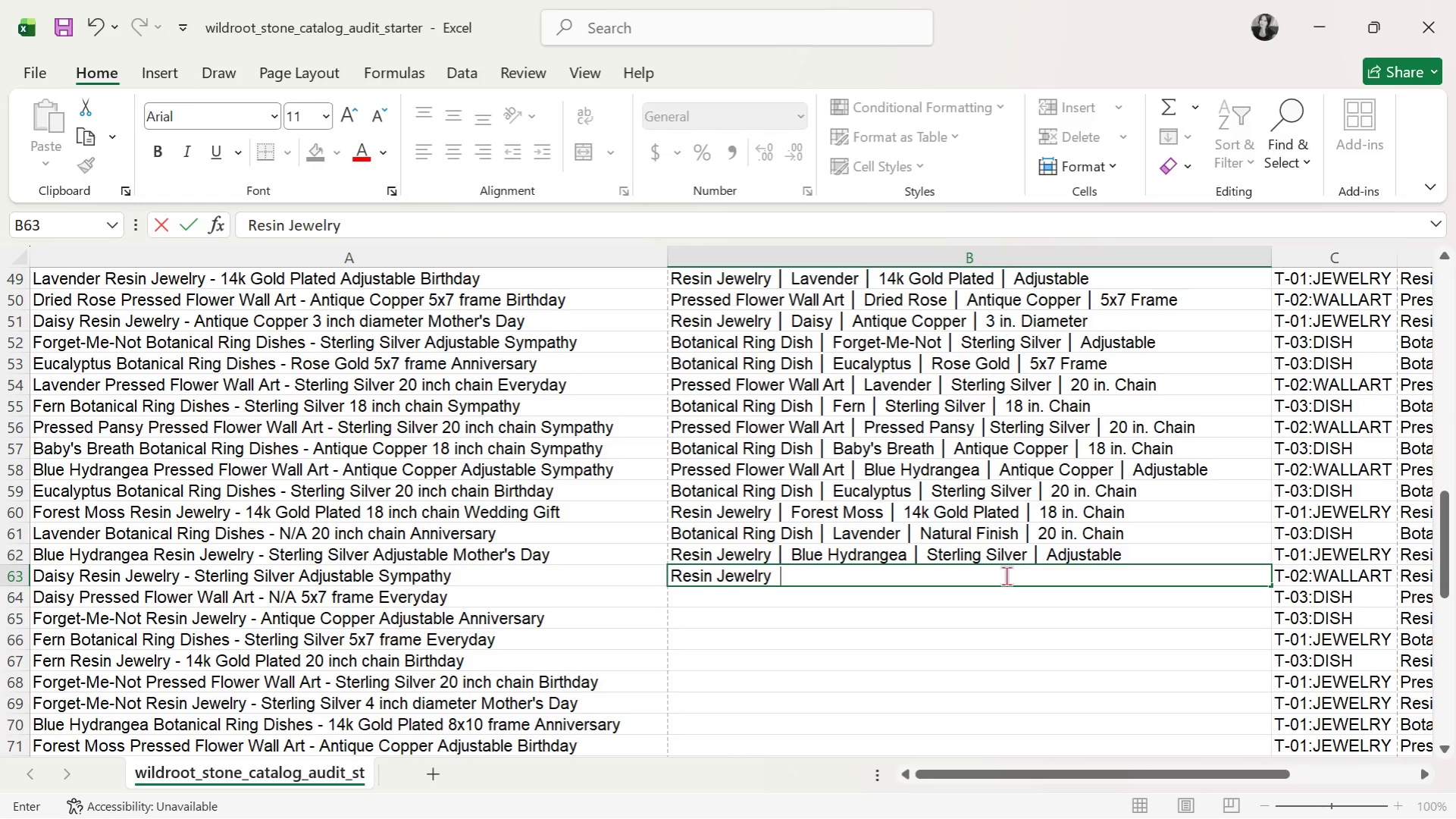 
key(Space)
 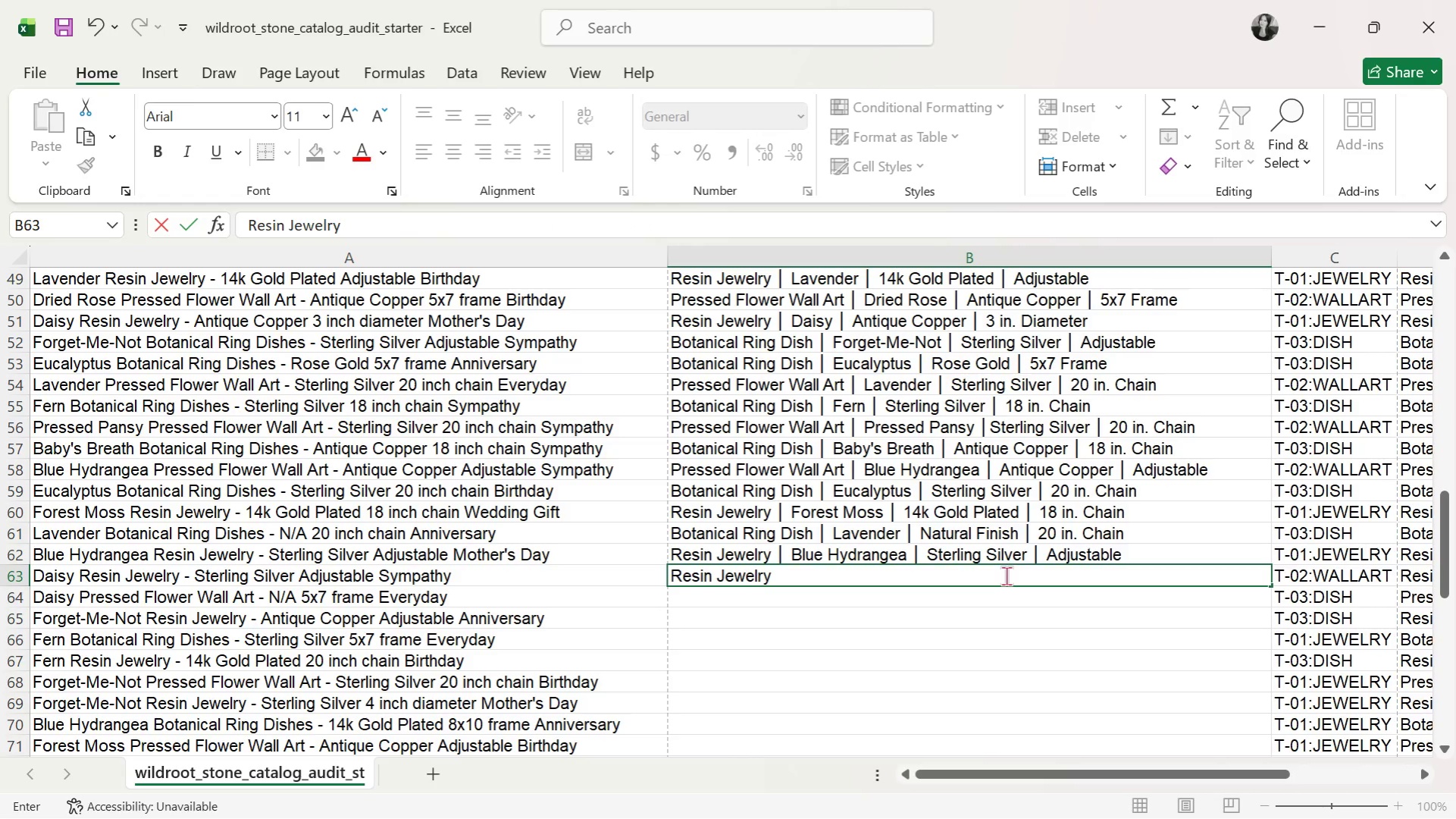 
key(Backspace)
 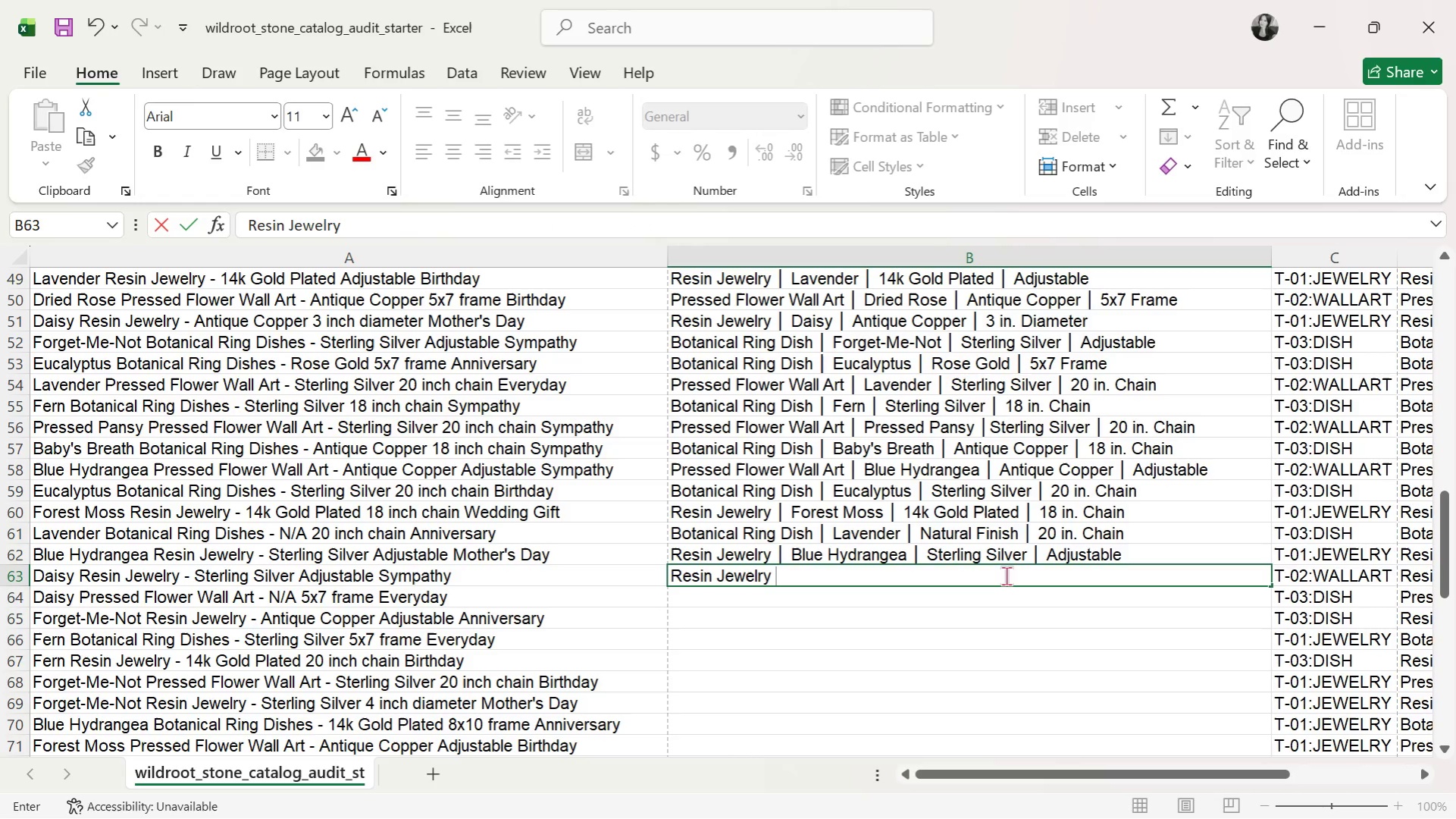 
key(Alt+AltLeft)
 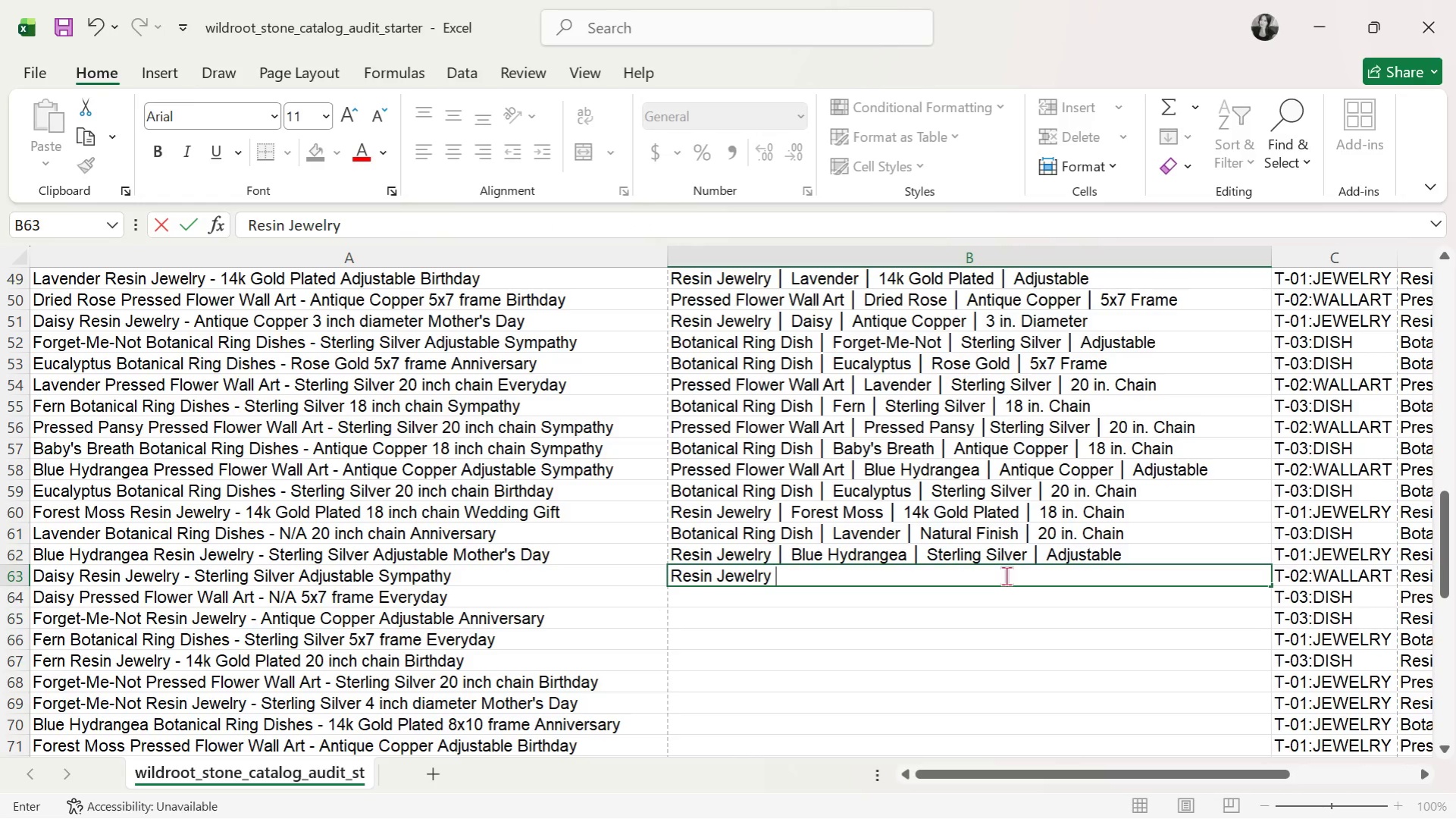 
key(Alt+Tab)
 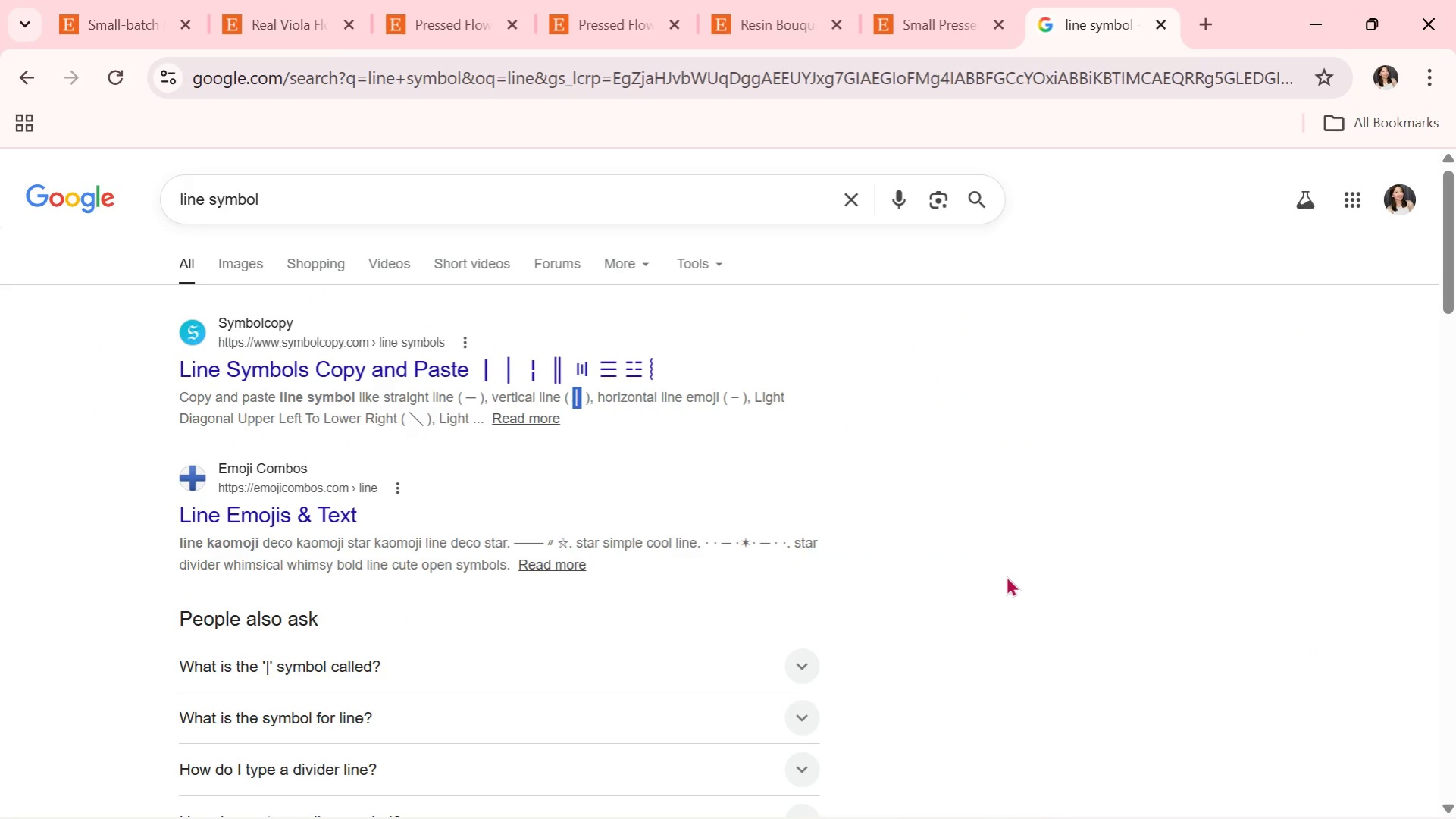 
key(Control+C)
 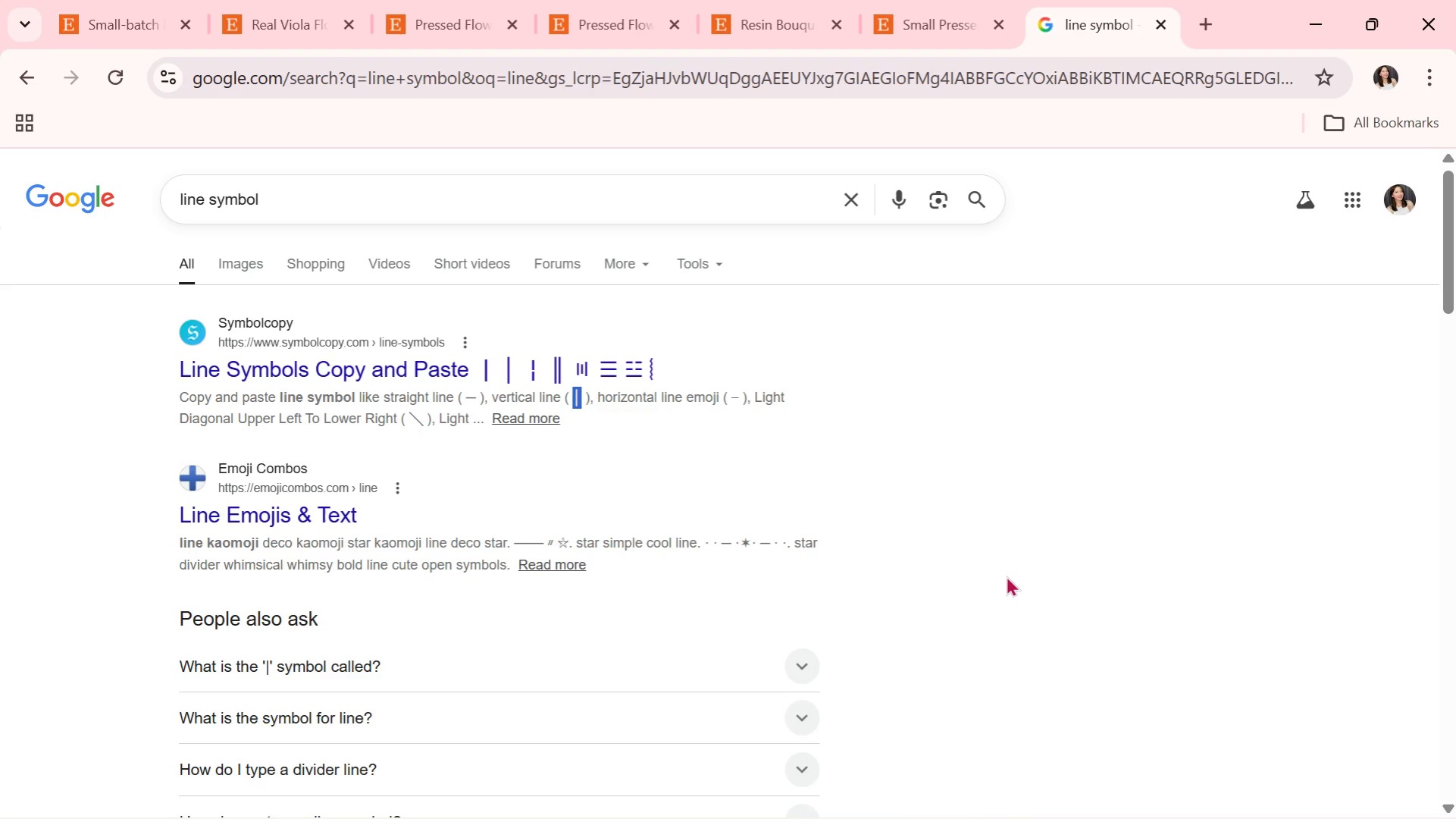 
key(Alt+AltLeft)
 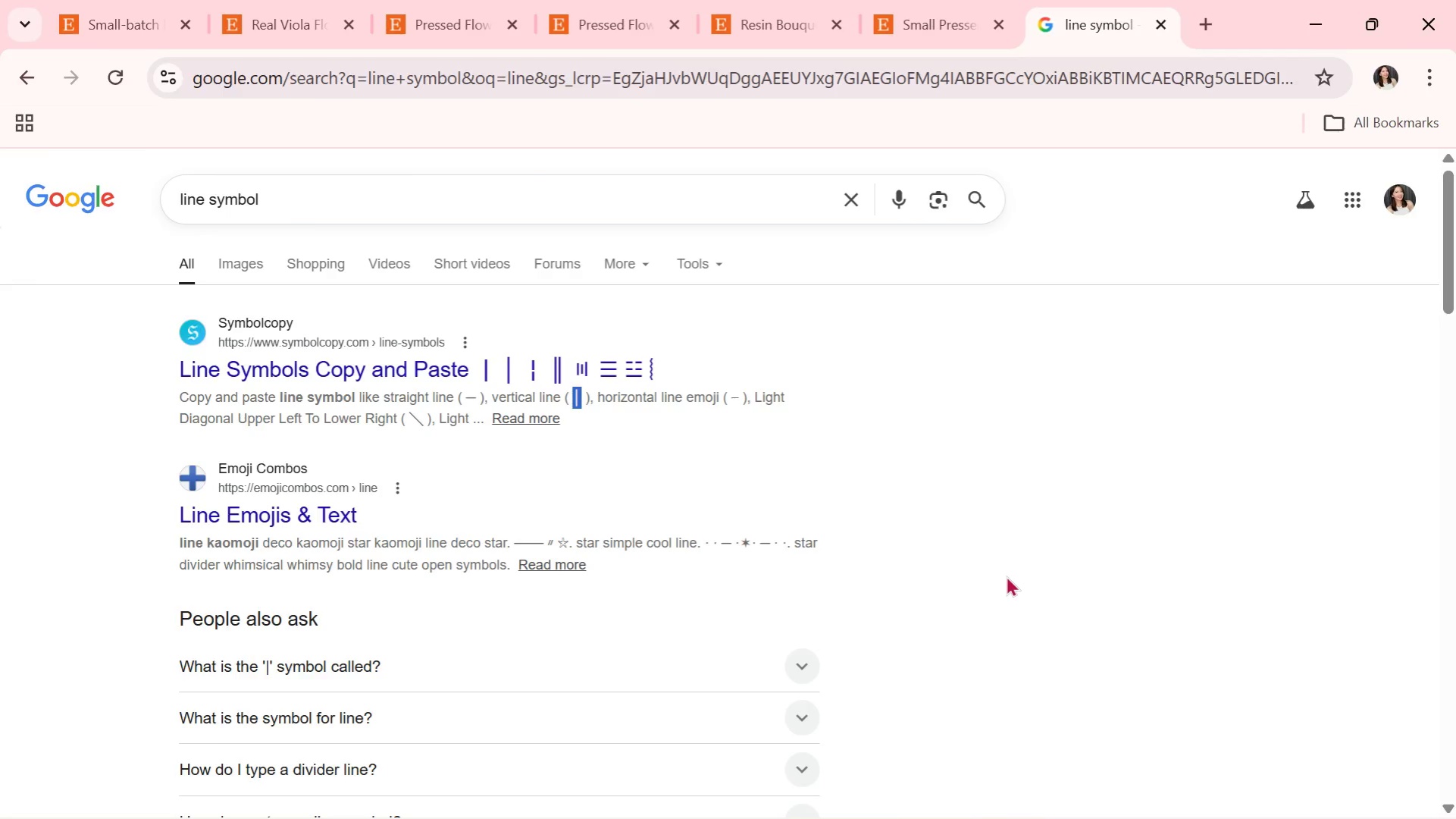 
key(Alt+Tab)
 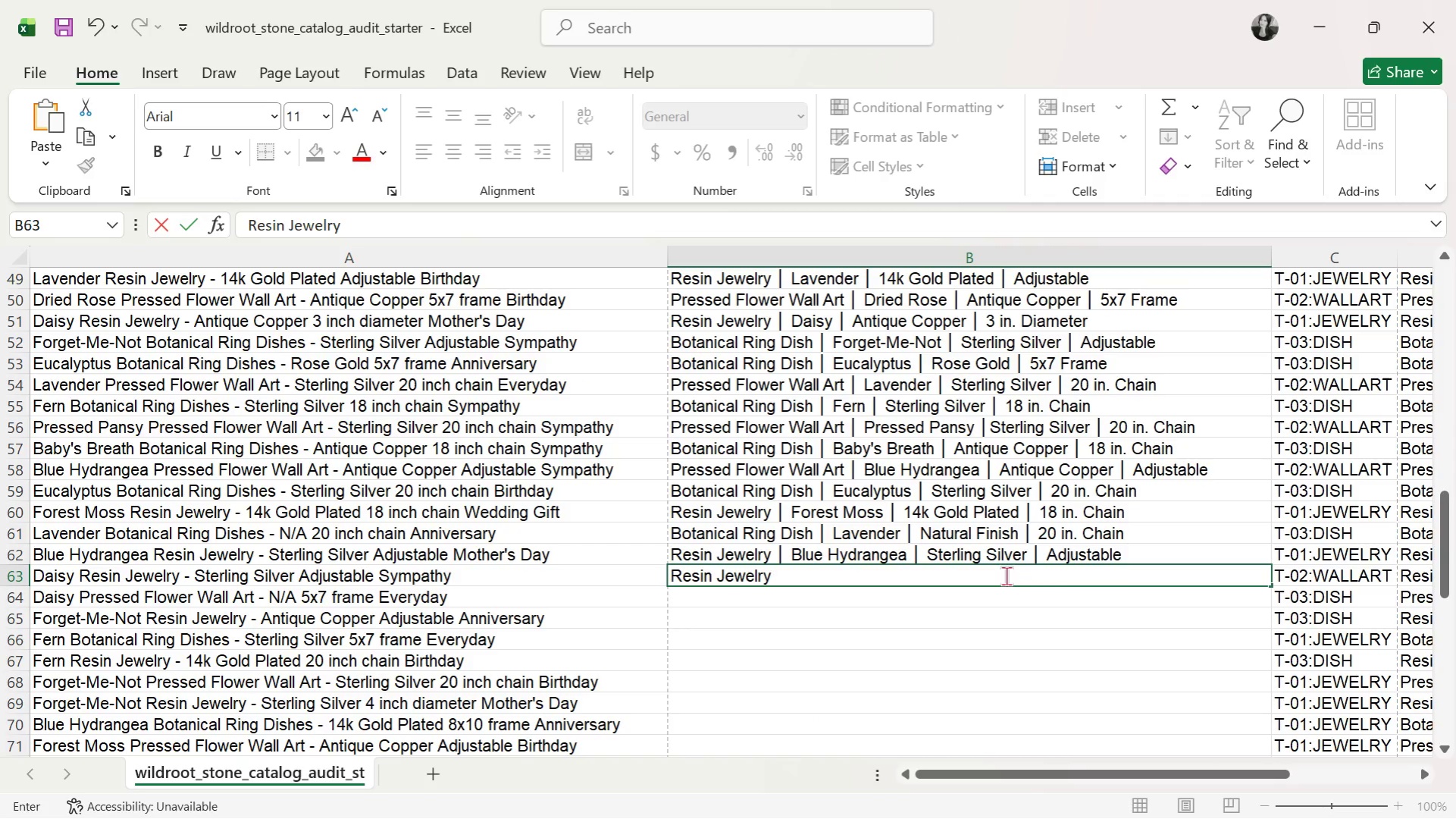 
key(Control+ControlLeft)
 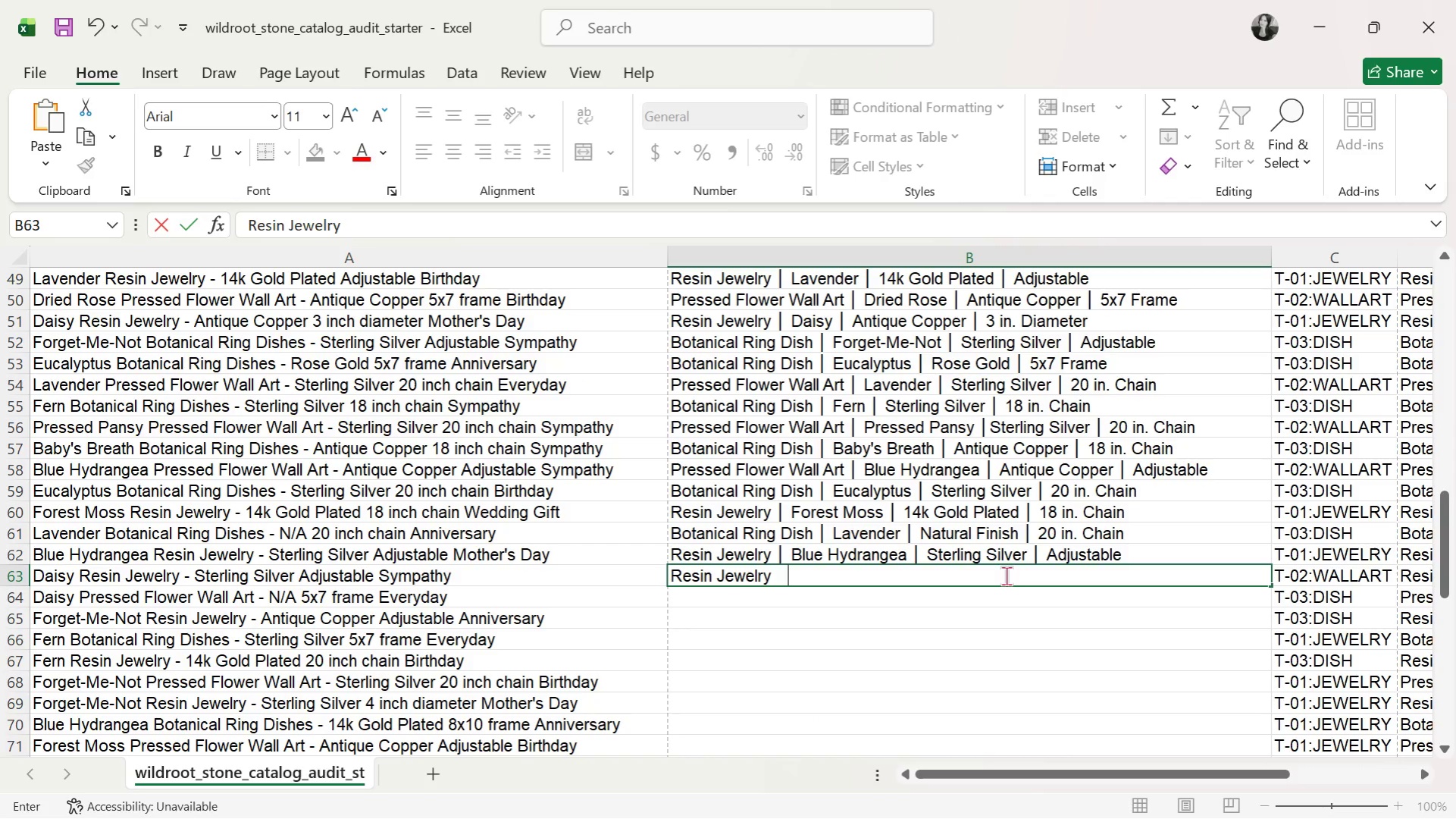 
key(Control+V)
 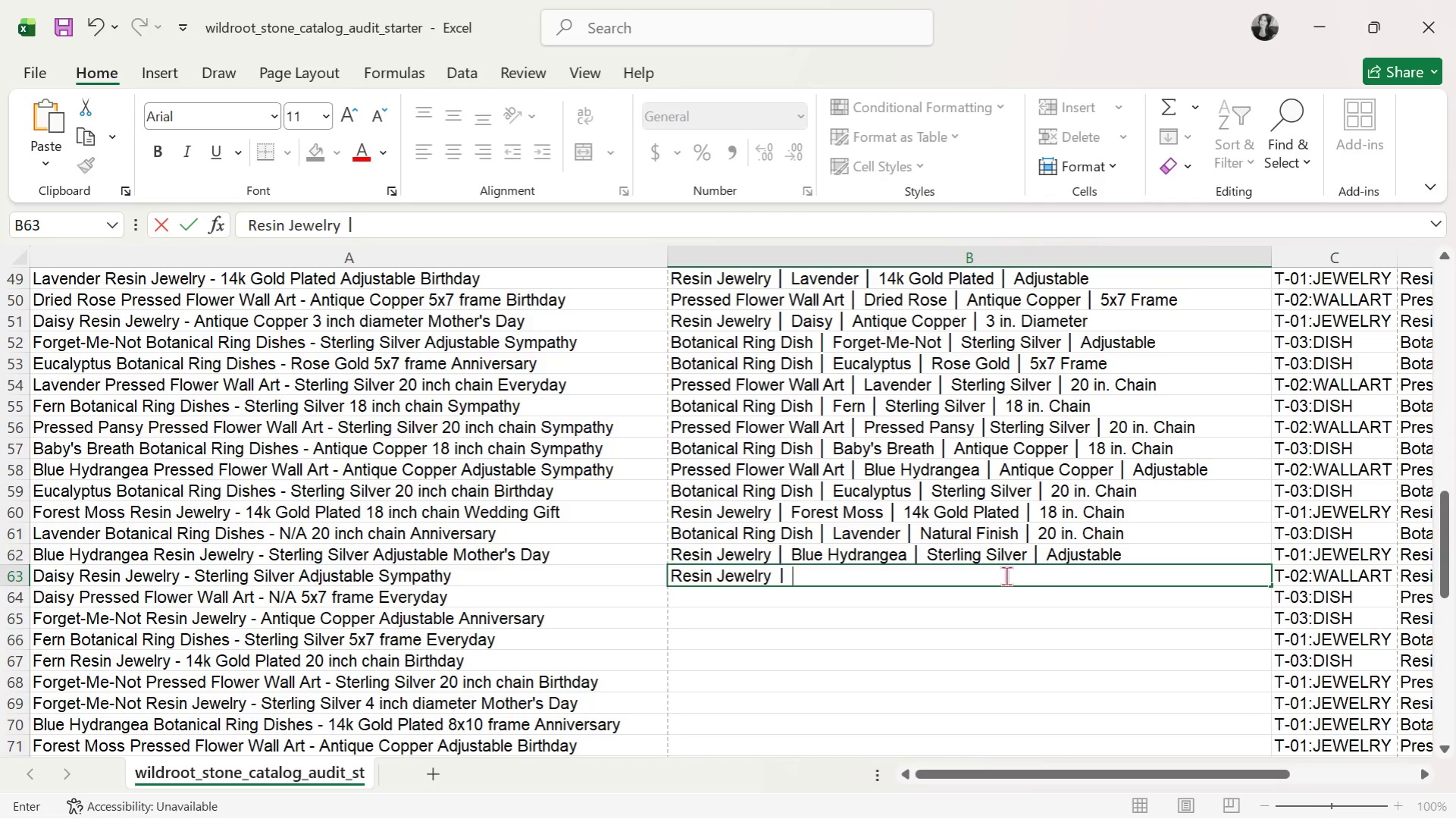 
type( Daisy )
 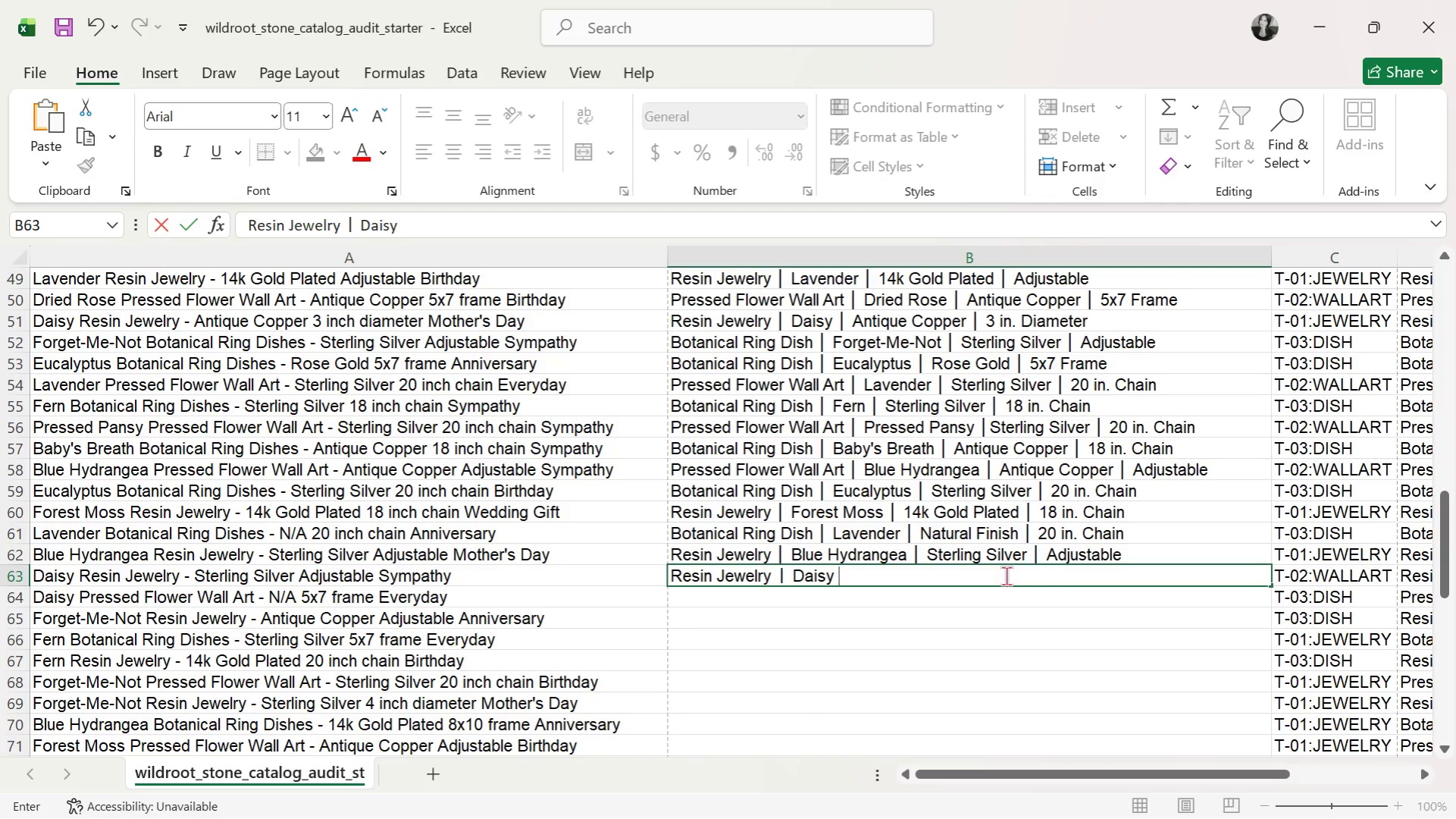 
key(Control+ControlLeft)
 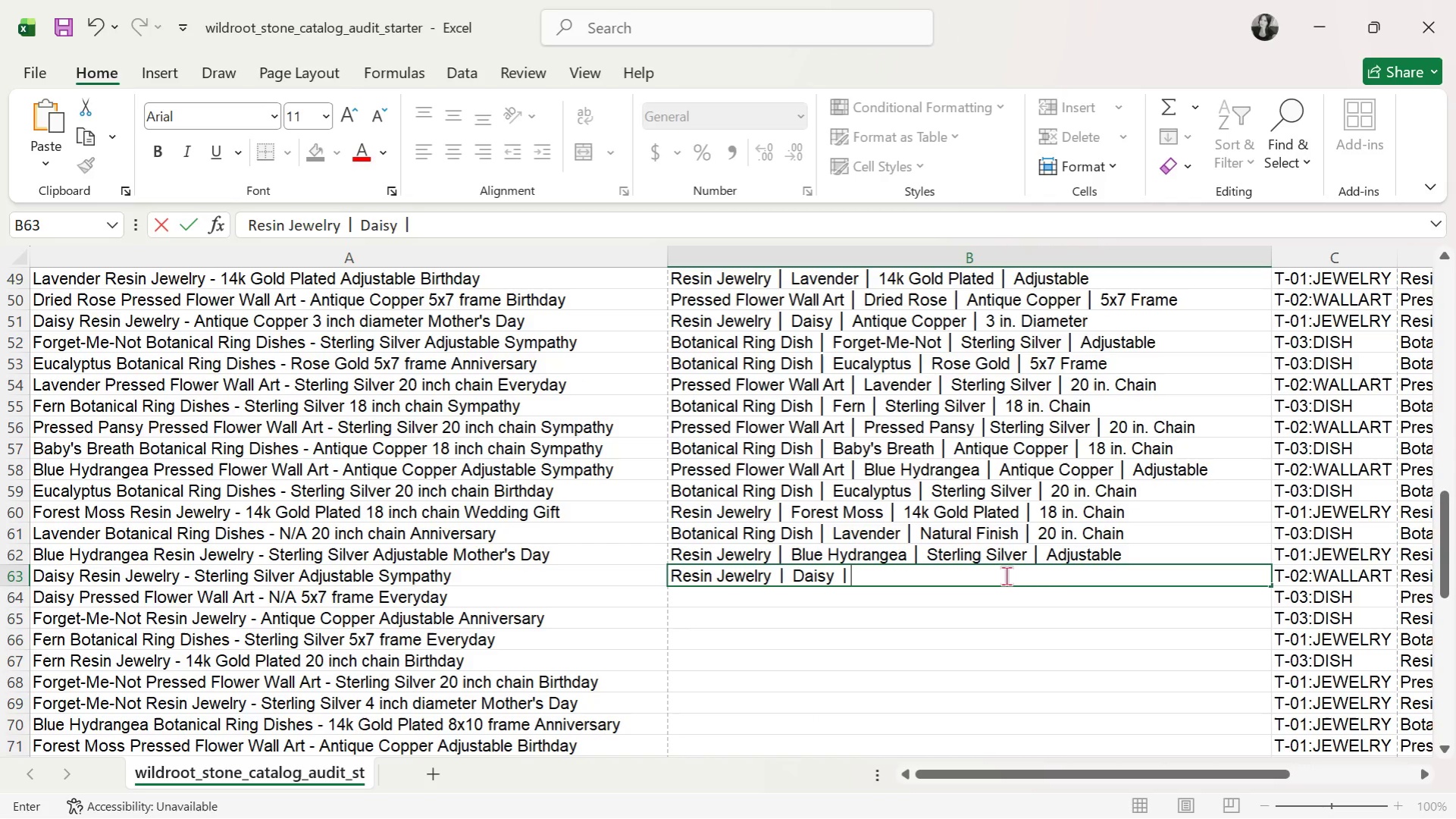 
key(Control+V)
 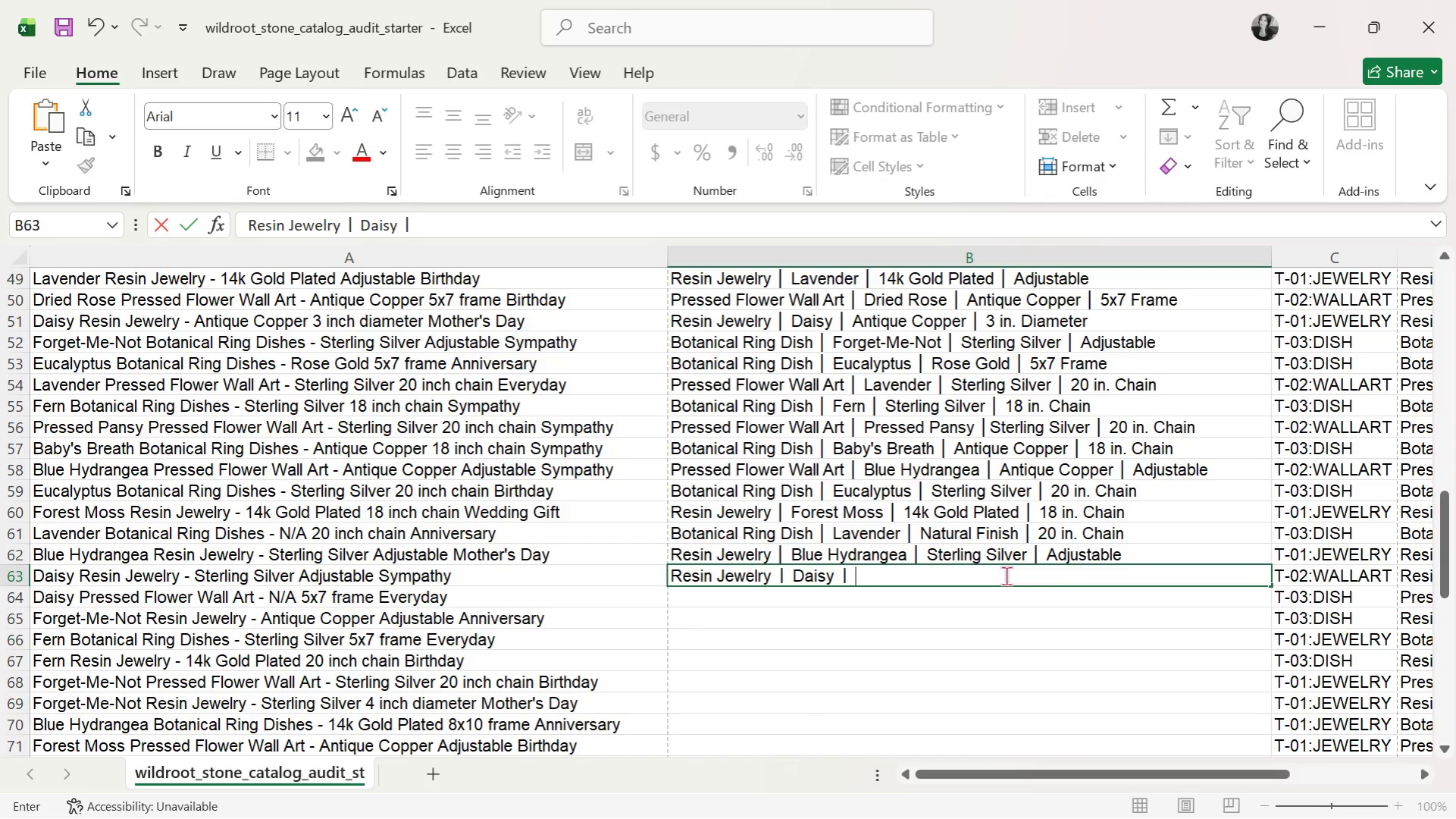 
type( Sterling Silver )
 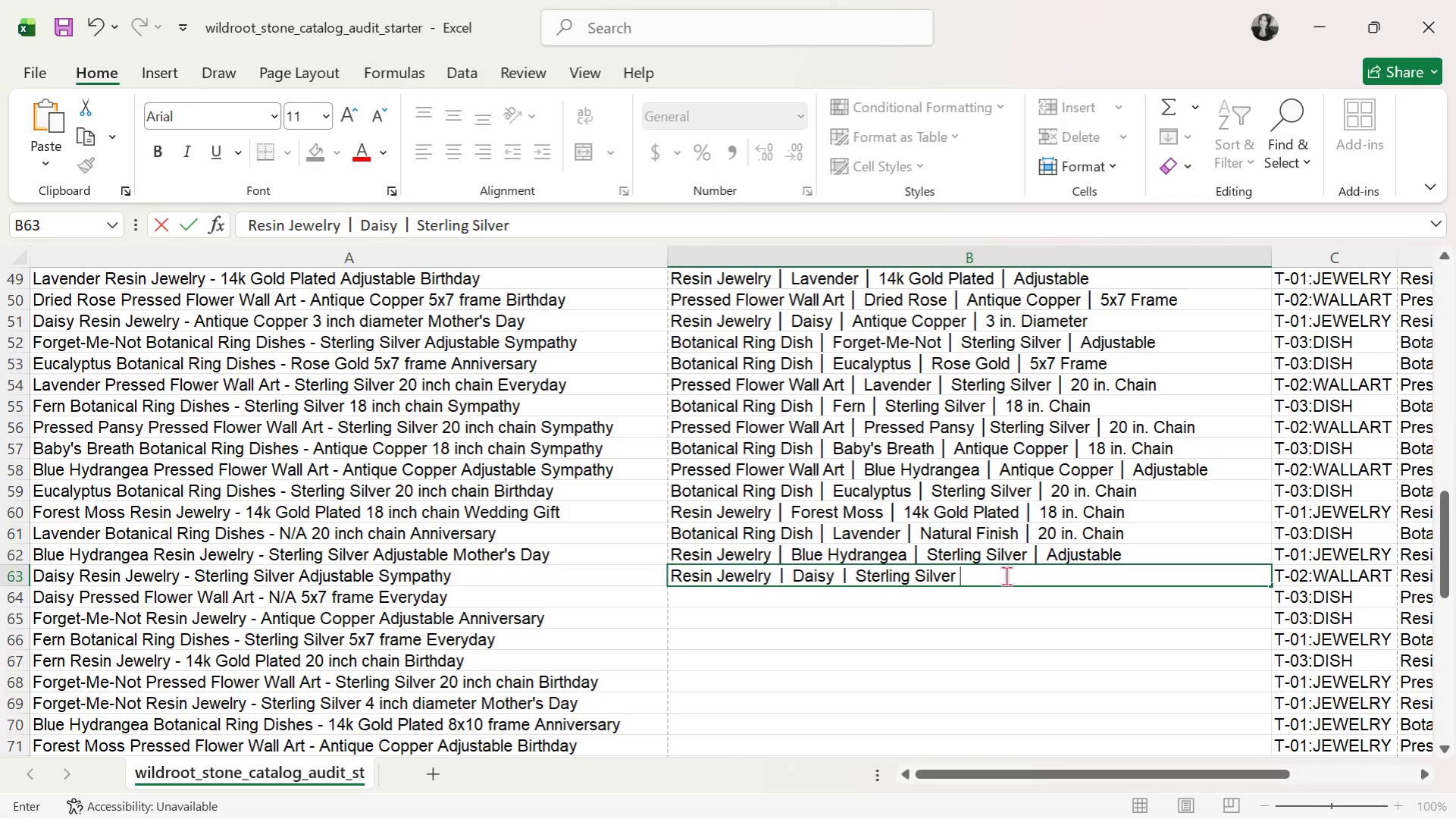 
key(Control+ControlLeft)
 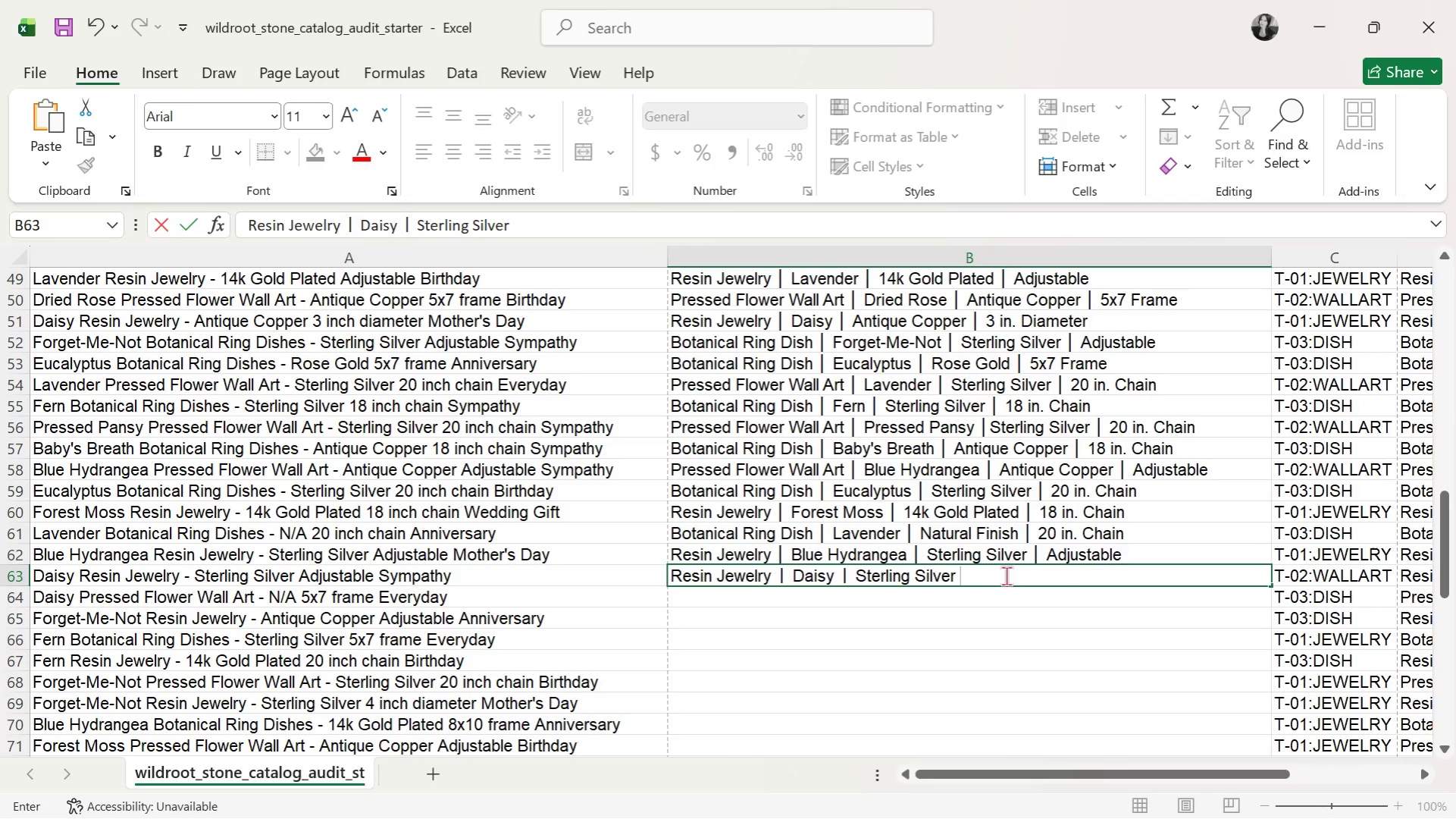 
key(Control+V)
 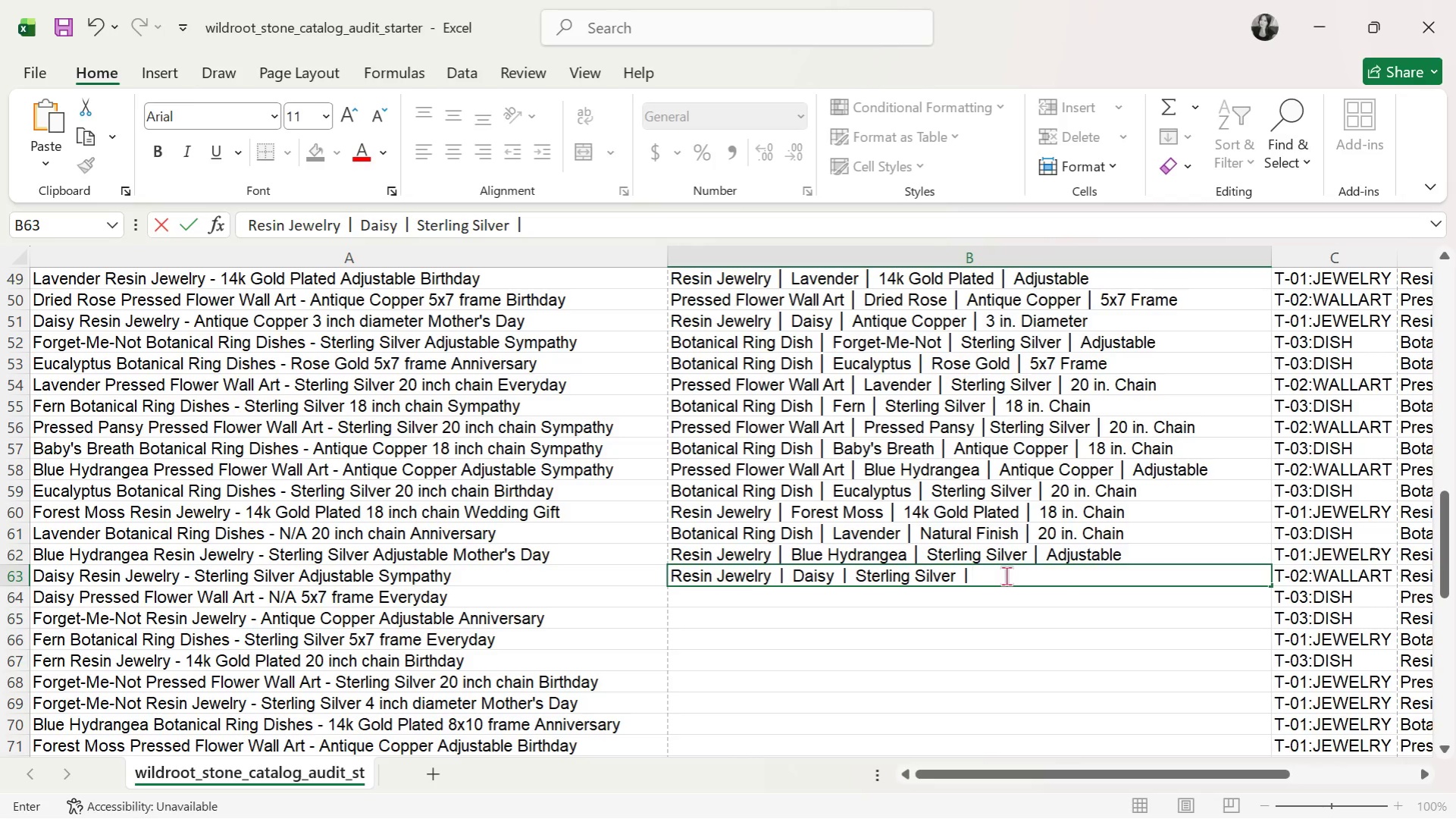 
type( Adjustable)
 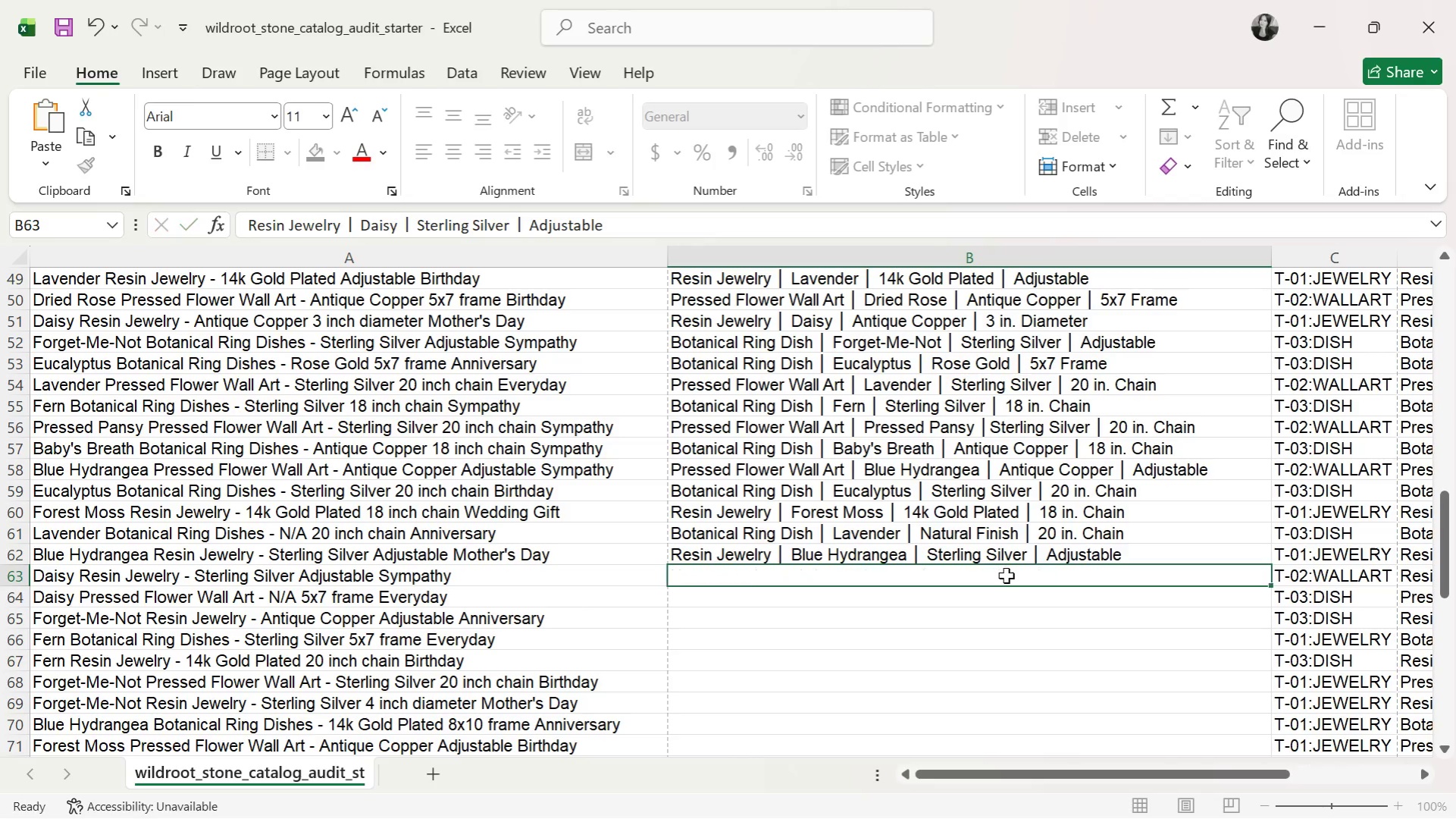 
key(Enter)
 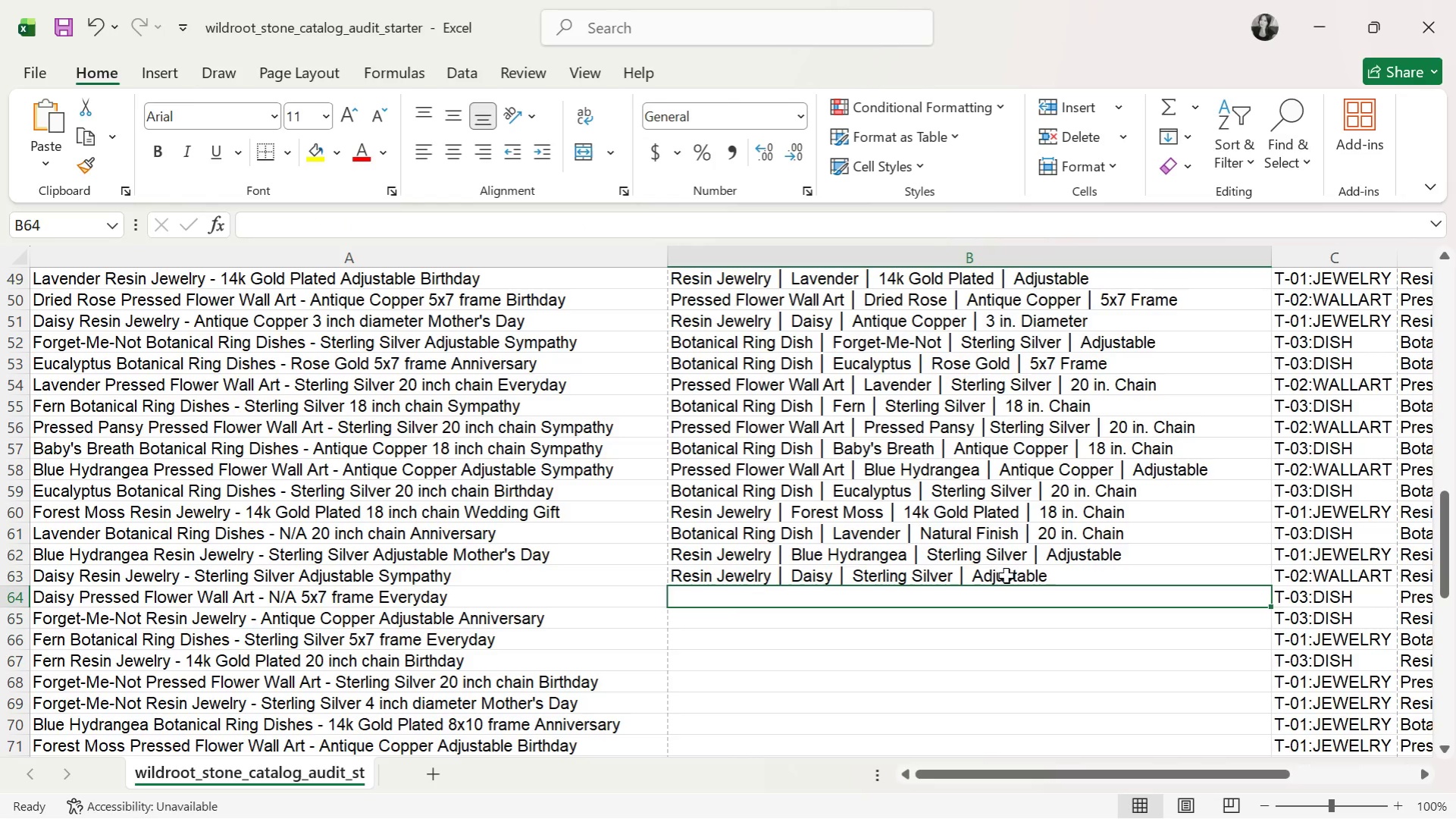 
left_click([1006, 576])
 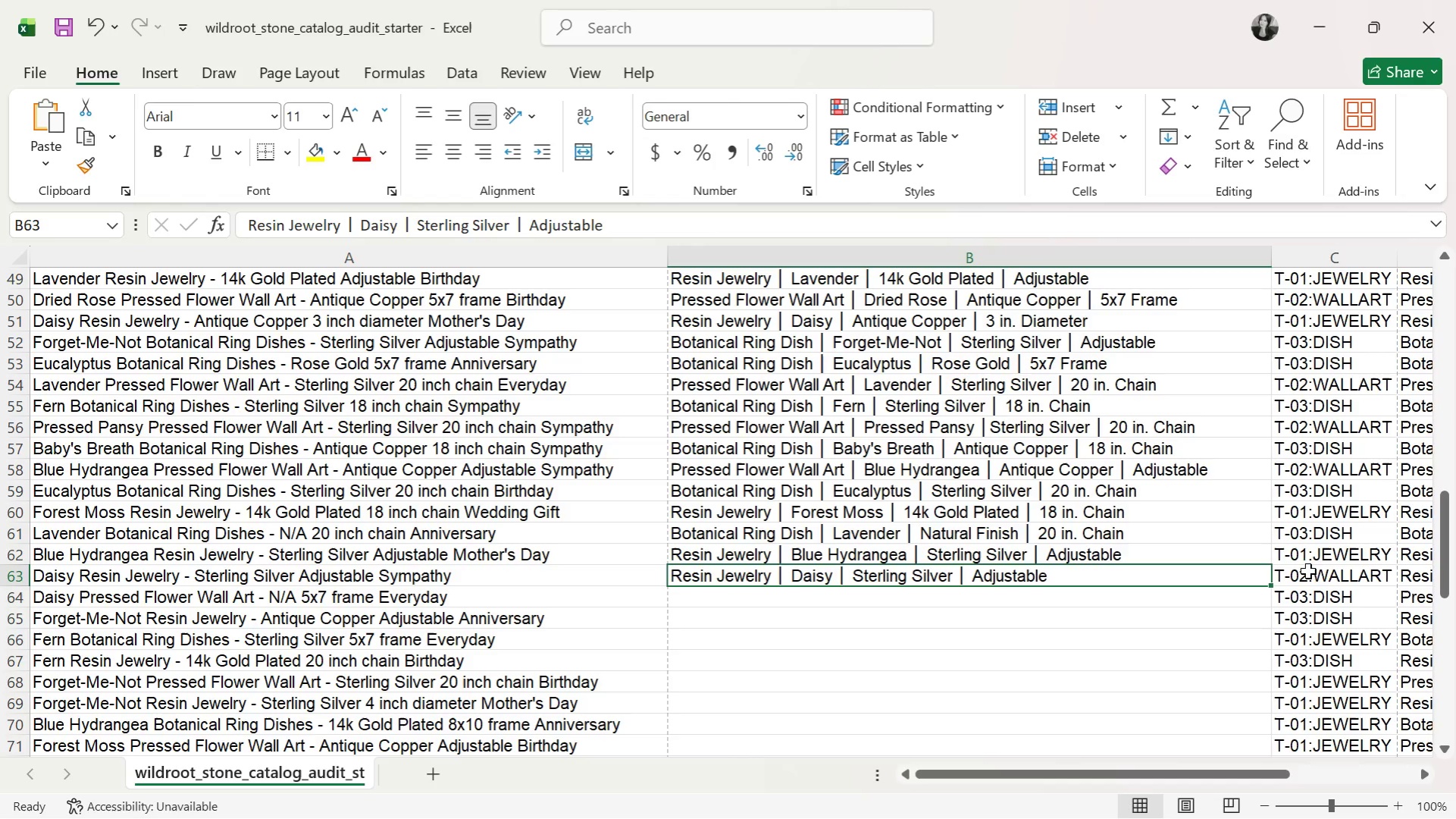 
left_click([1306, 557])
 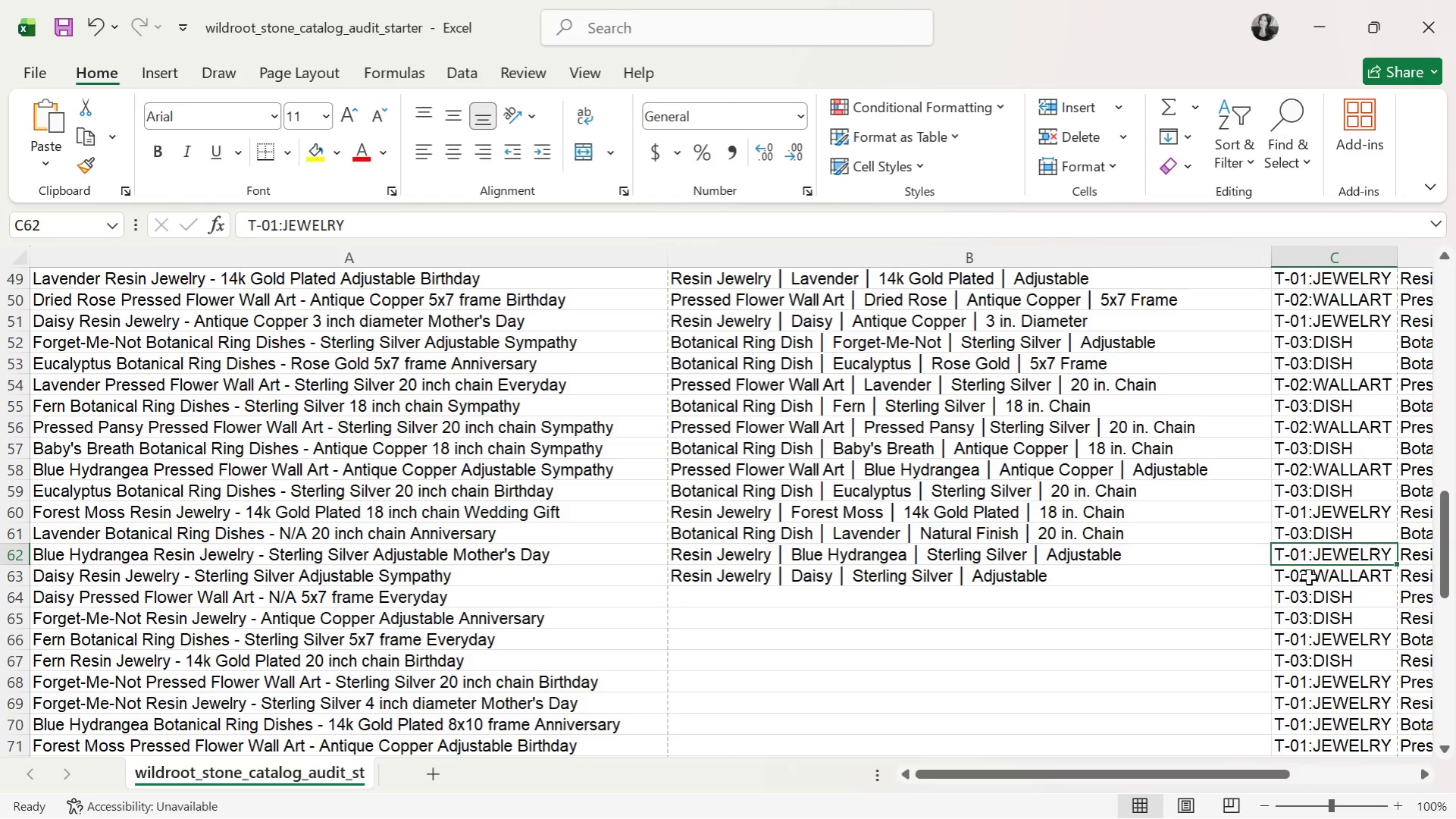 
key(Control+C)
 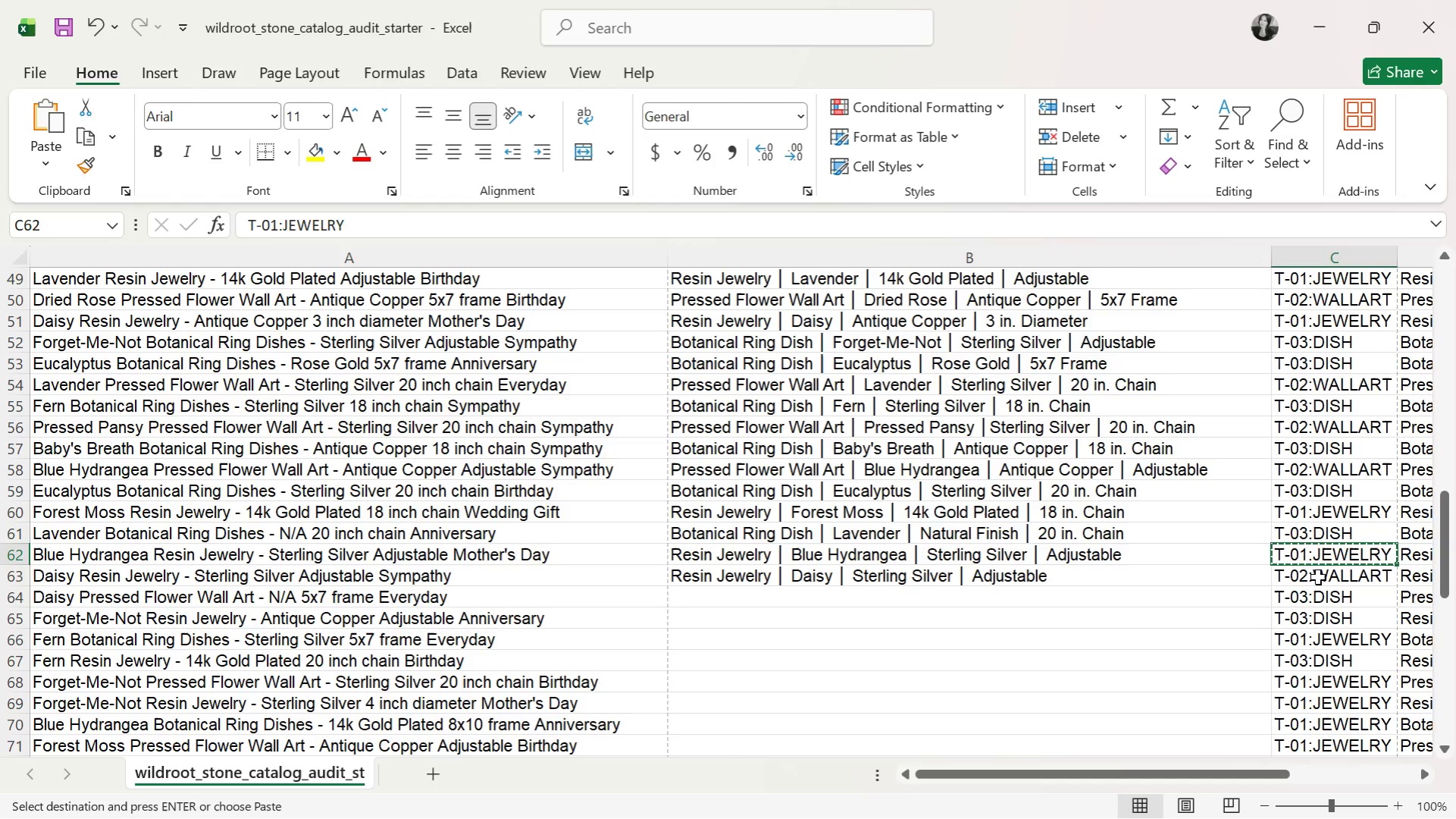 
left_click([1317, 577])
 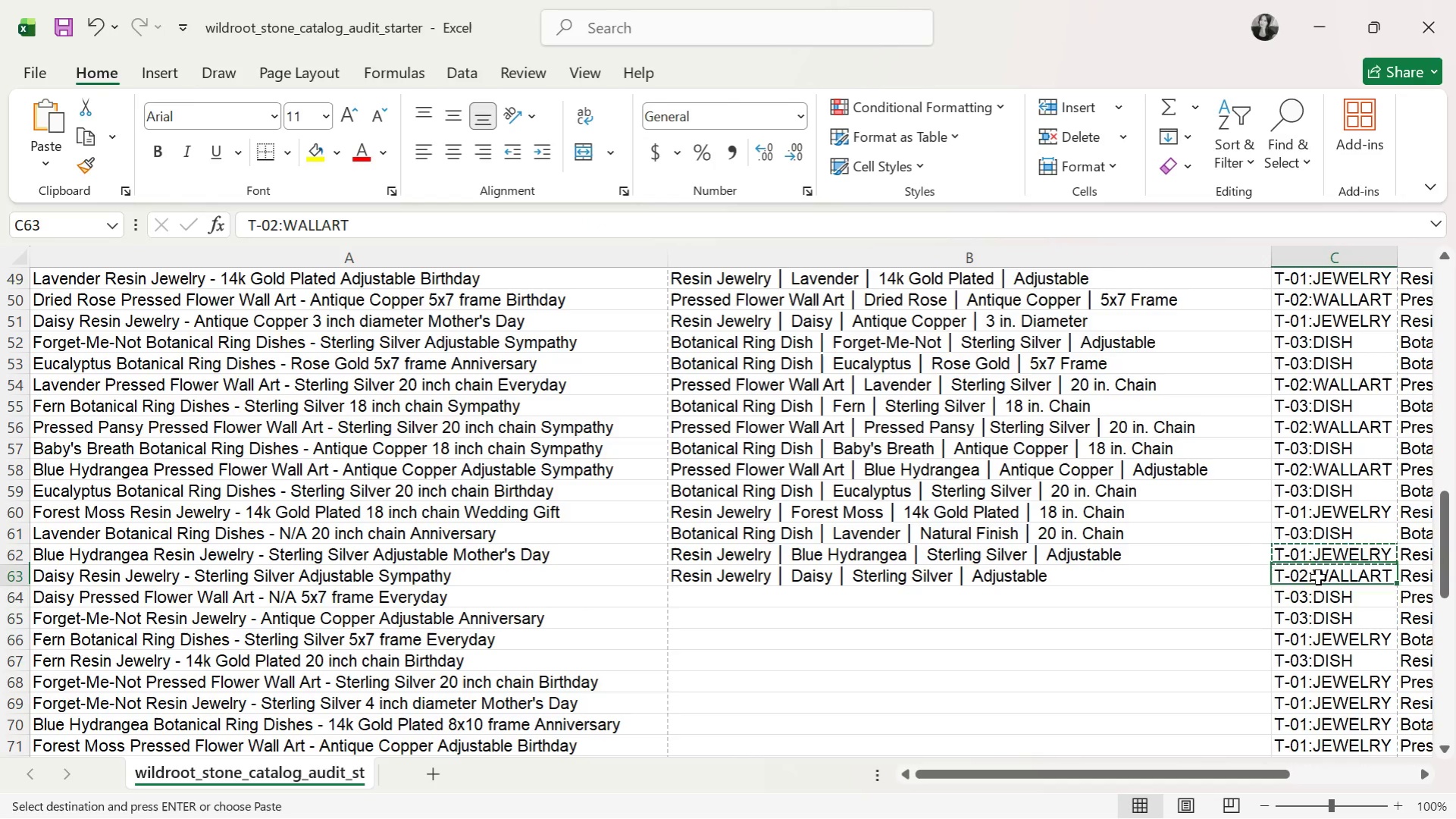 
key(Control+ControlLeft)
 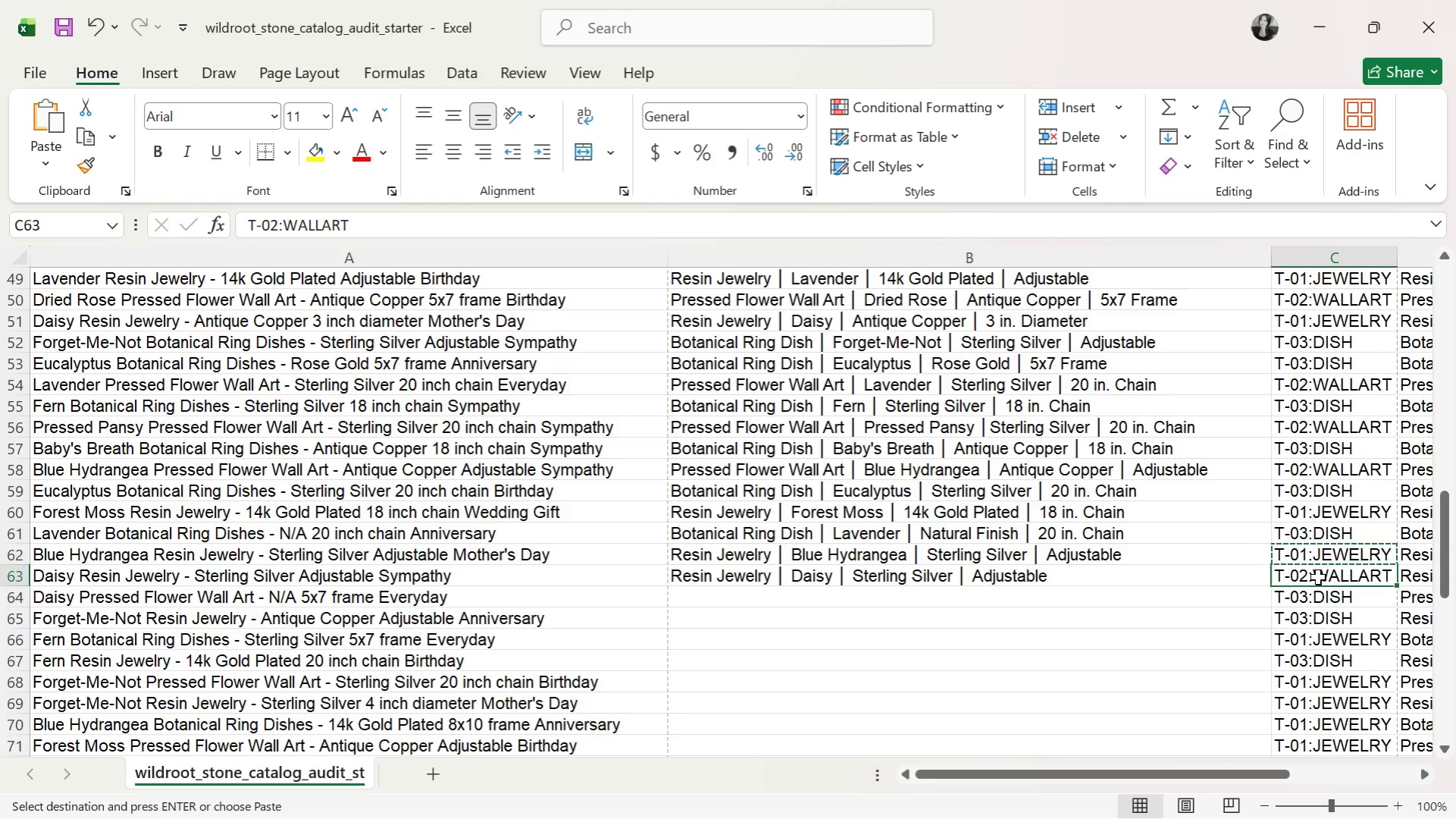 
key(Control+V)
 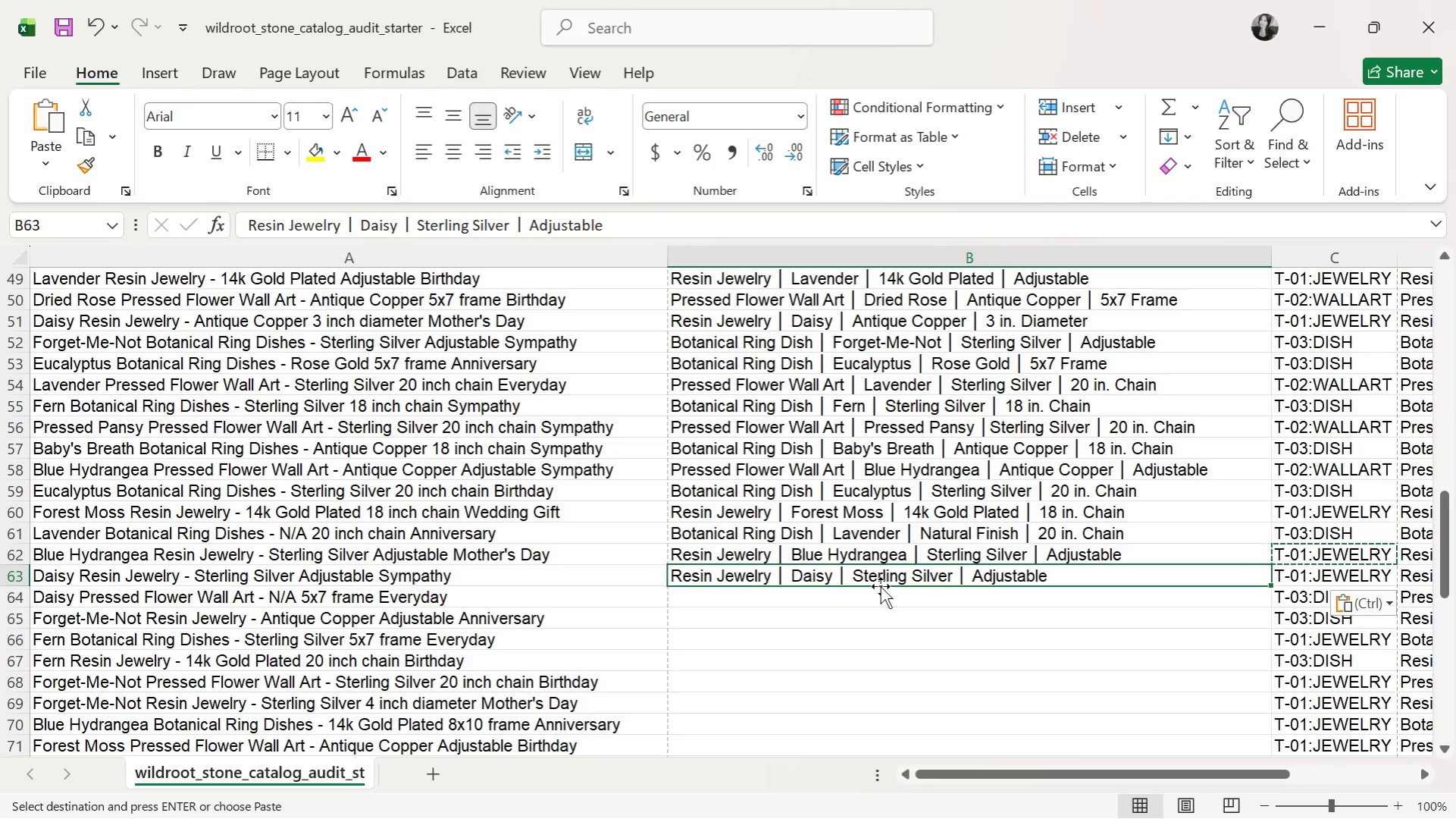 
wait(7.61)
 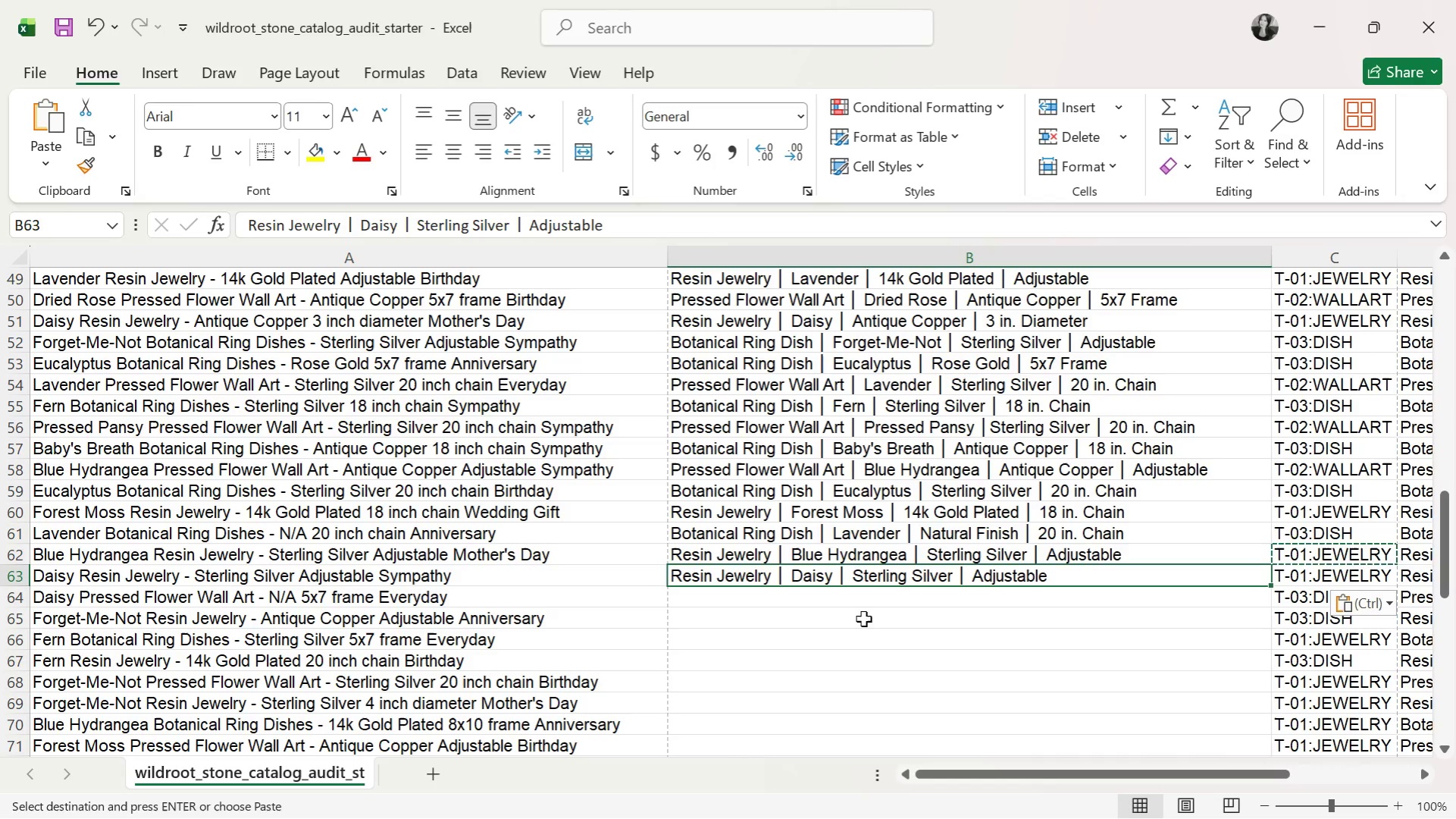 
left_click([1029, 605])
 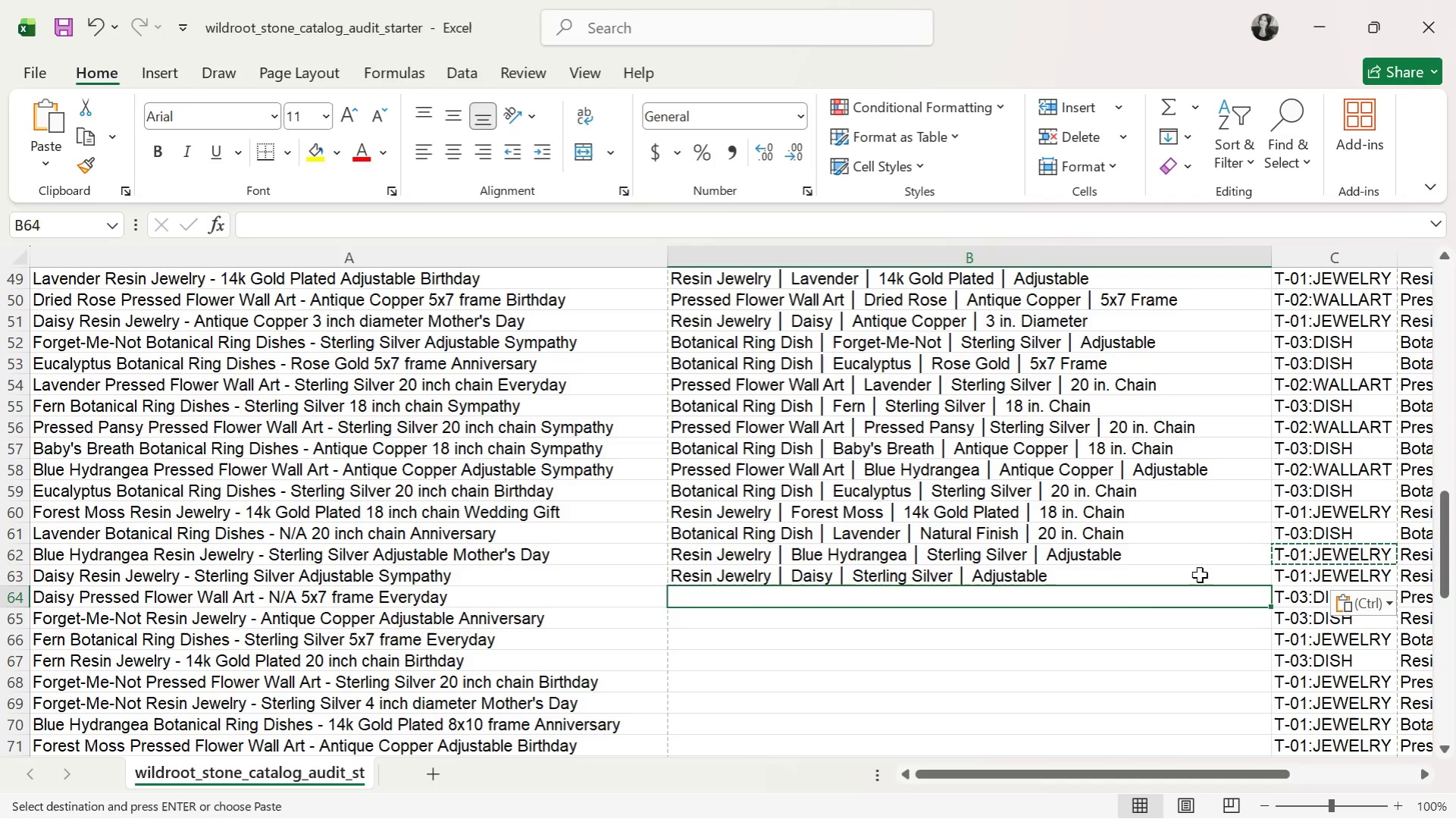 
wait(49.58)
 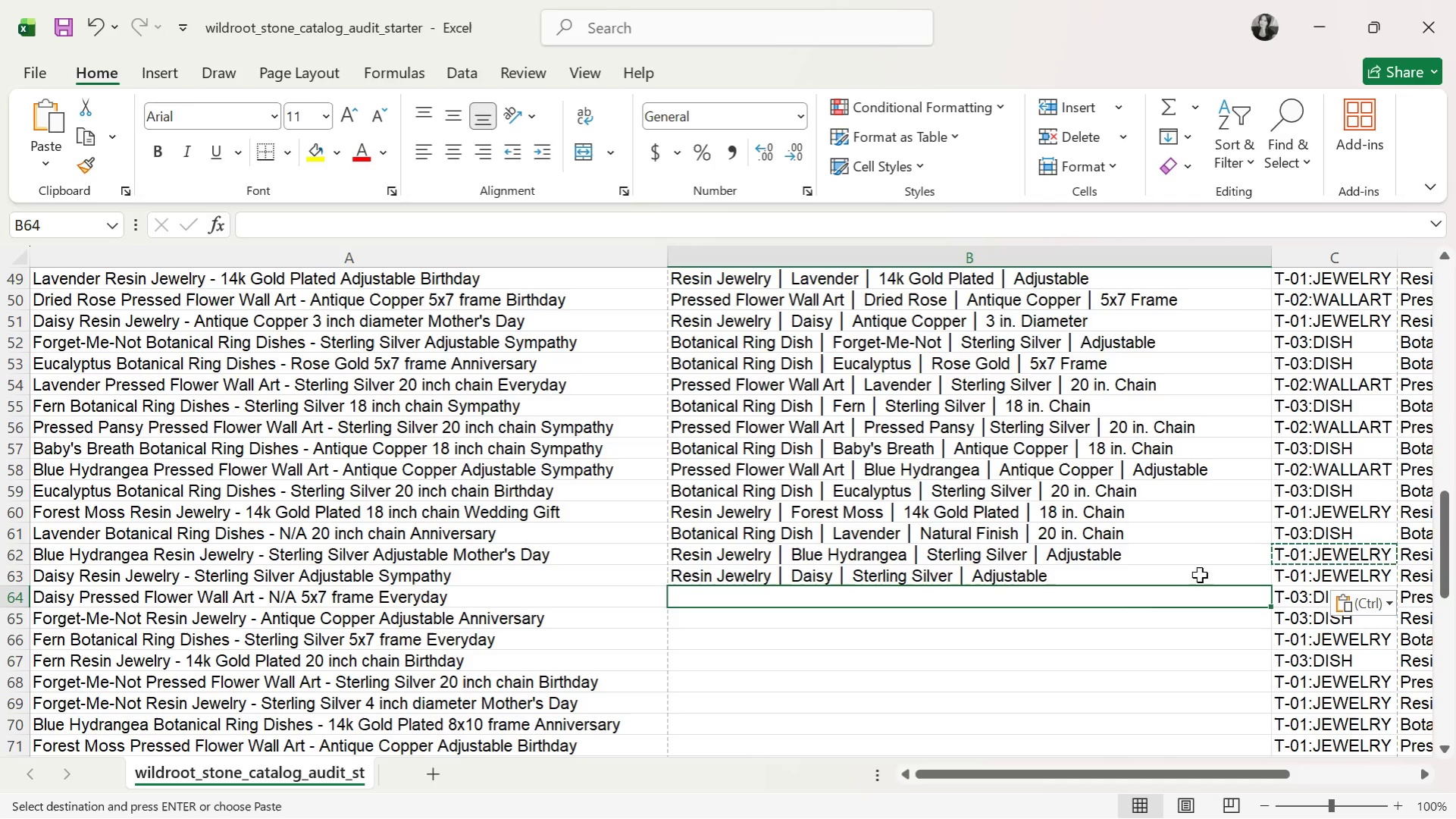 
left_click([816, 577])
 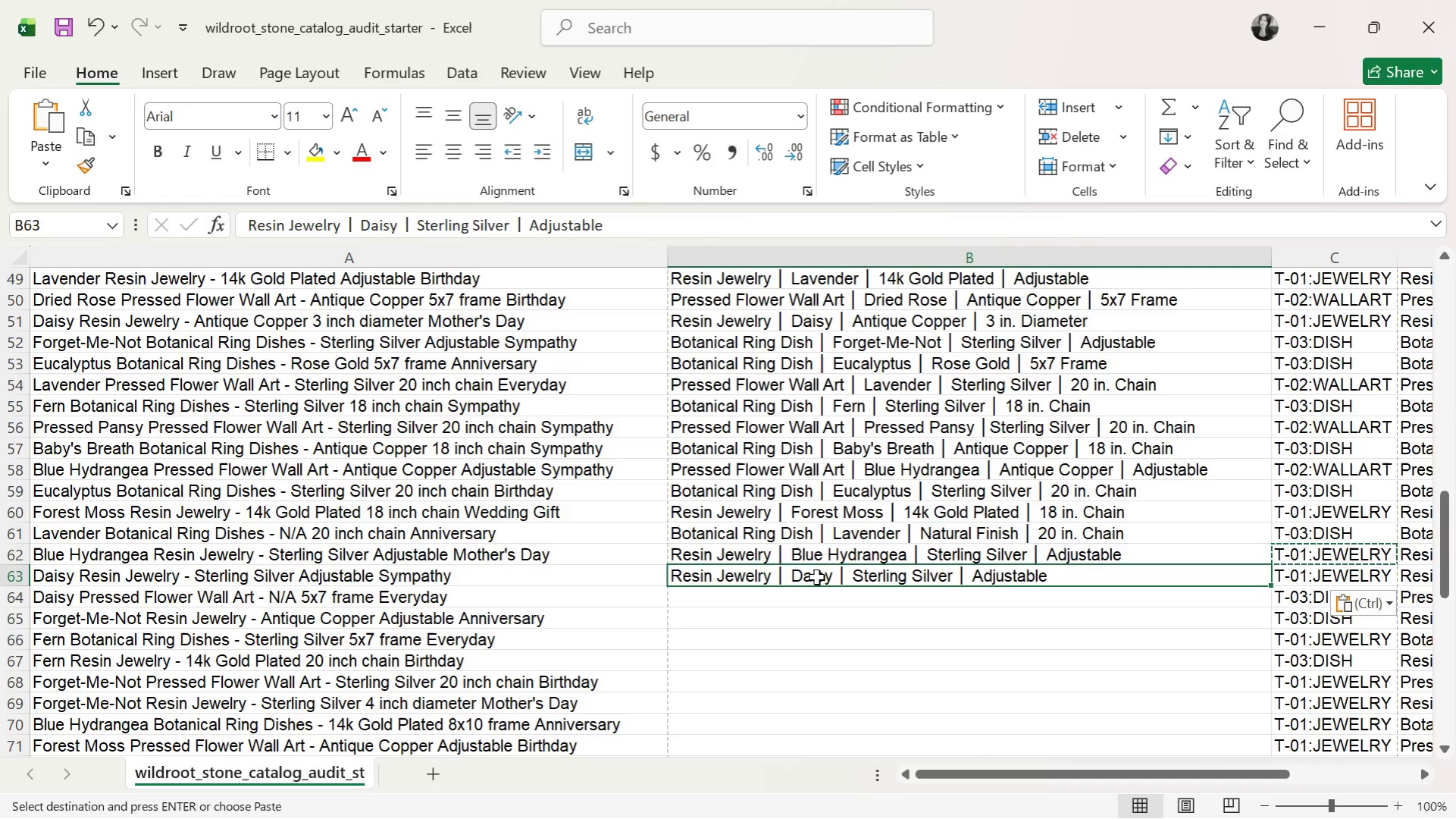 
left_click([844, 551])
 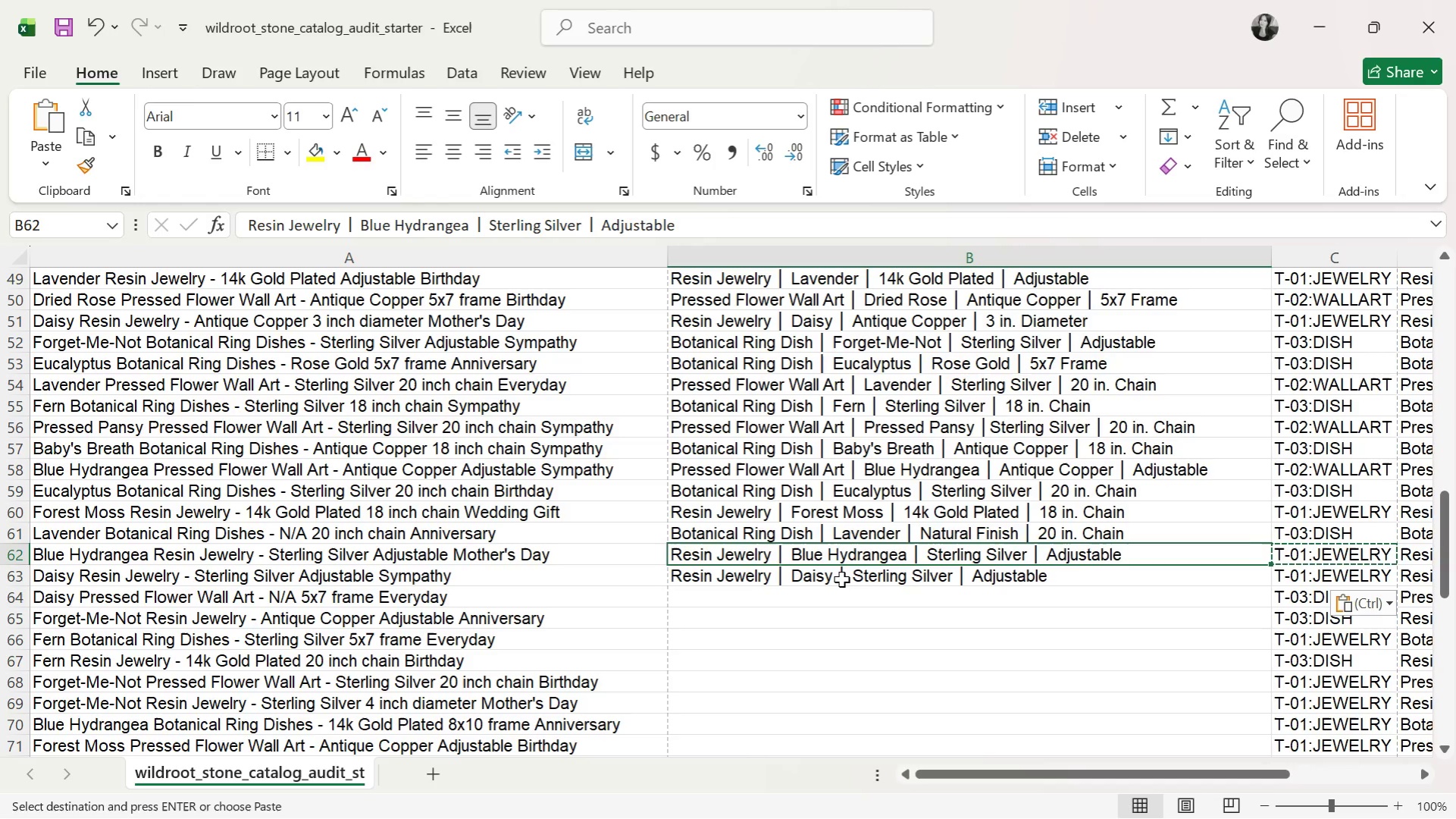 
left_click([841, 579])
 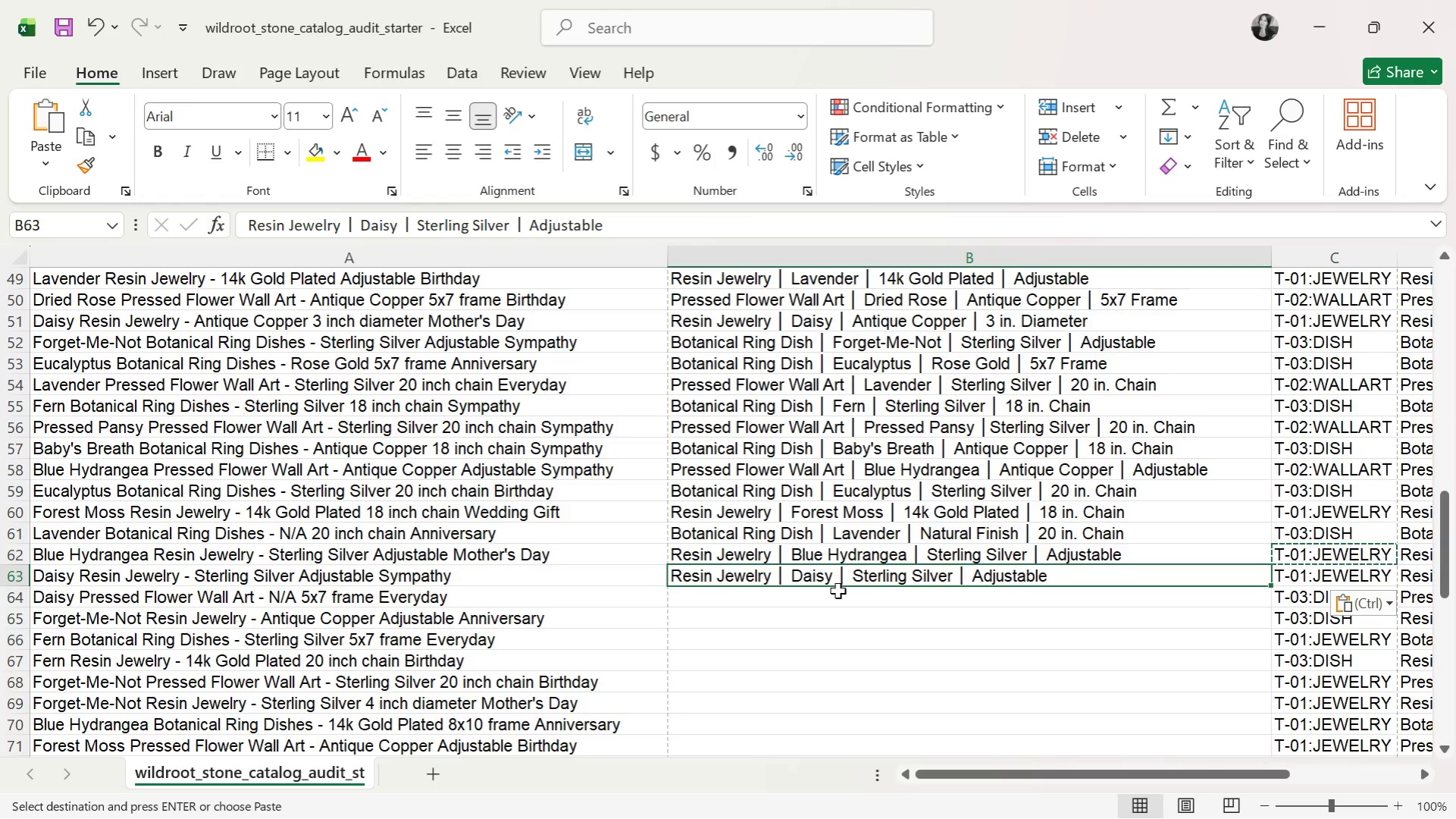 
left_click([815, 602])
 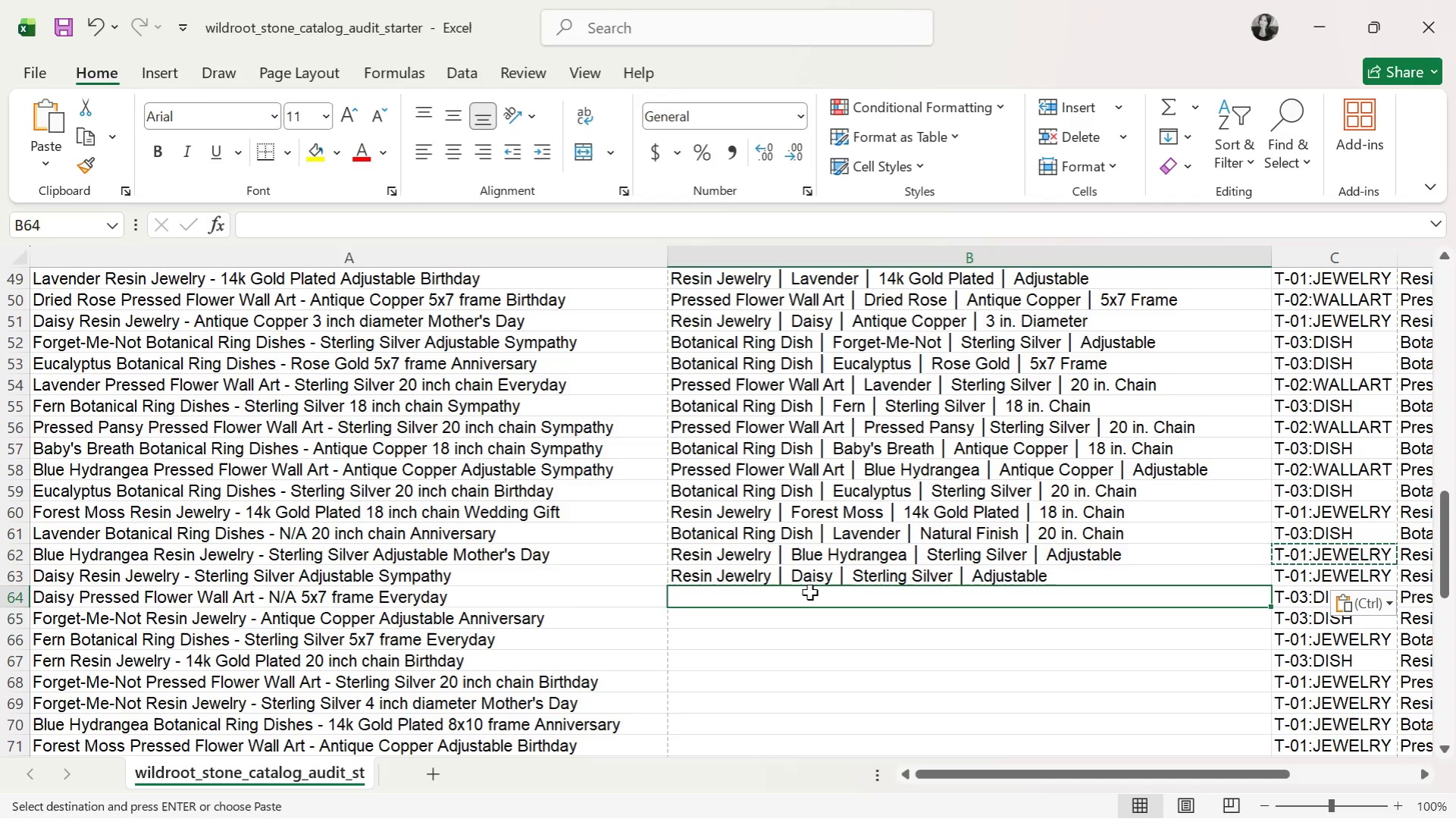 
type(Pressed Flower Wa;;)
key(Backspace)
key(Backspace)
type(ll Art )
 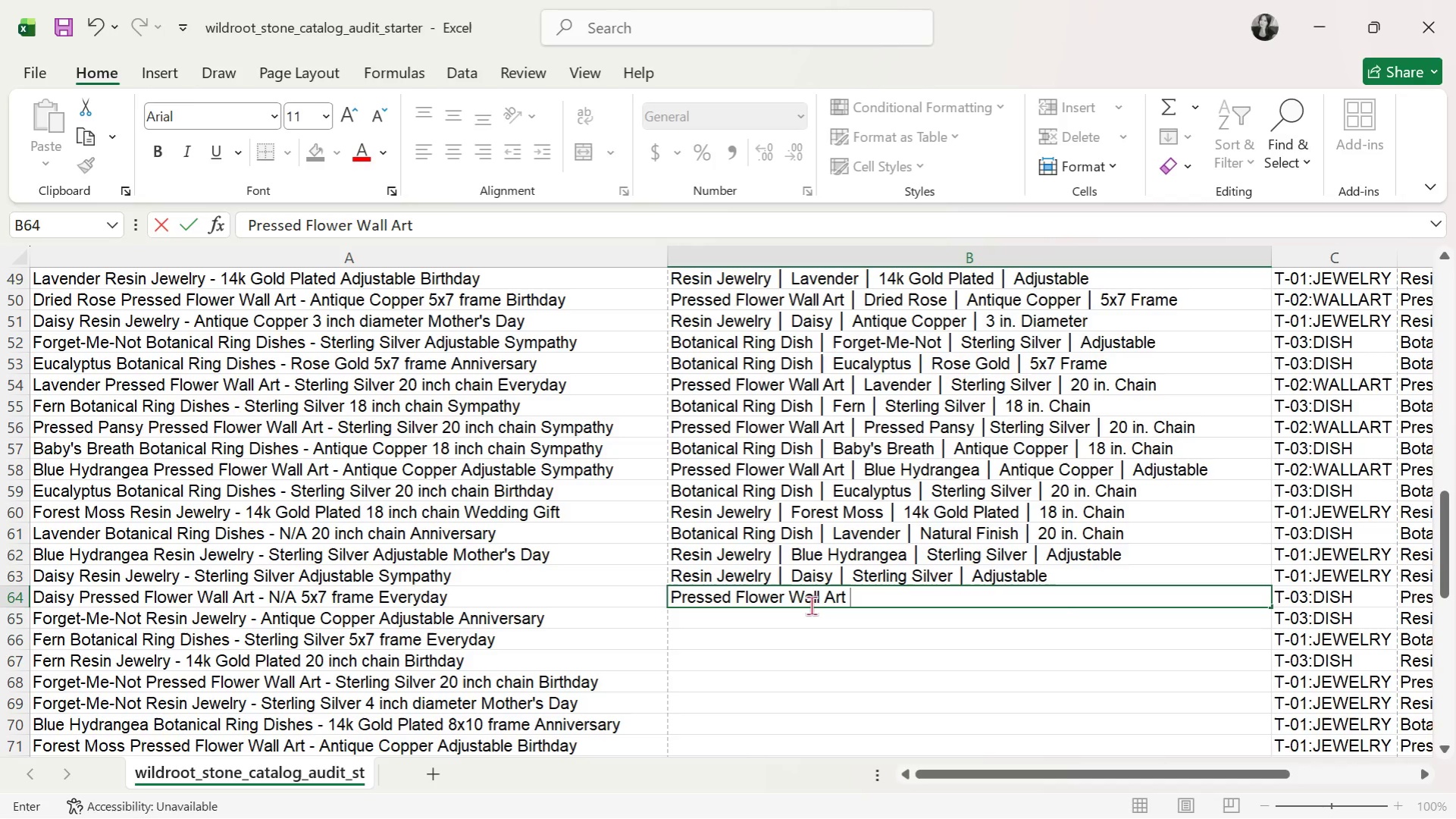 
key(Control+ControlLeft)
 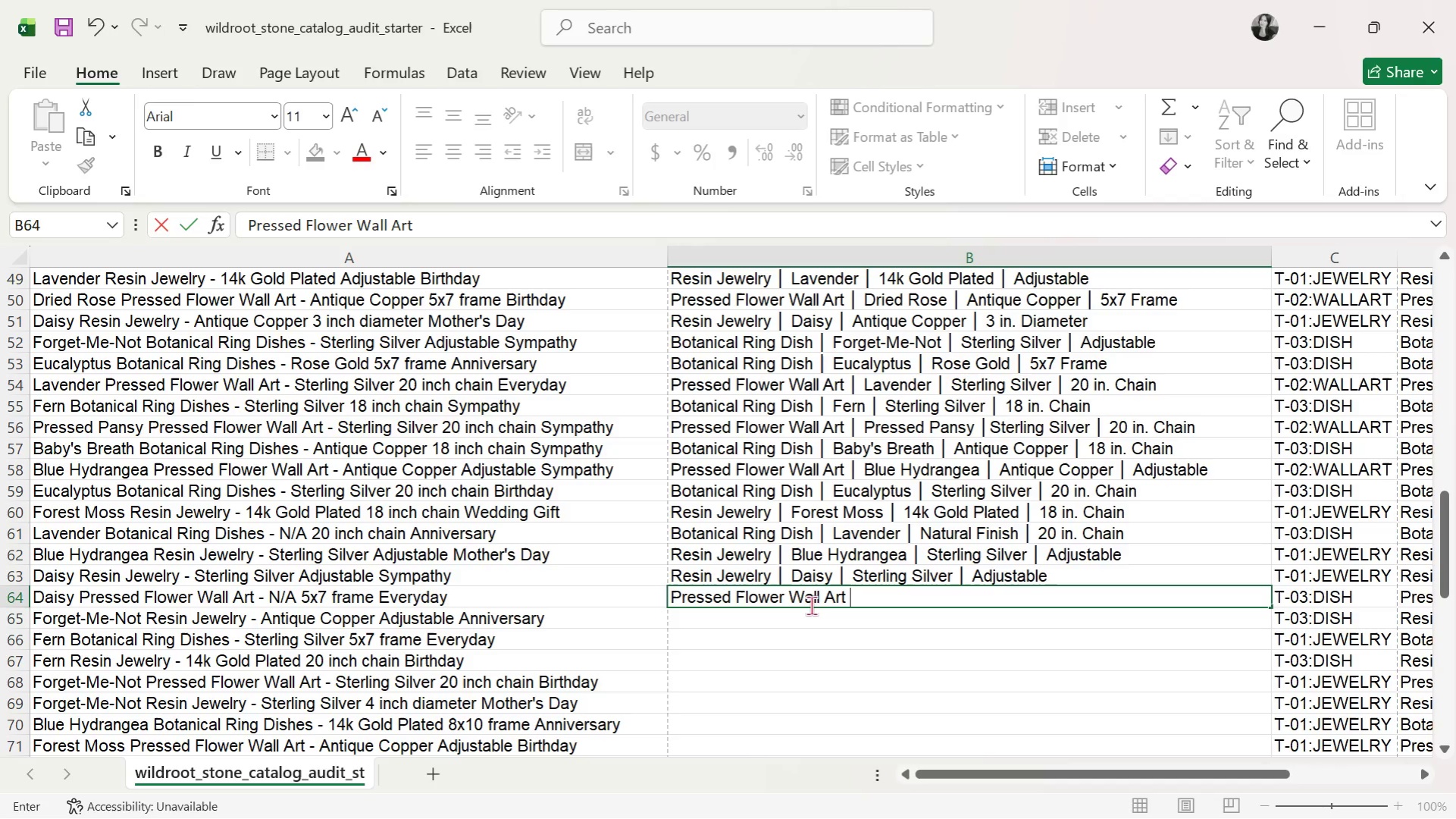 
key(Control+V)
 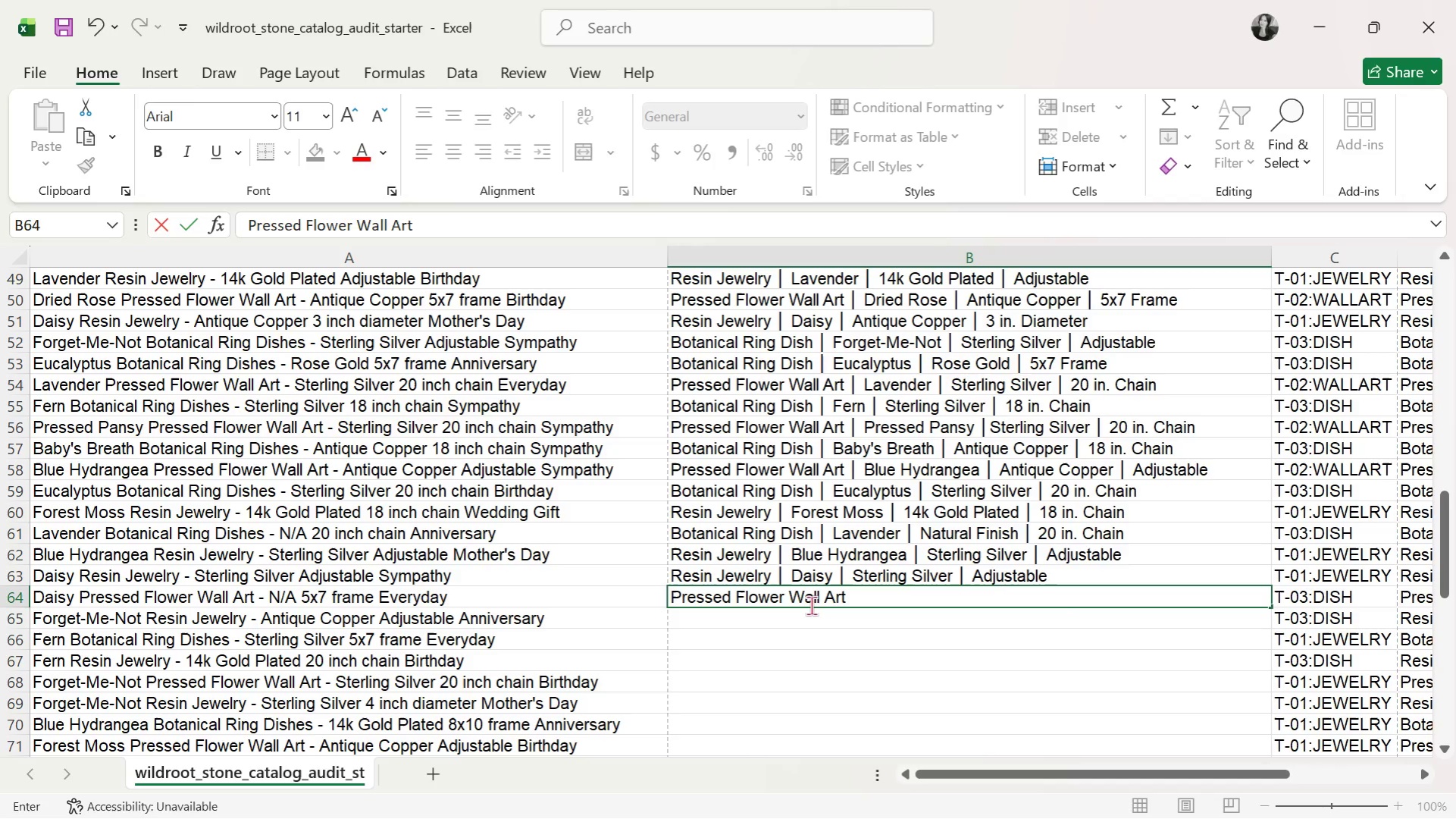 
key(Alt+AltLeft)
 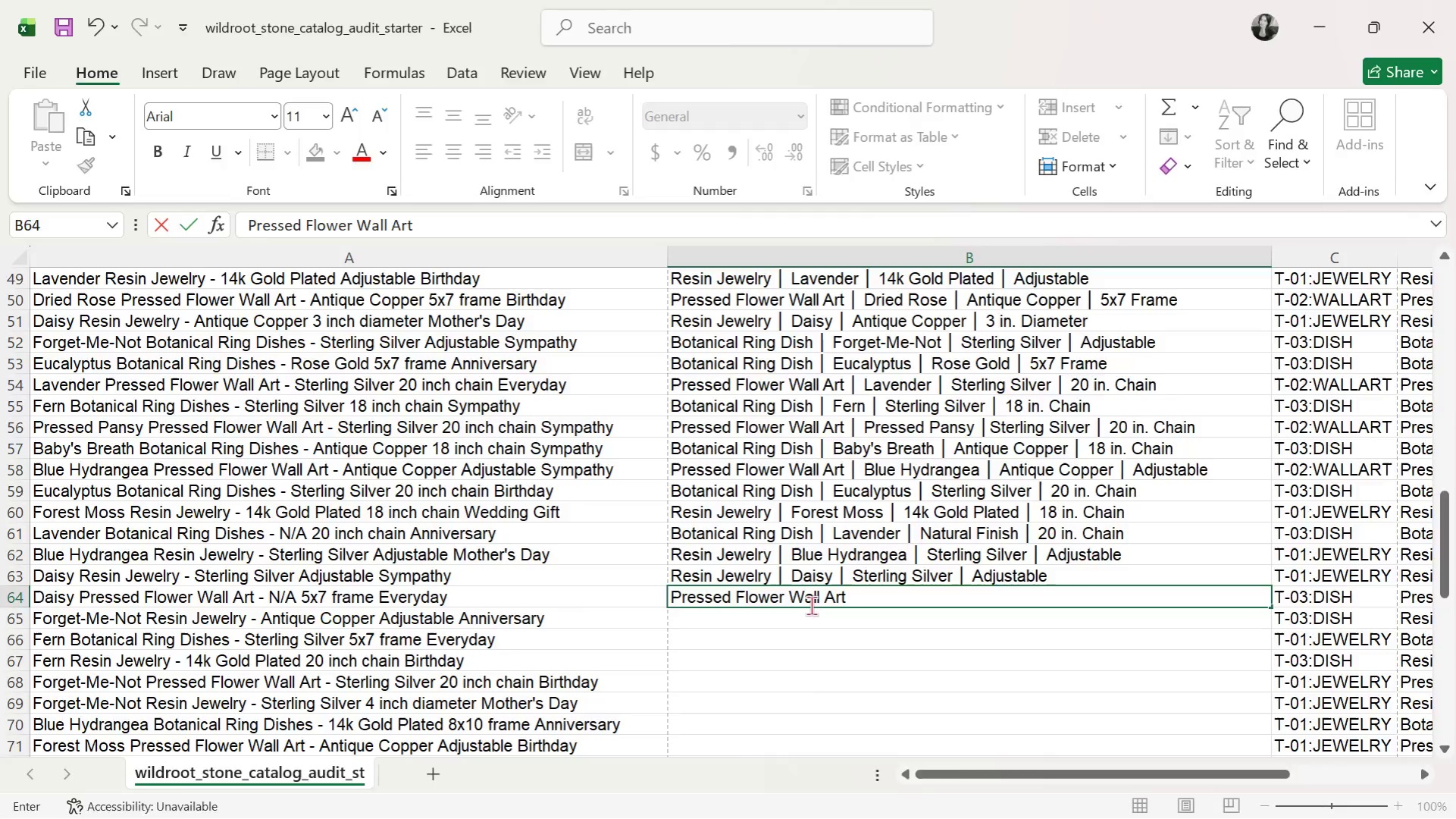 
key(Alt+Tab)
 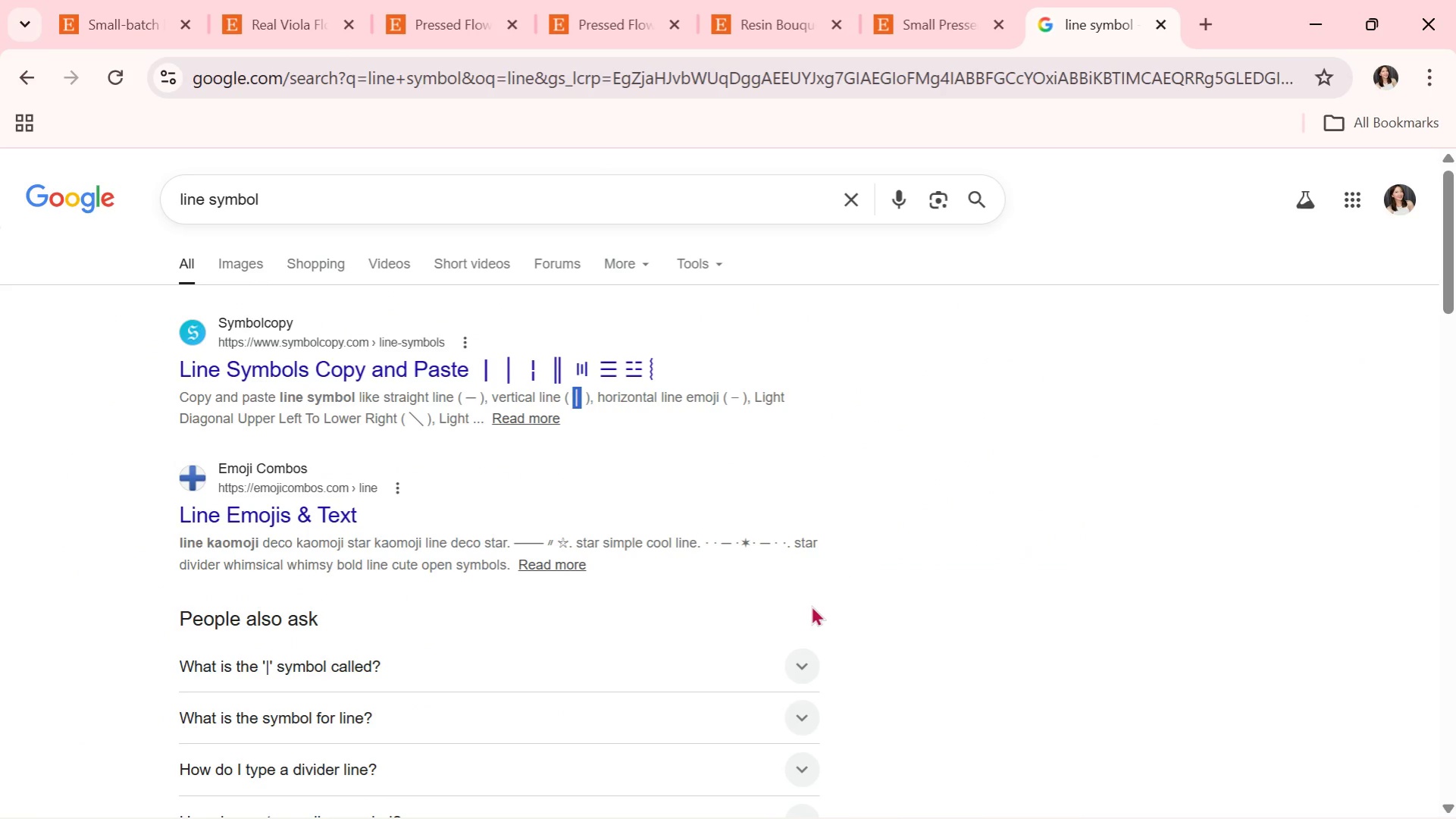 
key(Control+C)
 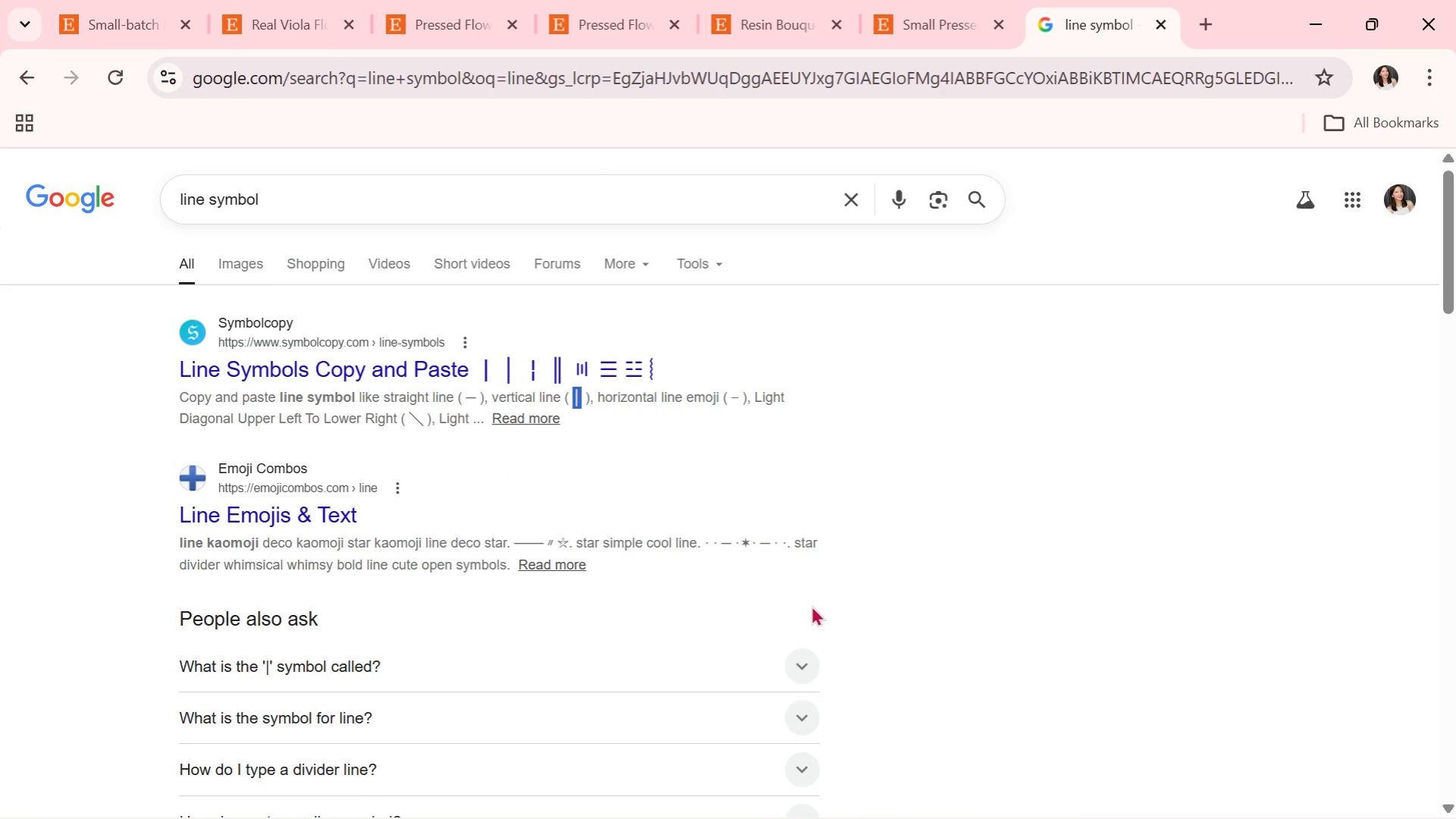 
key(Alt+AltLeft)
 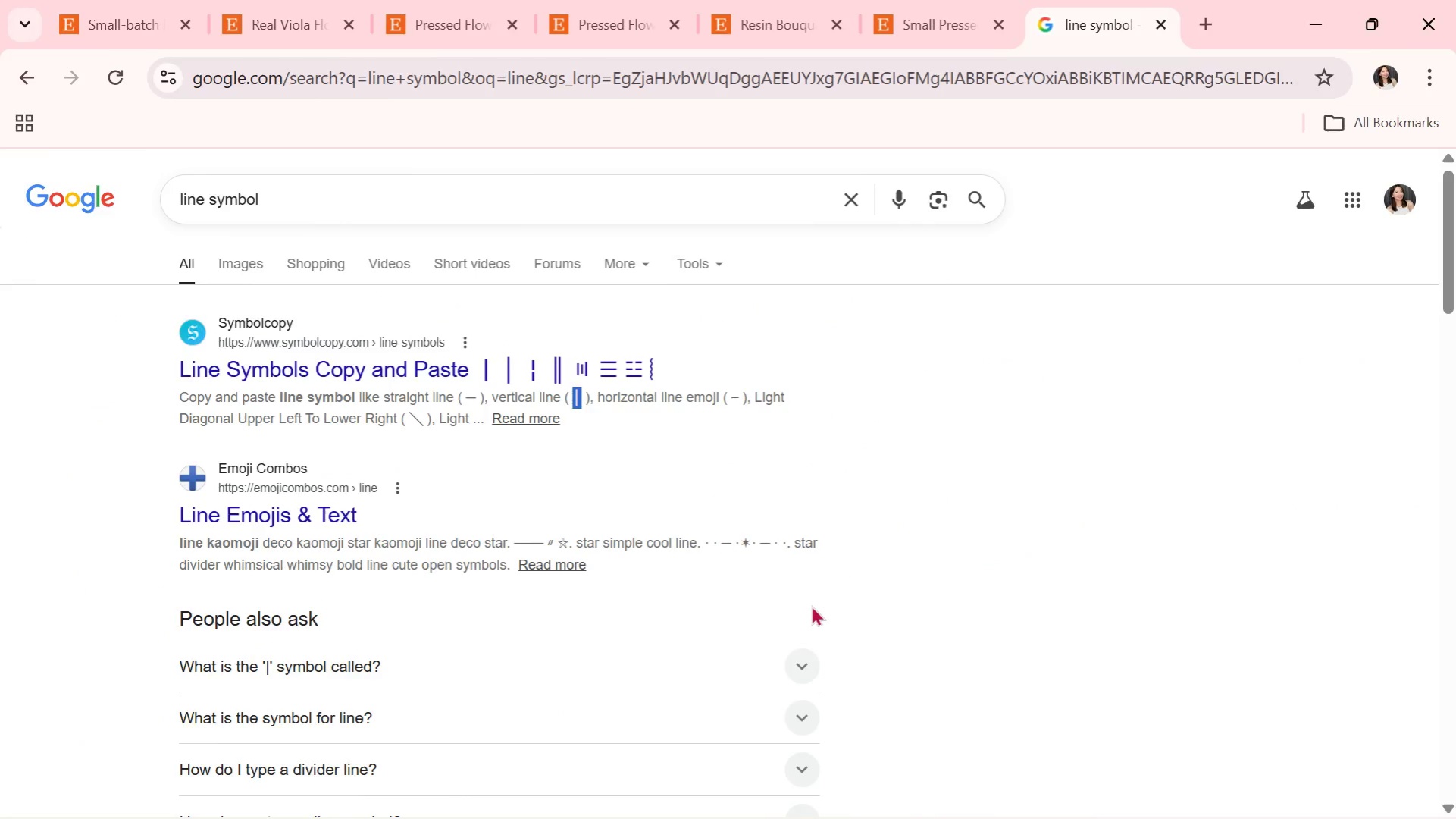 
key(Alt+Tab)
 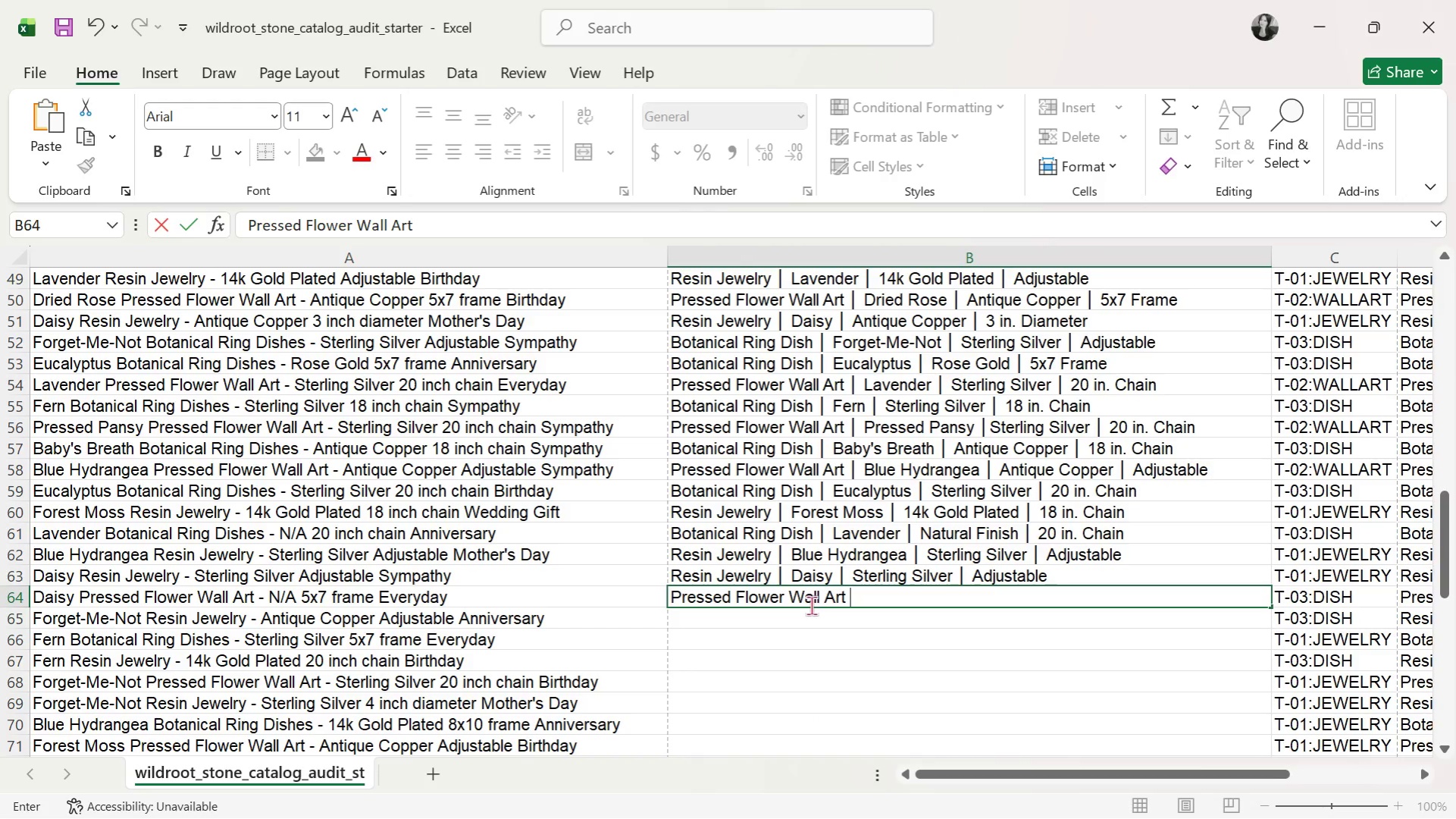 
key(Control+ControlLeft)
 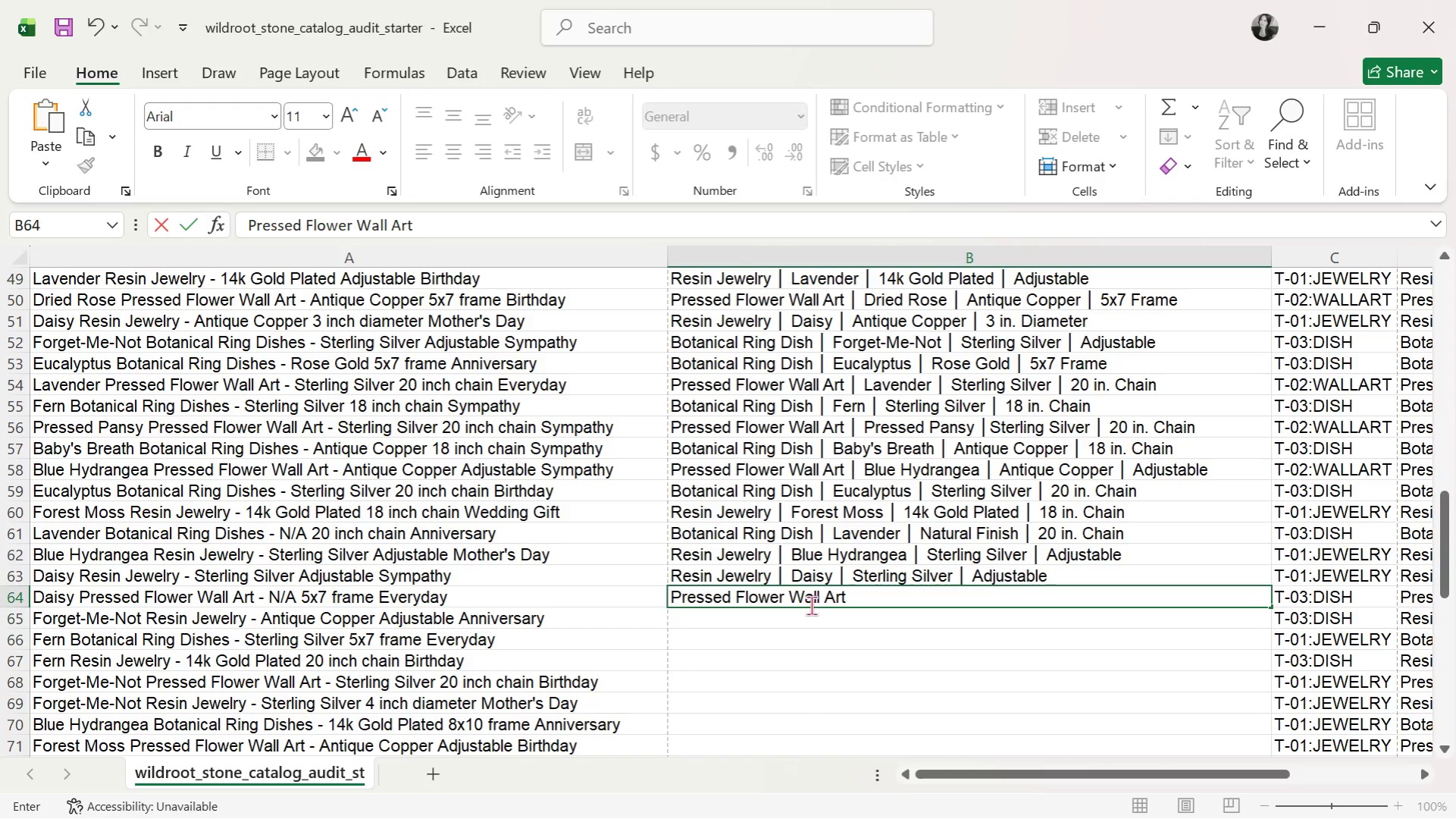 
key(Control+V)
 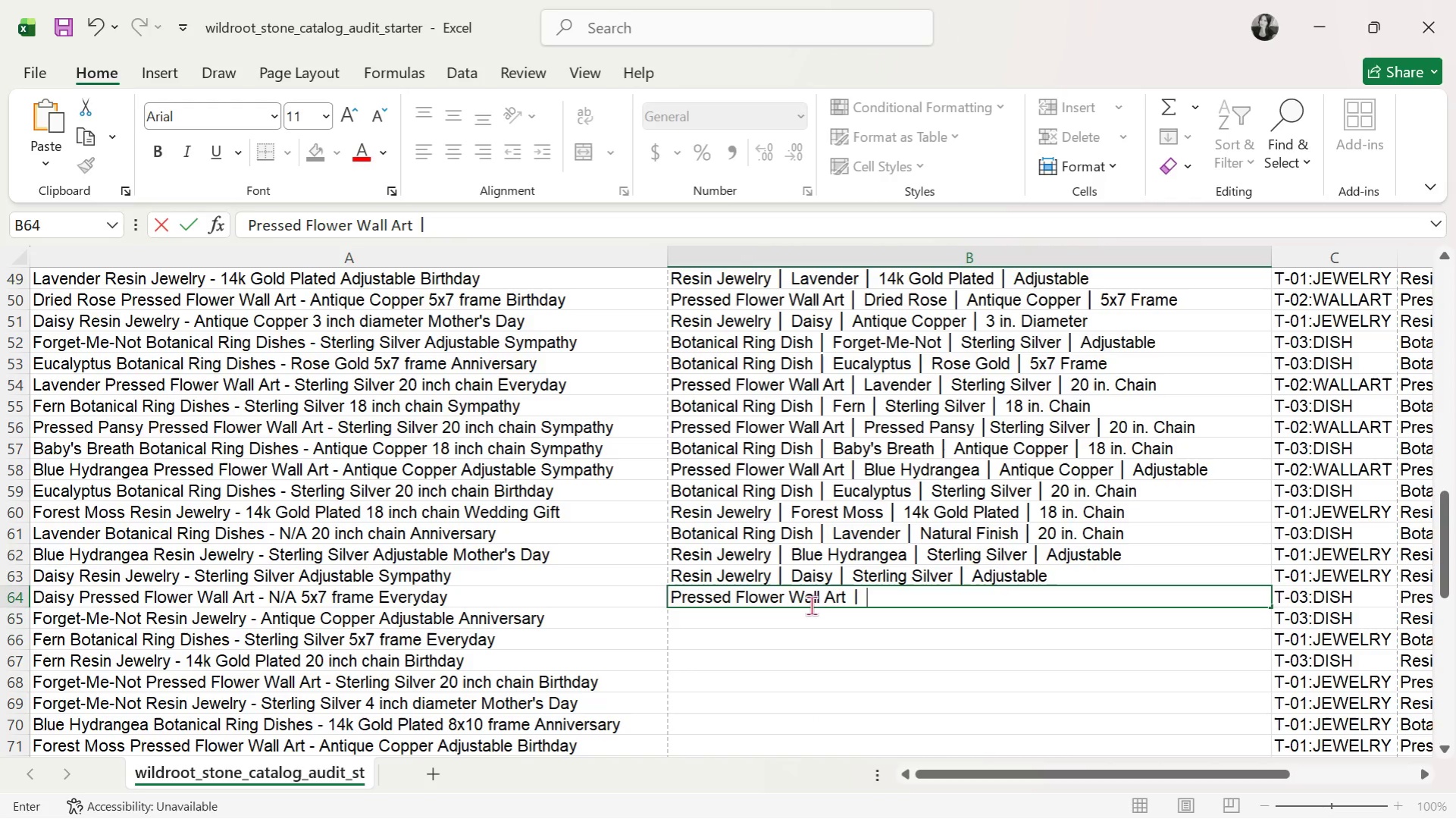 
type( Daisy )
 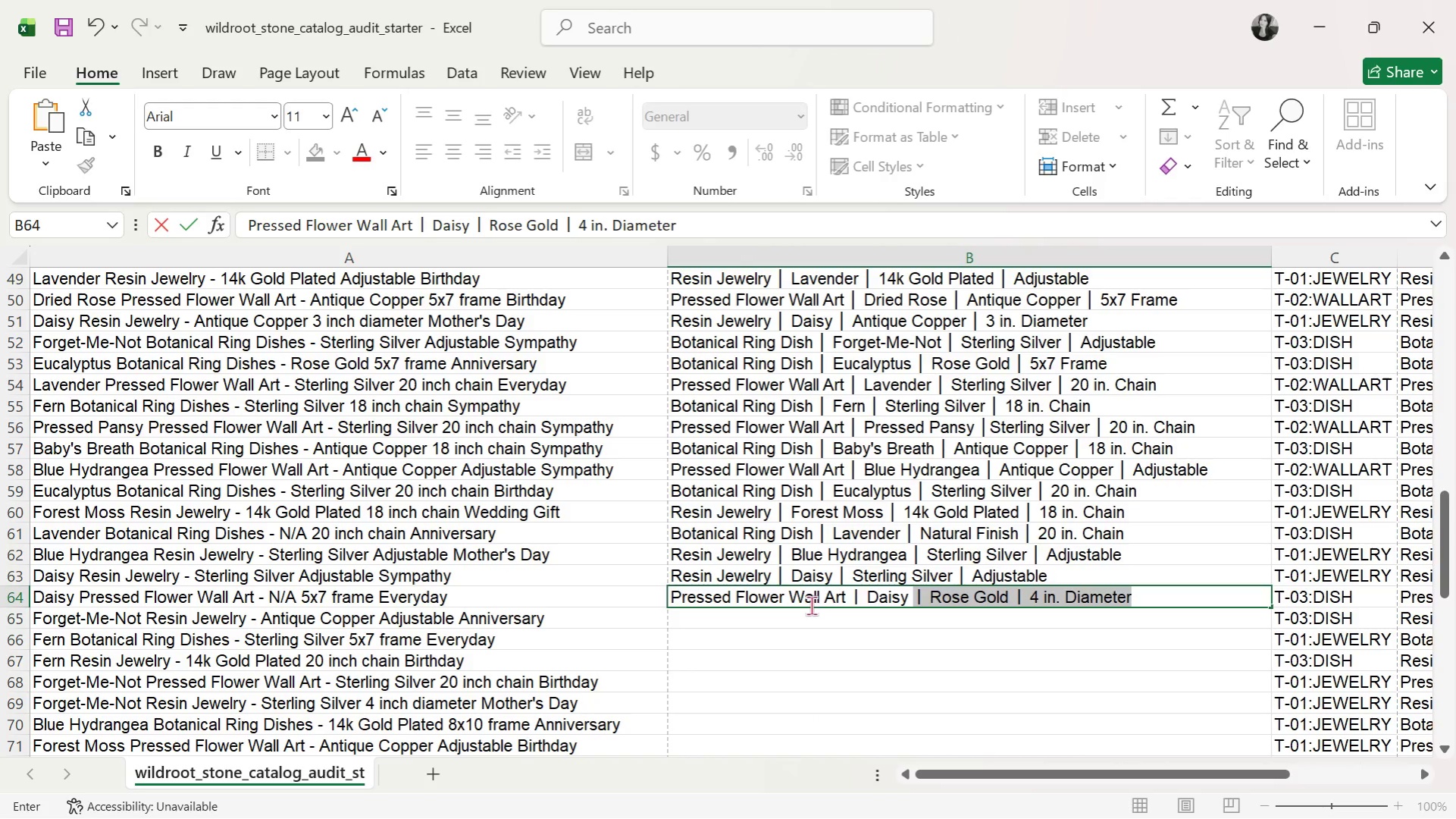 
key(Control+V)
 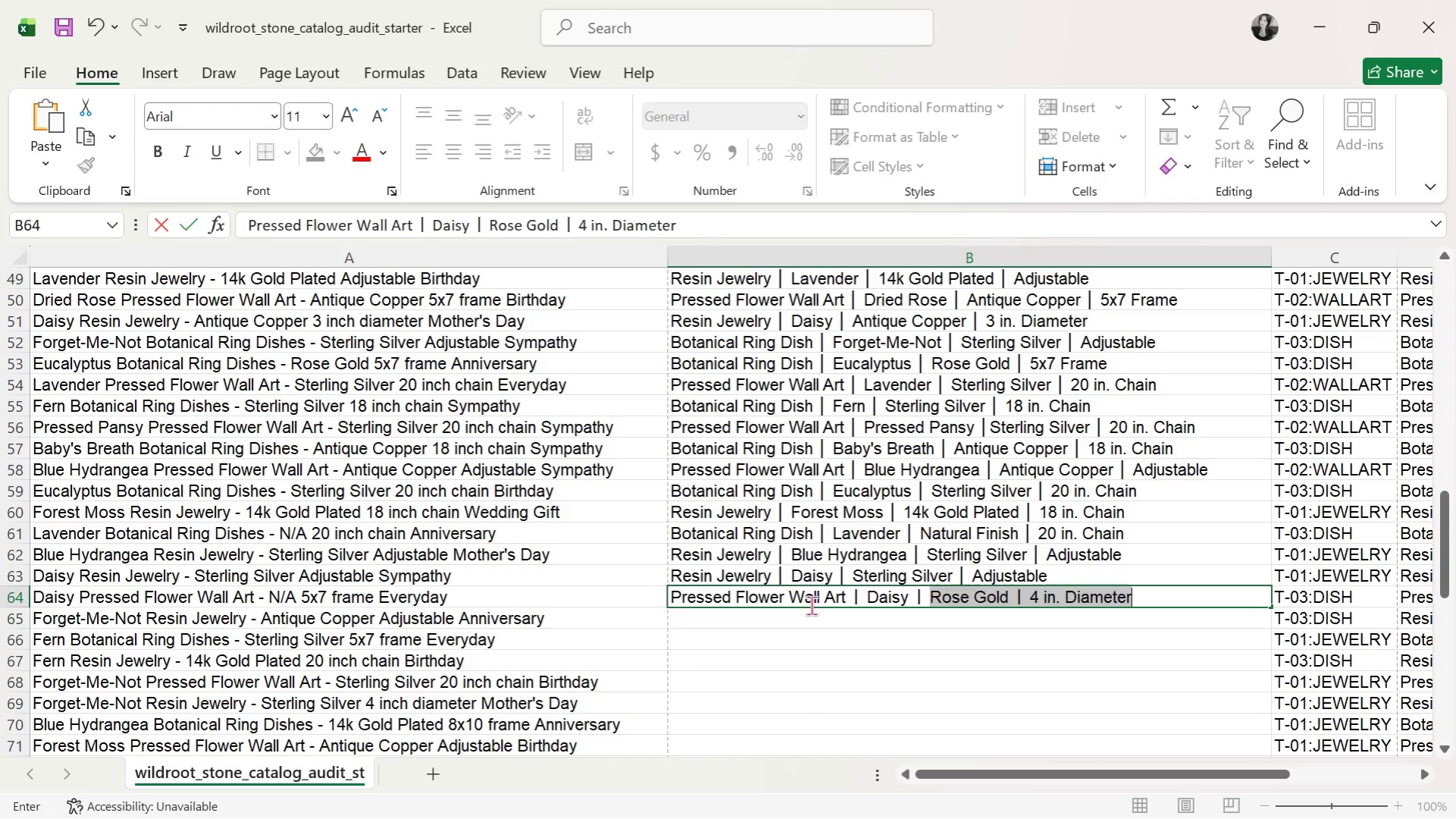 
type( Natural Finish )
 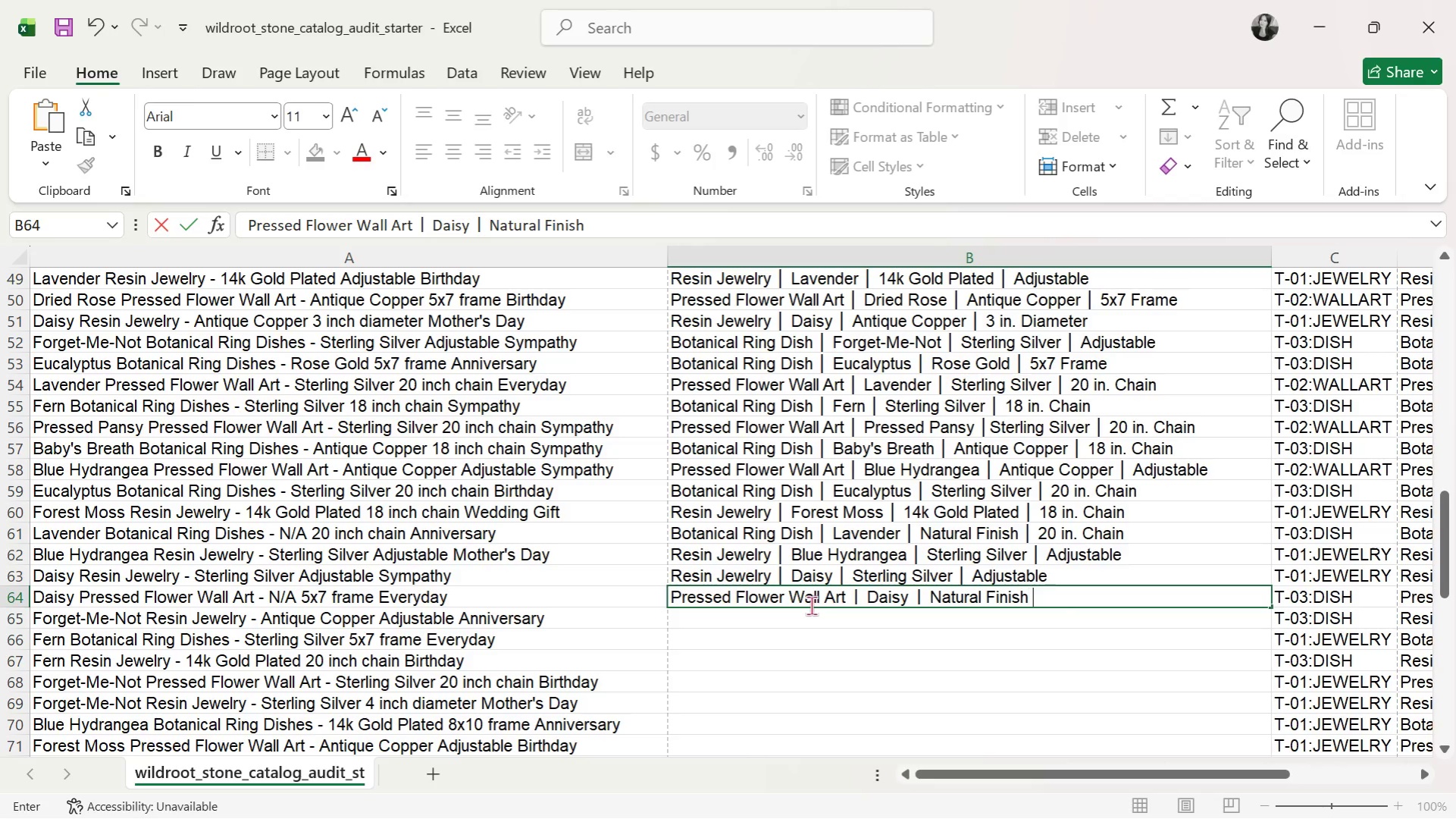 
key(Control+ControlLeft)
 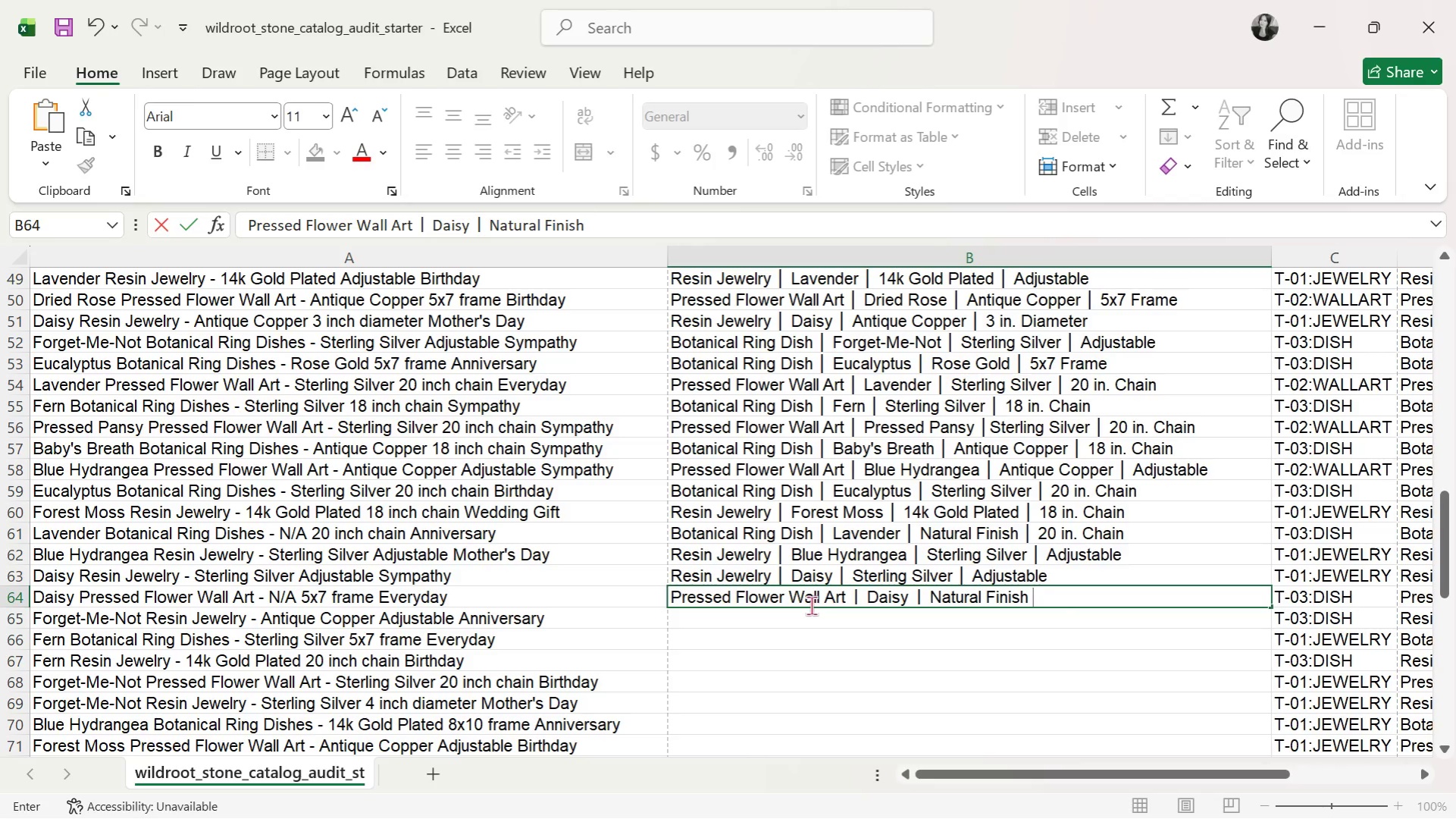 
key(Control+V)
 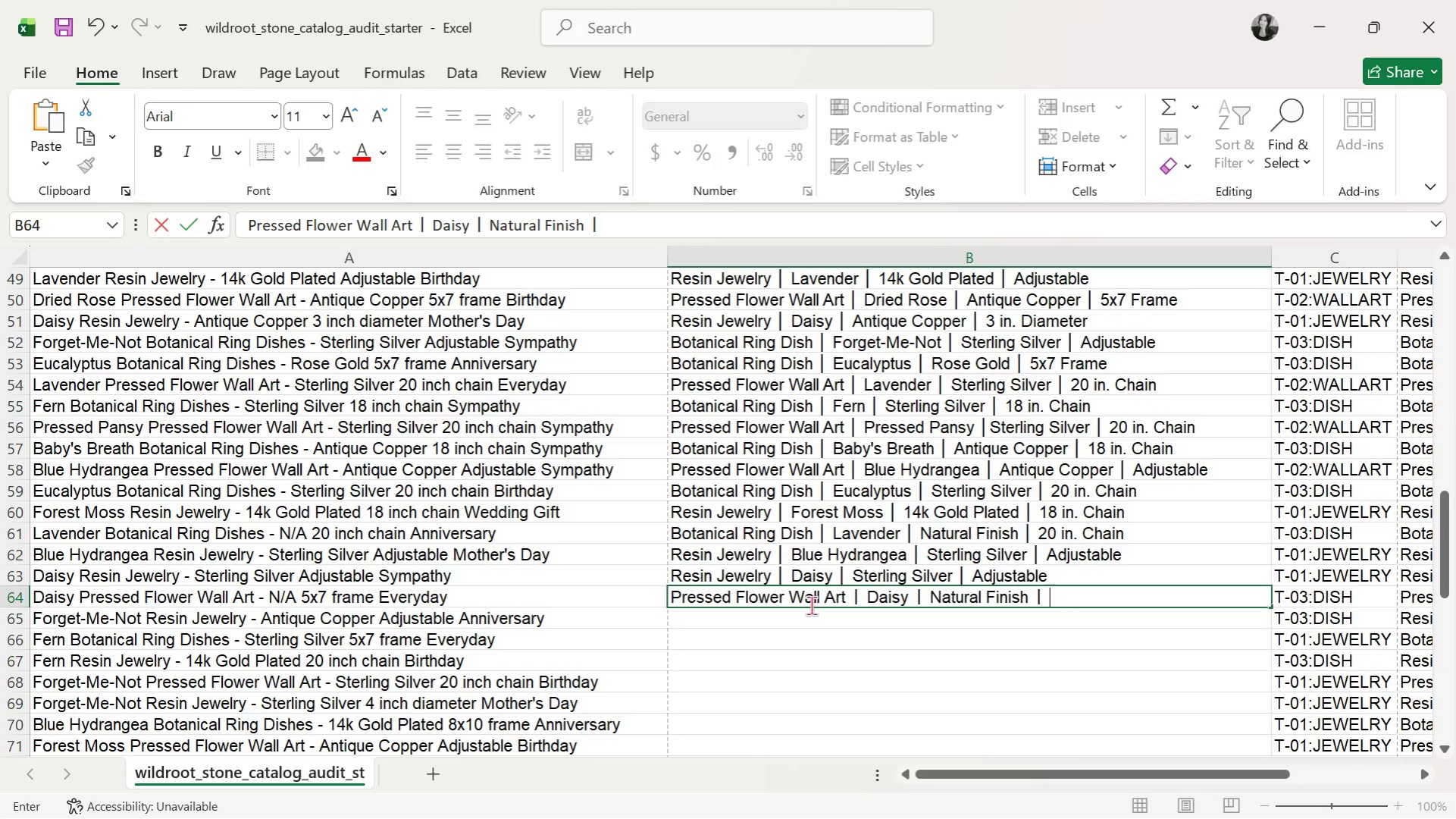 
type( 5x7 Frame)
 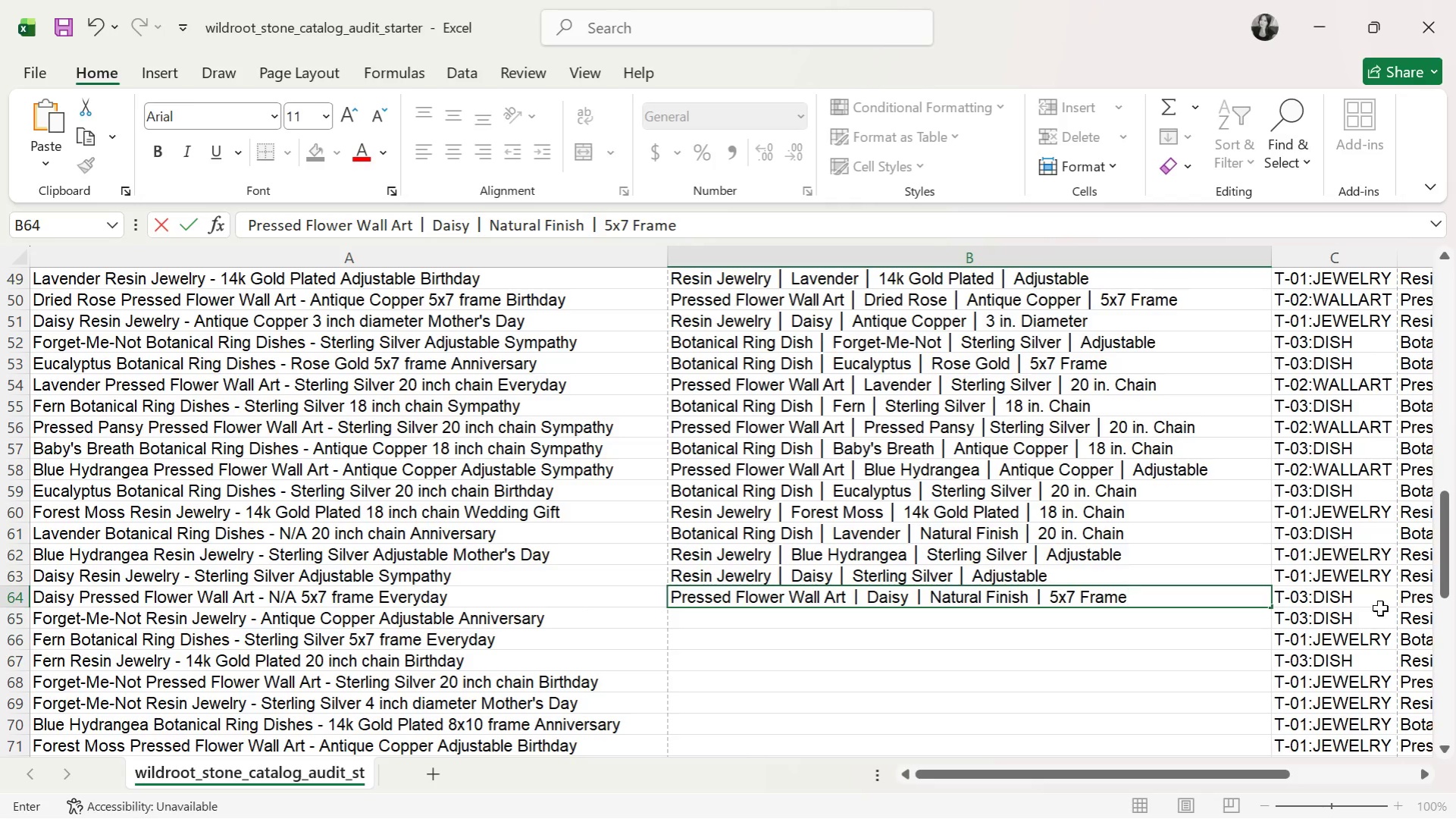 
wait(5.02)
 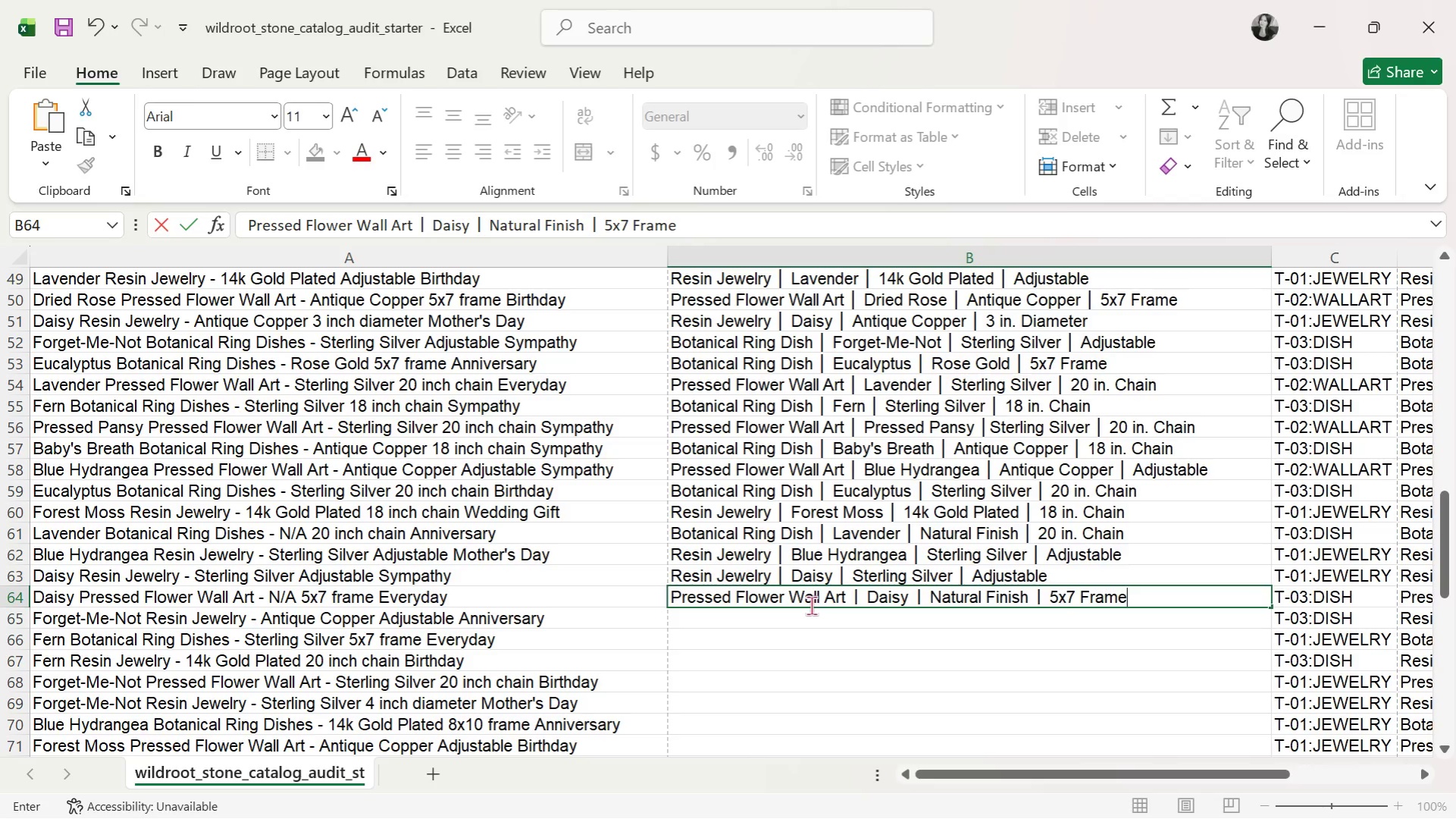 
left_click([1355, 307])
 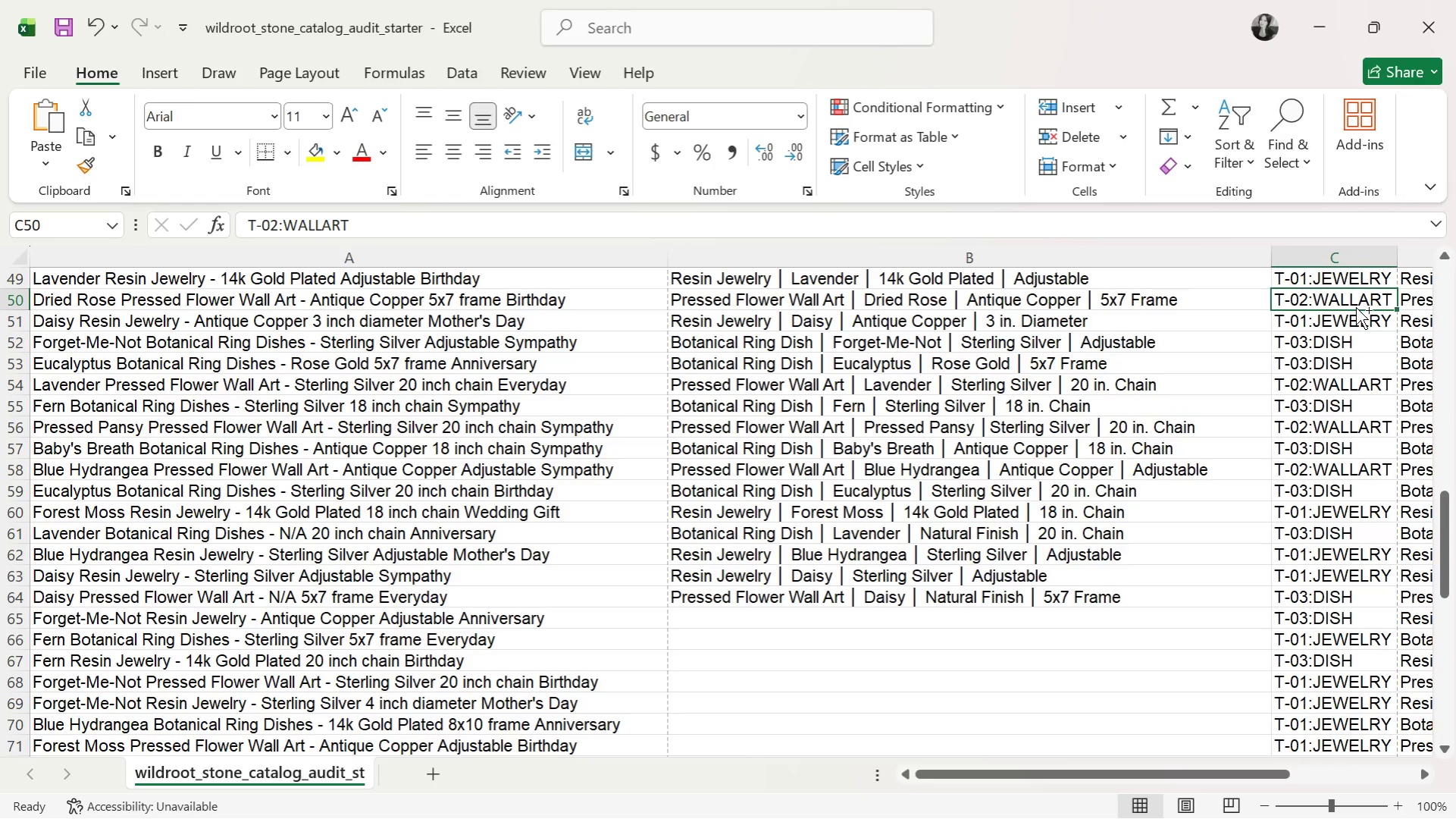 
key(Control+C)
 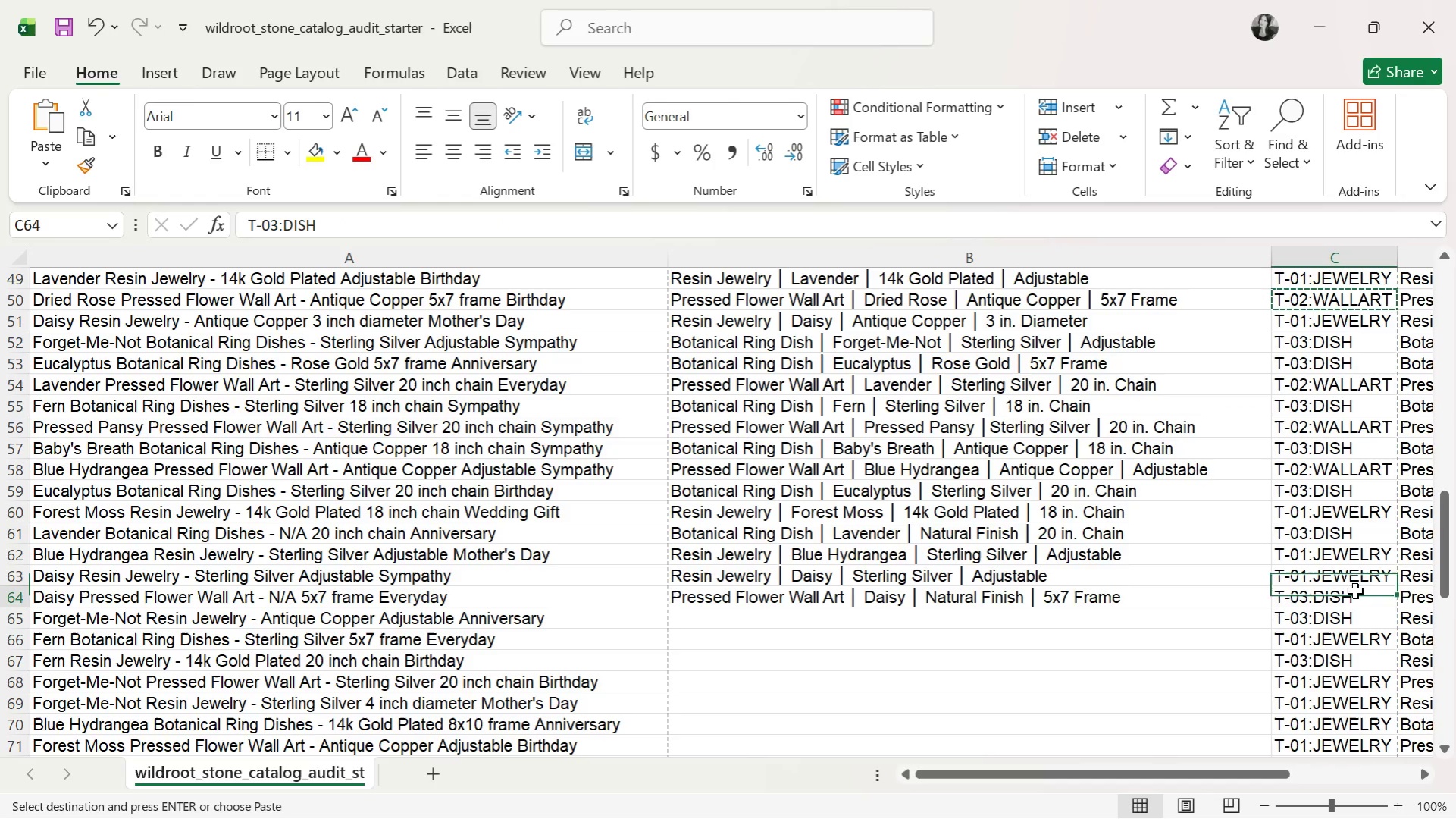 
key(Control+V)
 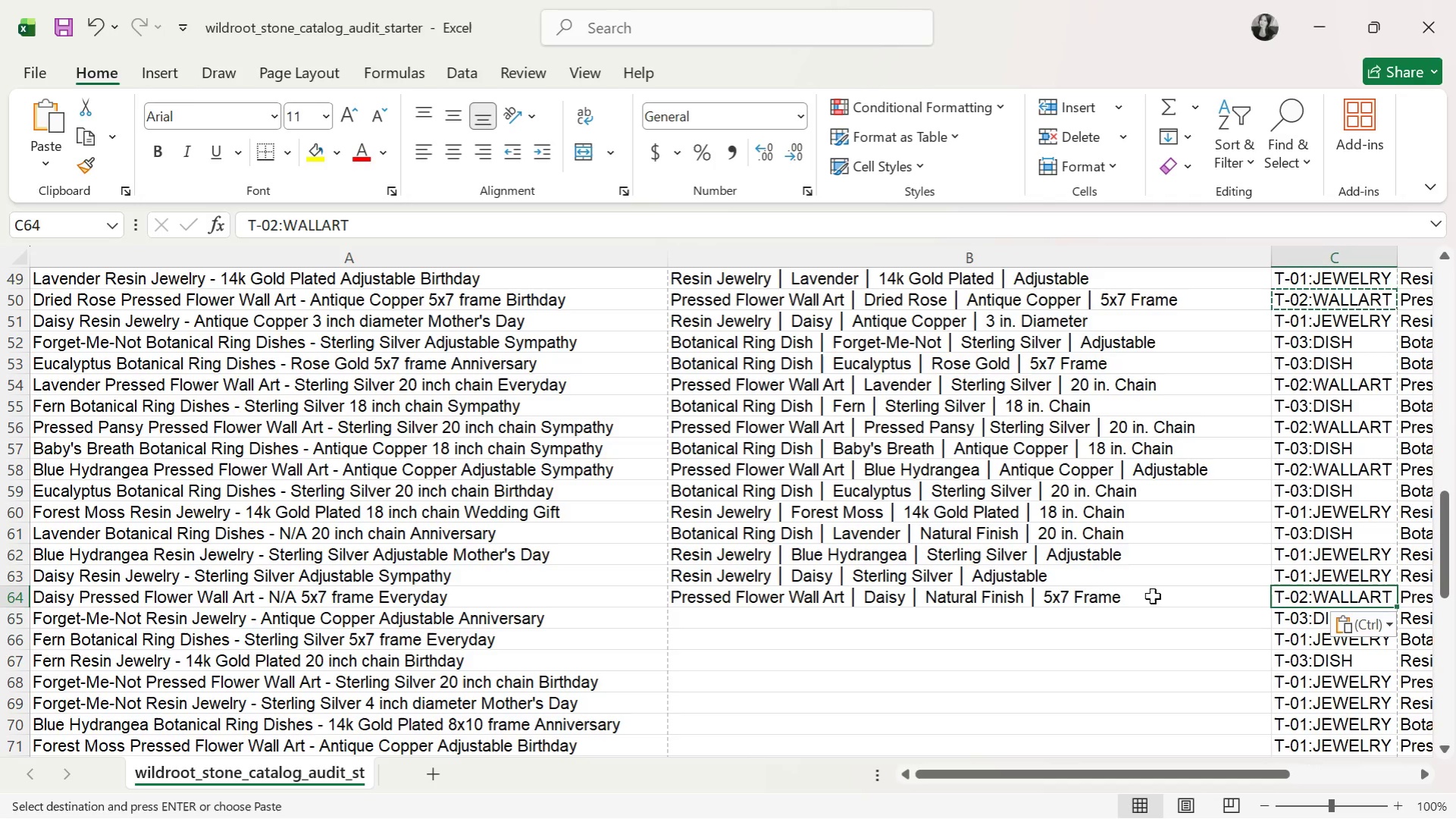 
wait(30.83)
 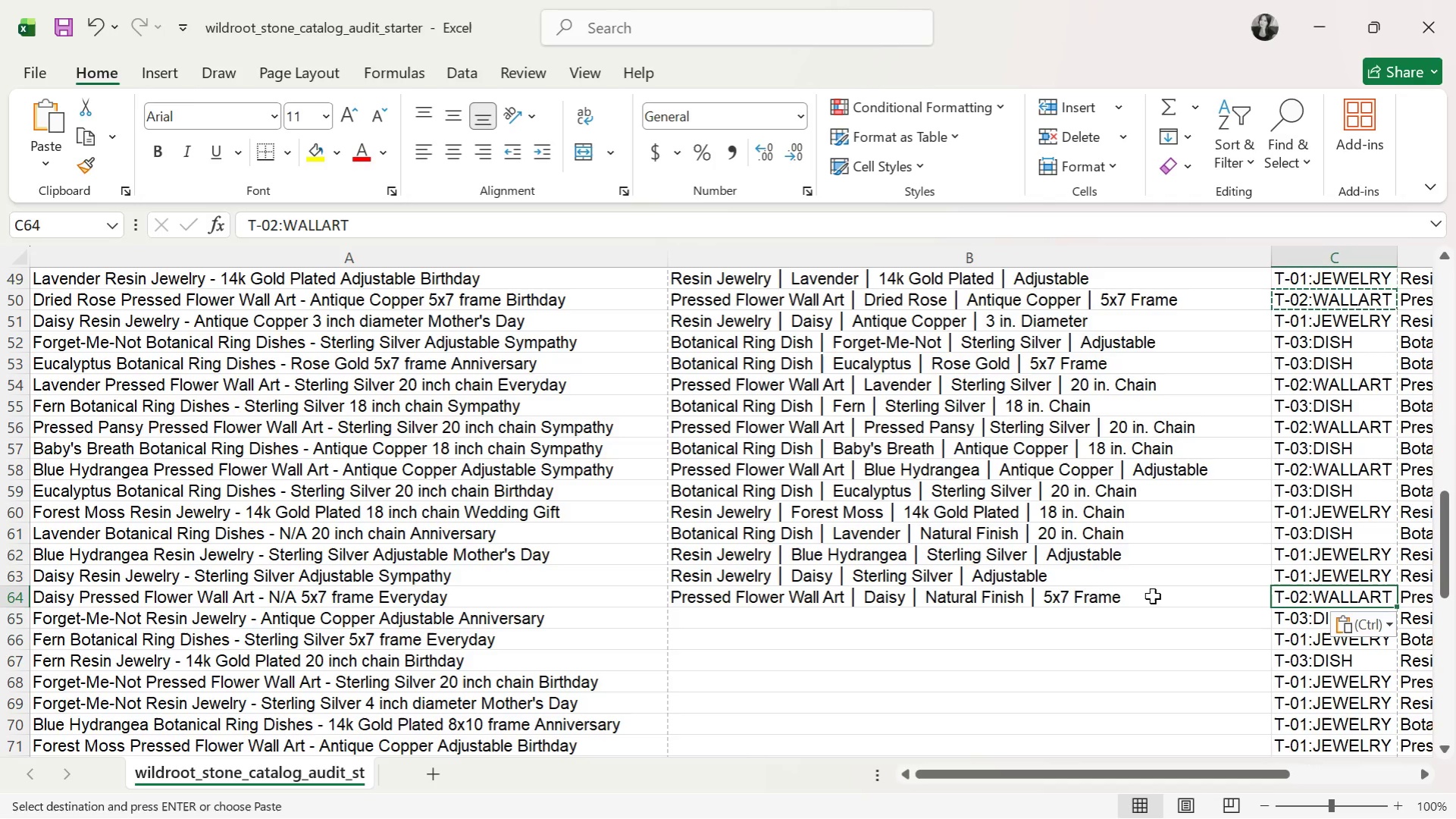 
left_click([1097, 624])
 